 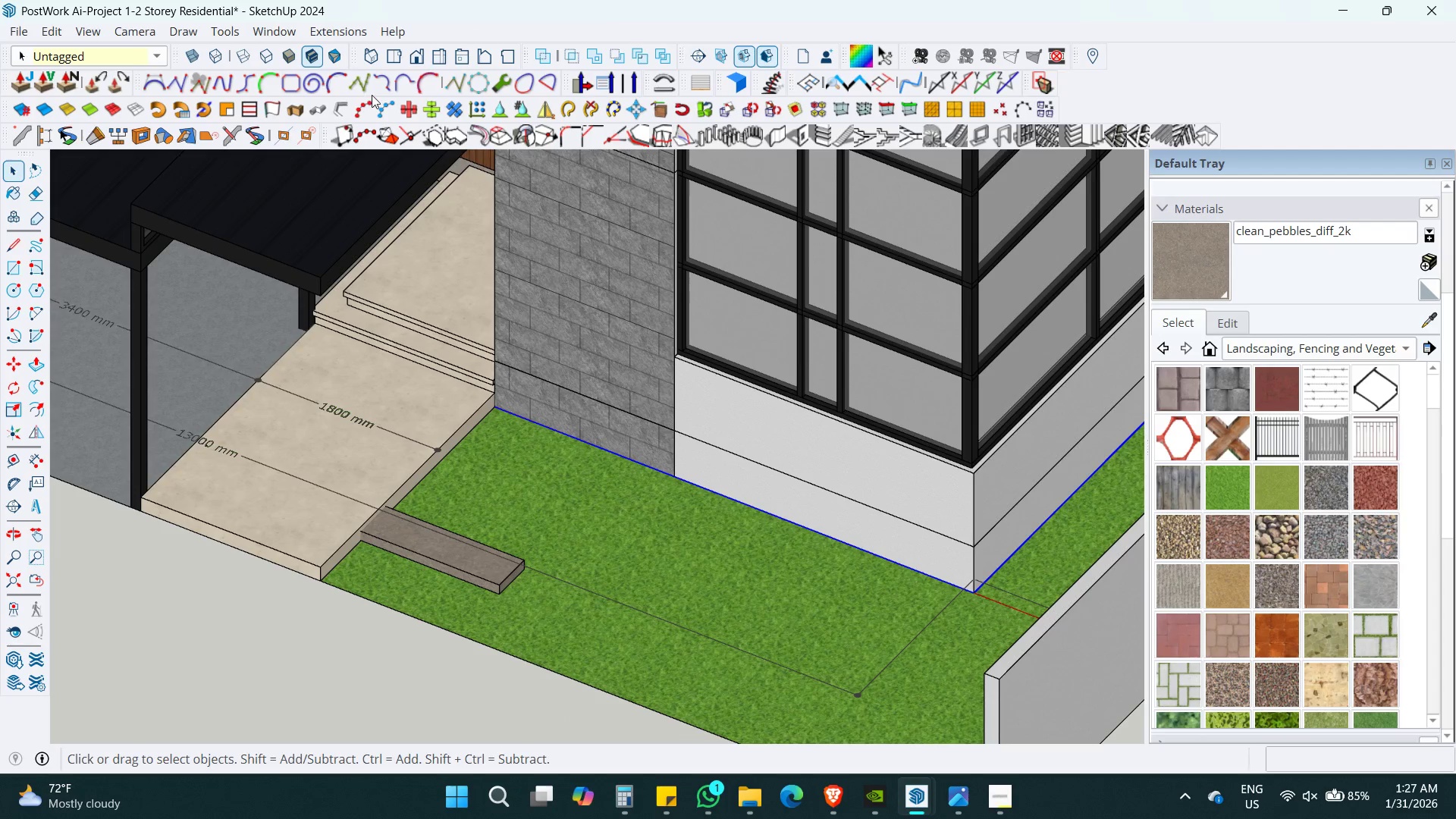 
left_click([360, 105])
 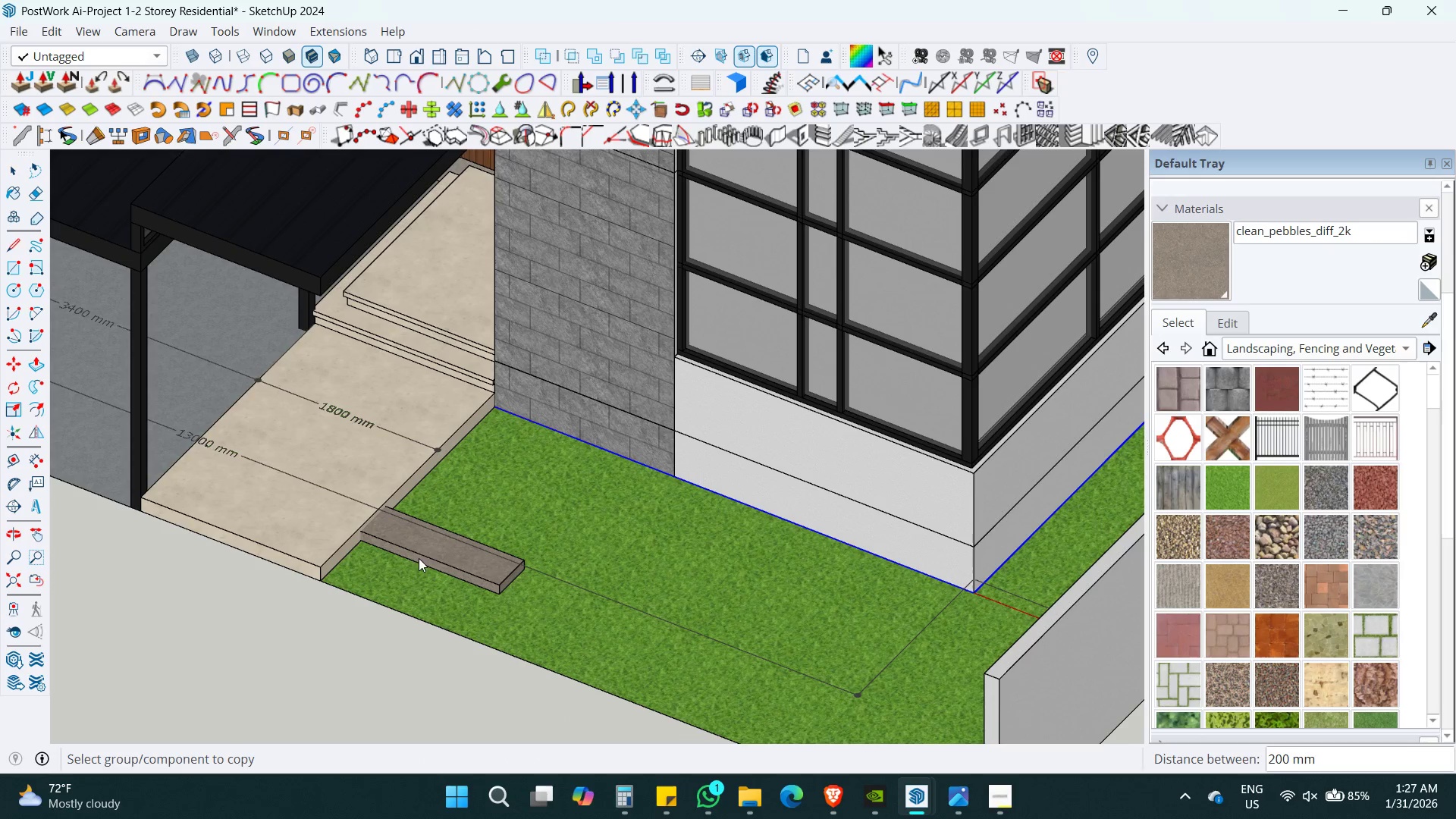 
left_click([420, 545])
 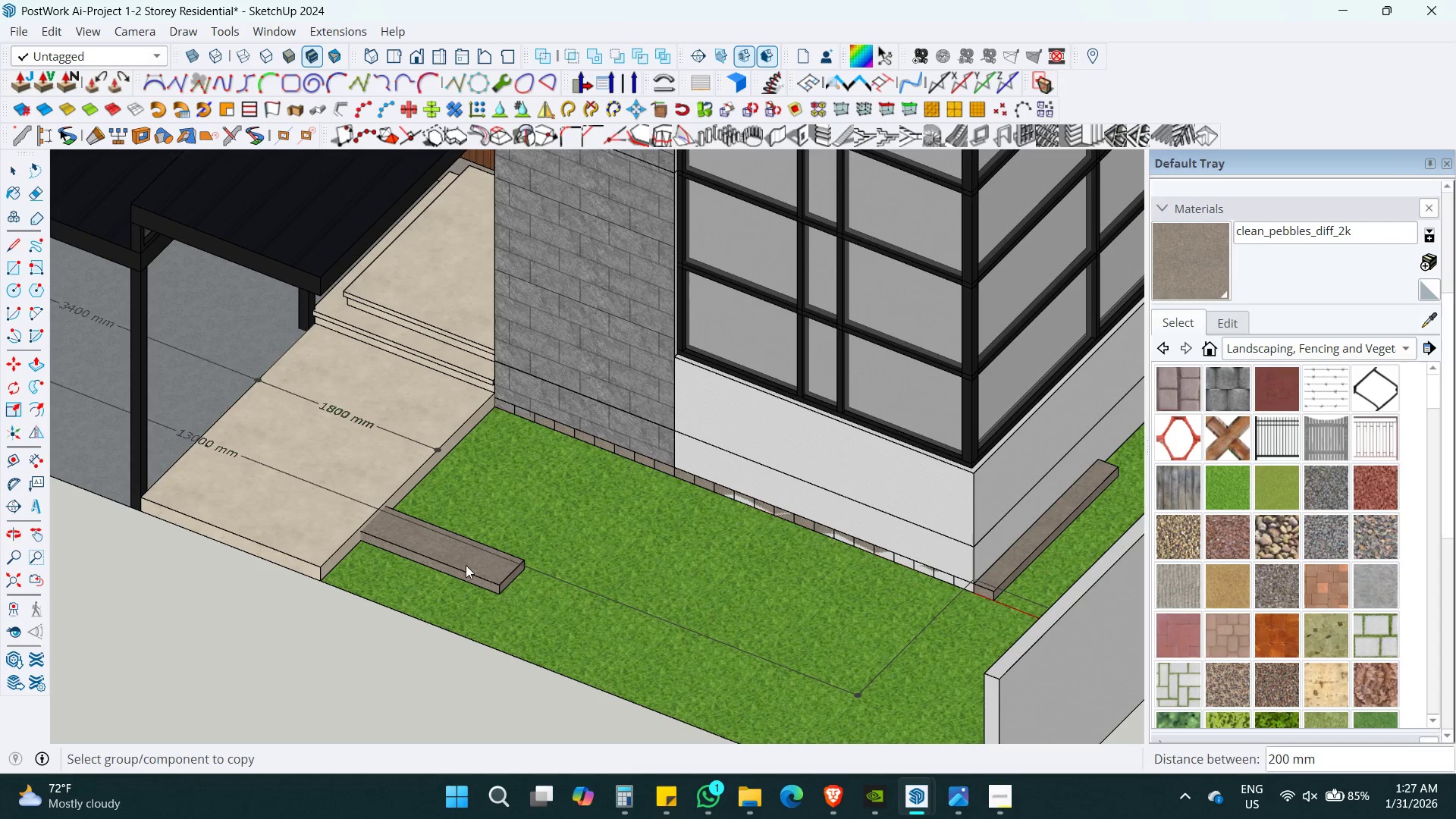 
hold_key(key=ShiftLeft, duration=0.48)
 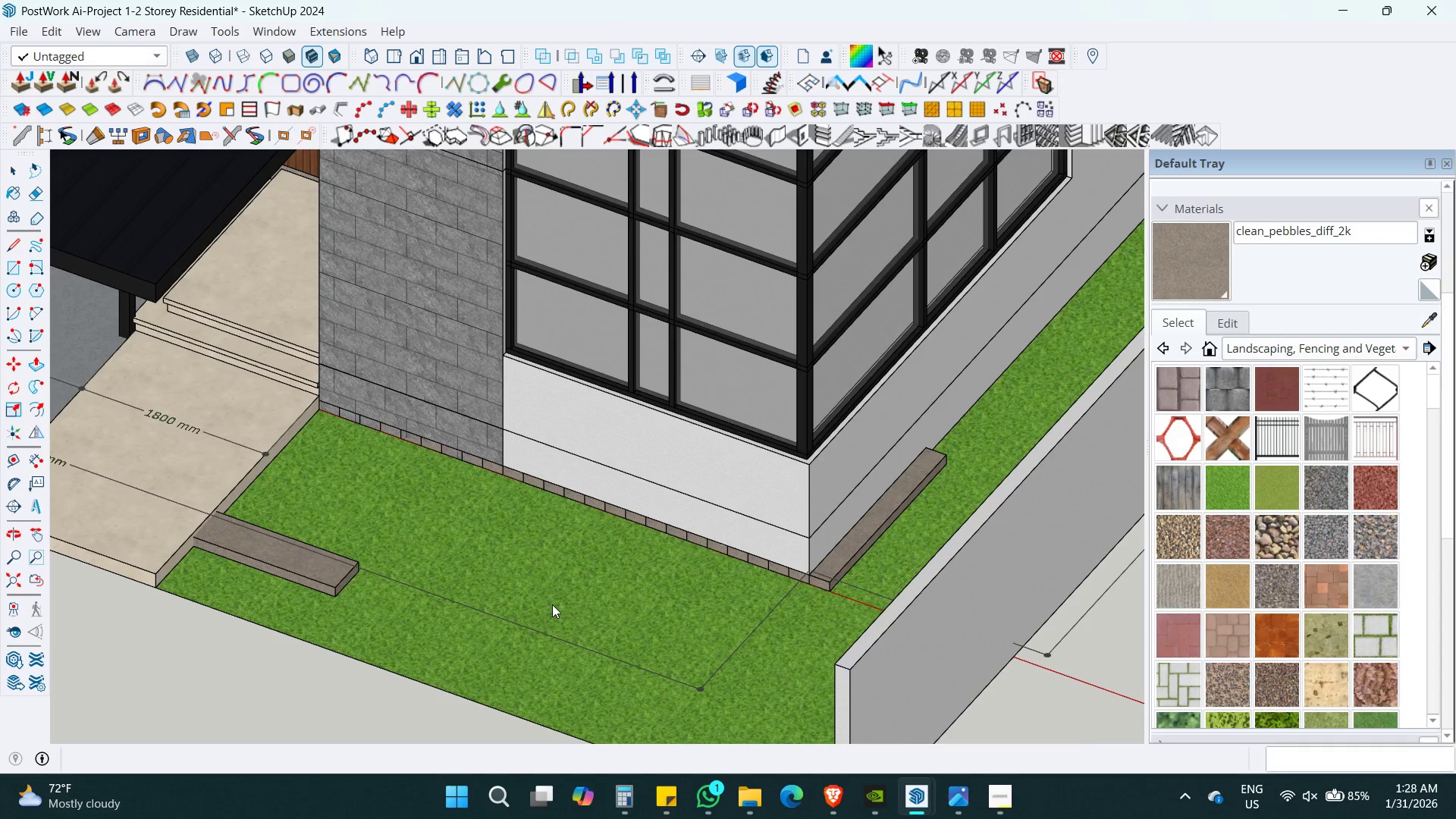 
scroll: coordinate [361, 585], scroll_direction: up, amount: 4.0
 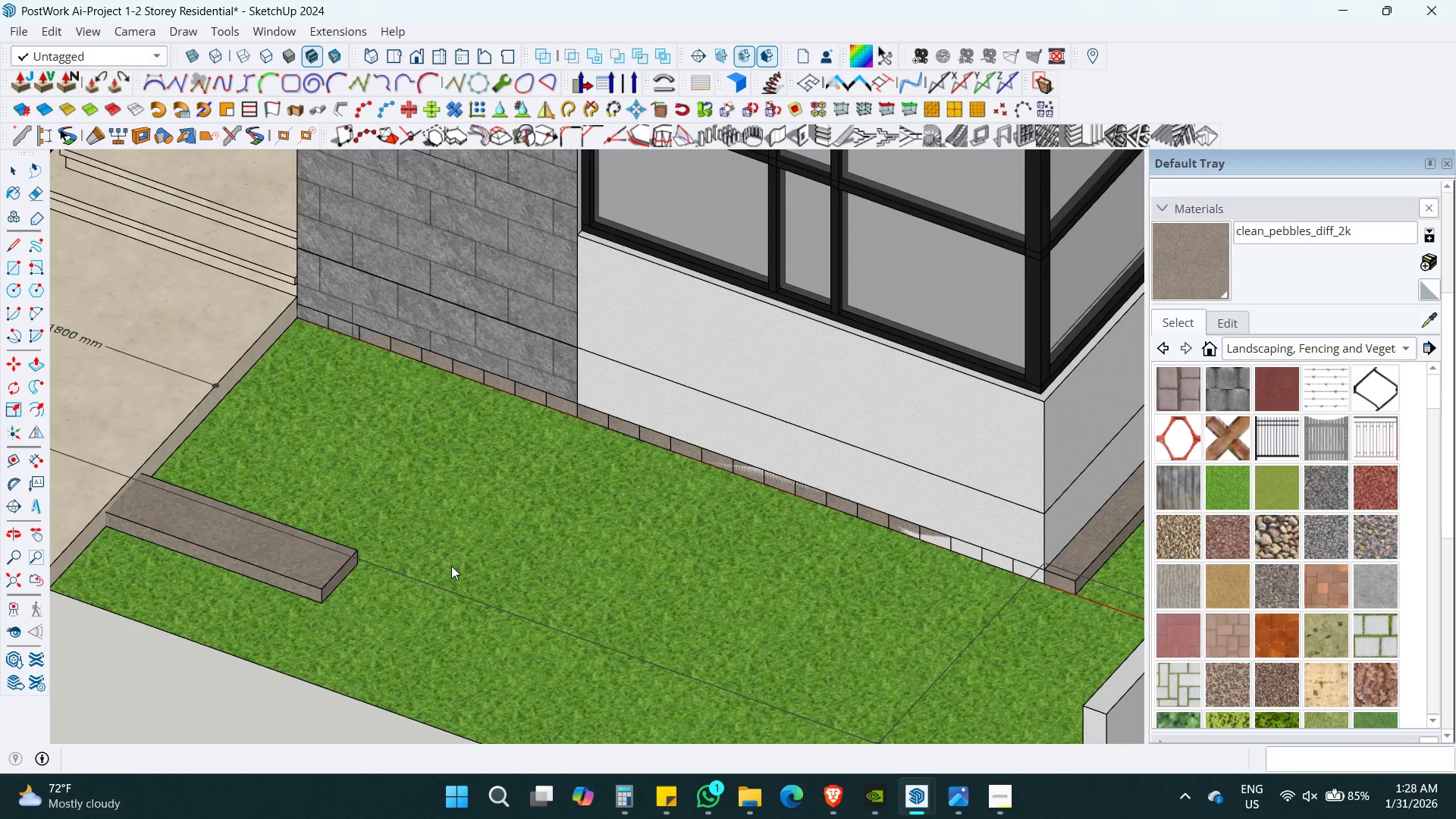 
key(Space)
 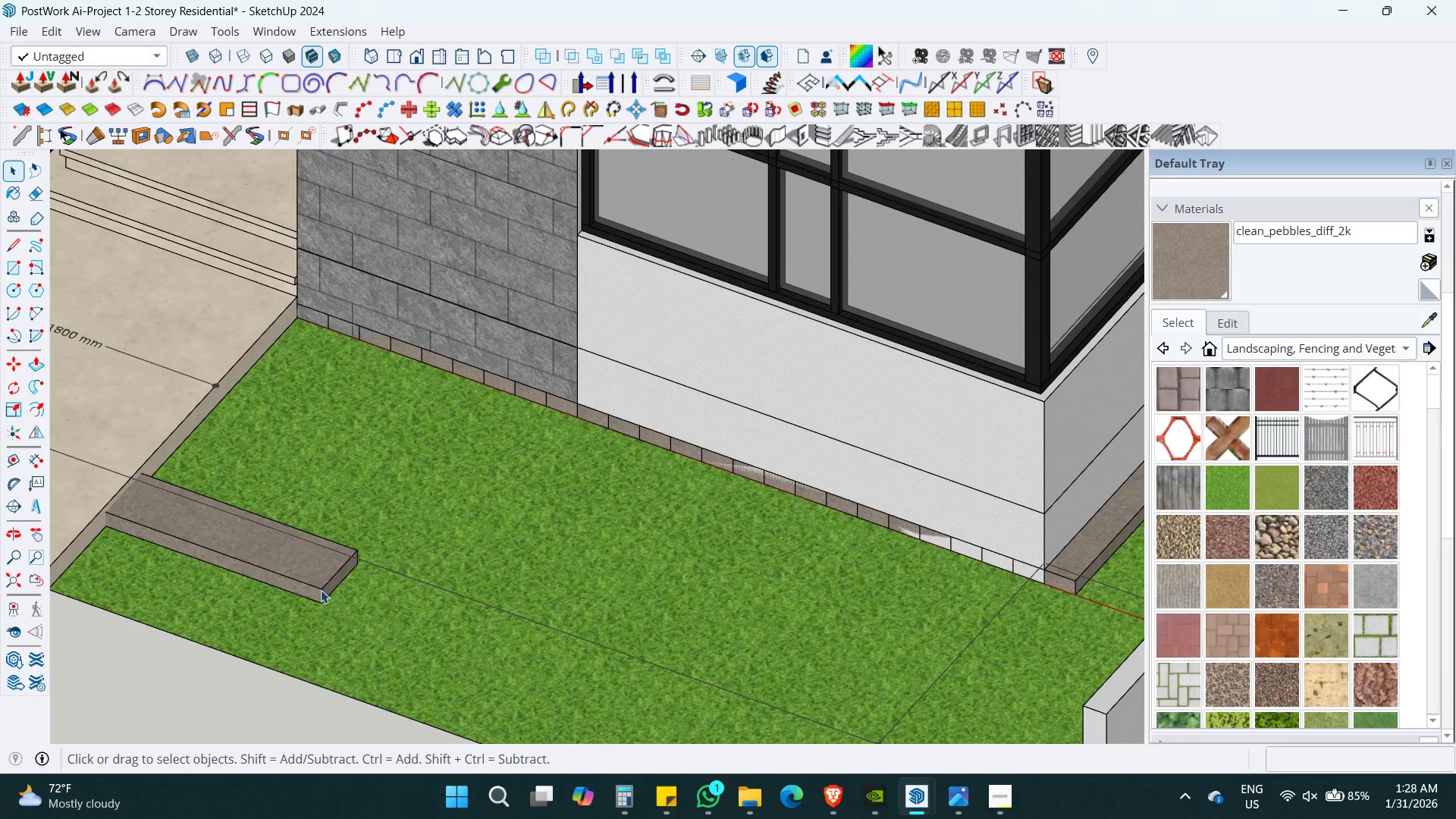 
double_click([321, 579])
 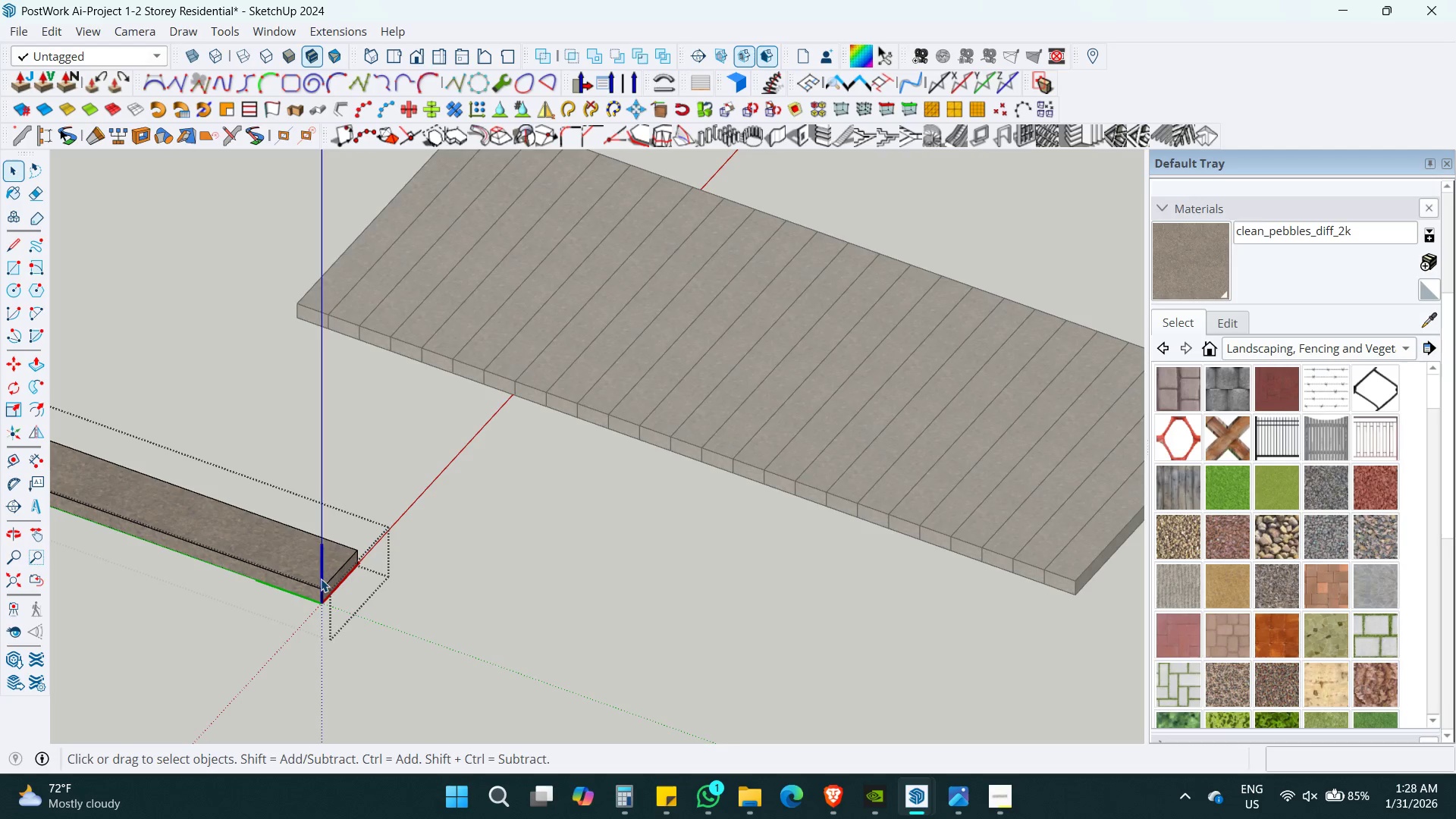 
triple_click([321, 579])
 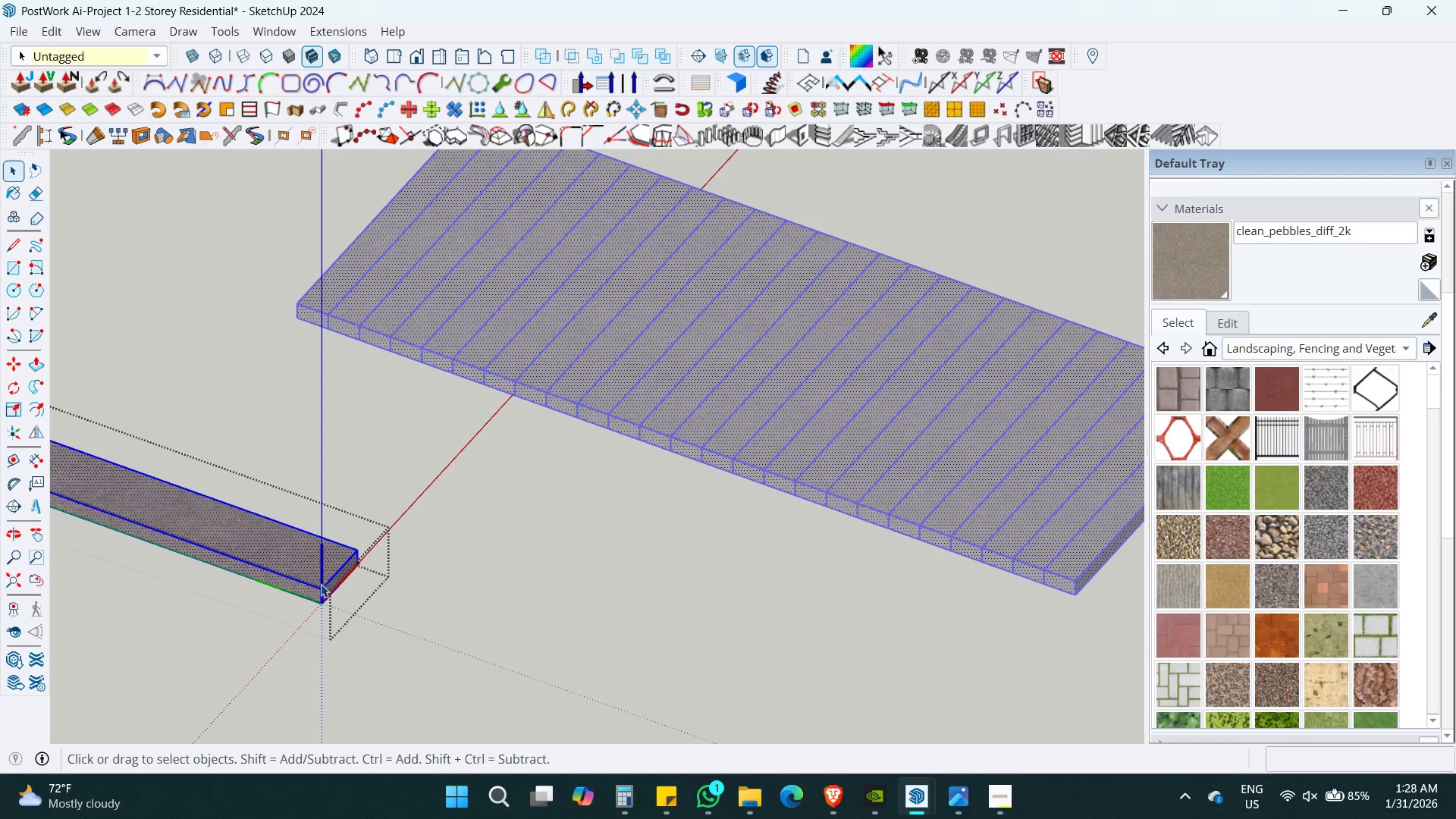 
hold_key(key=ShiftLeft, duration=2.56)
 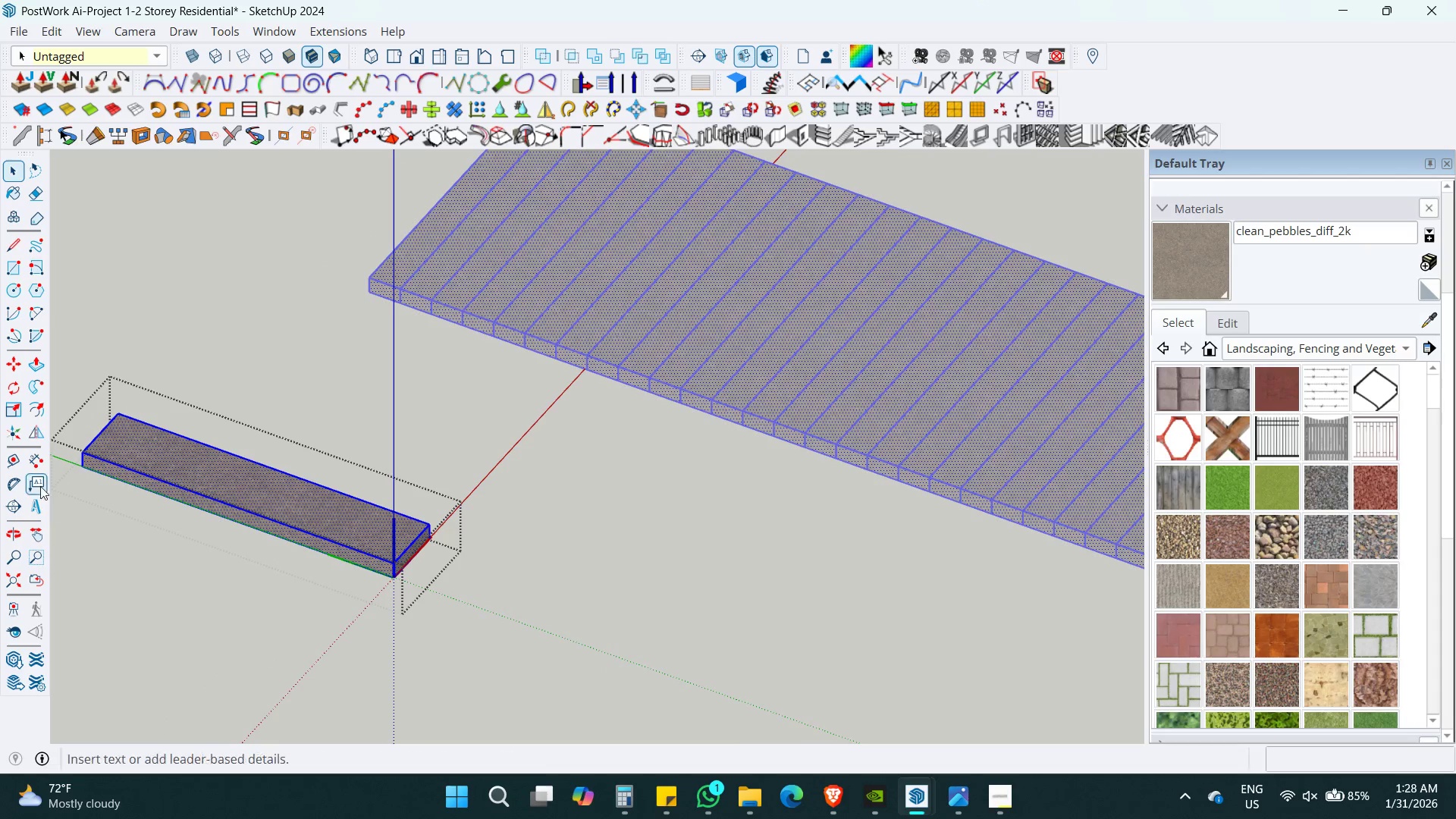 
left_click([21, 431])
 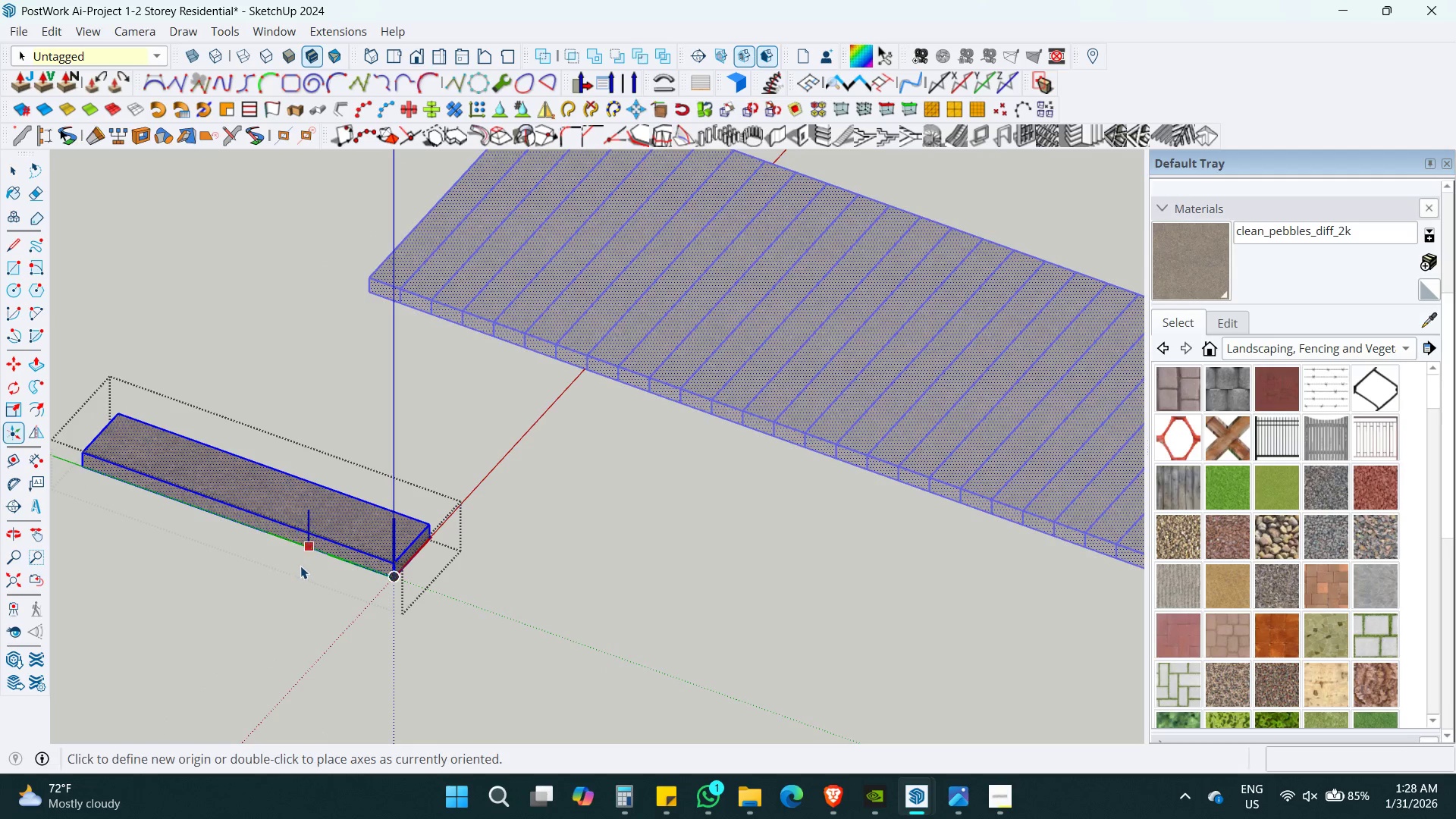 
left_click([231, 522])
 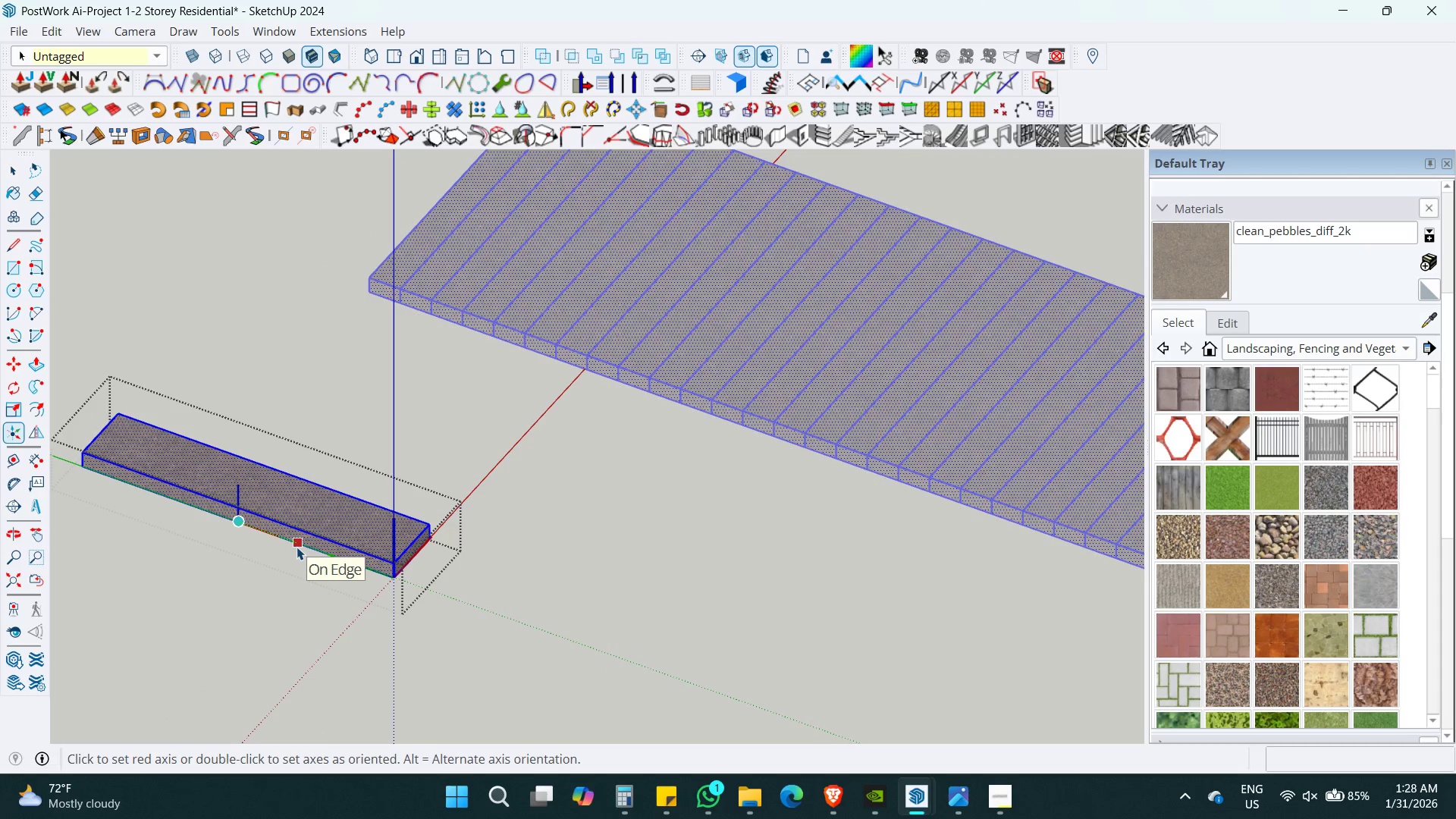 
double_click([297, 547])
 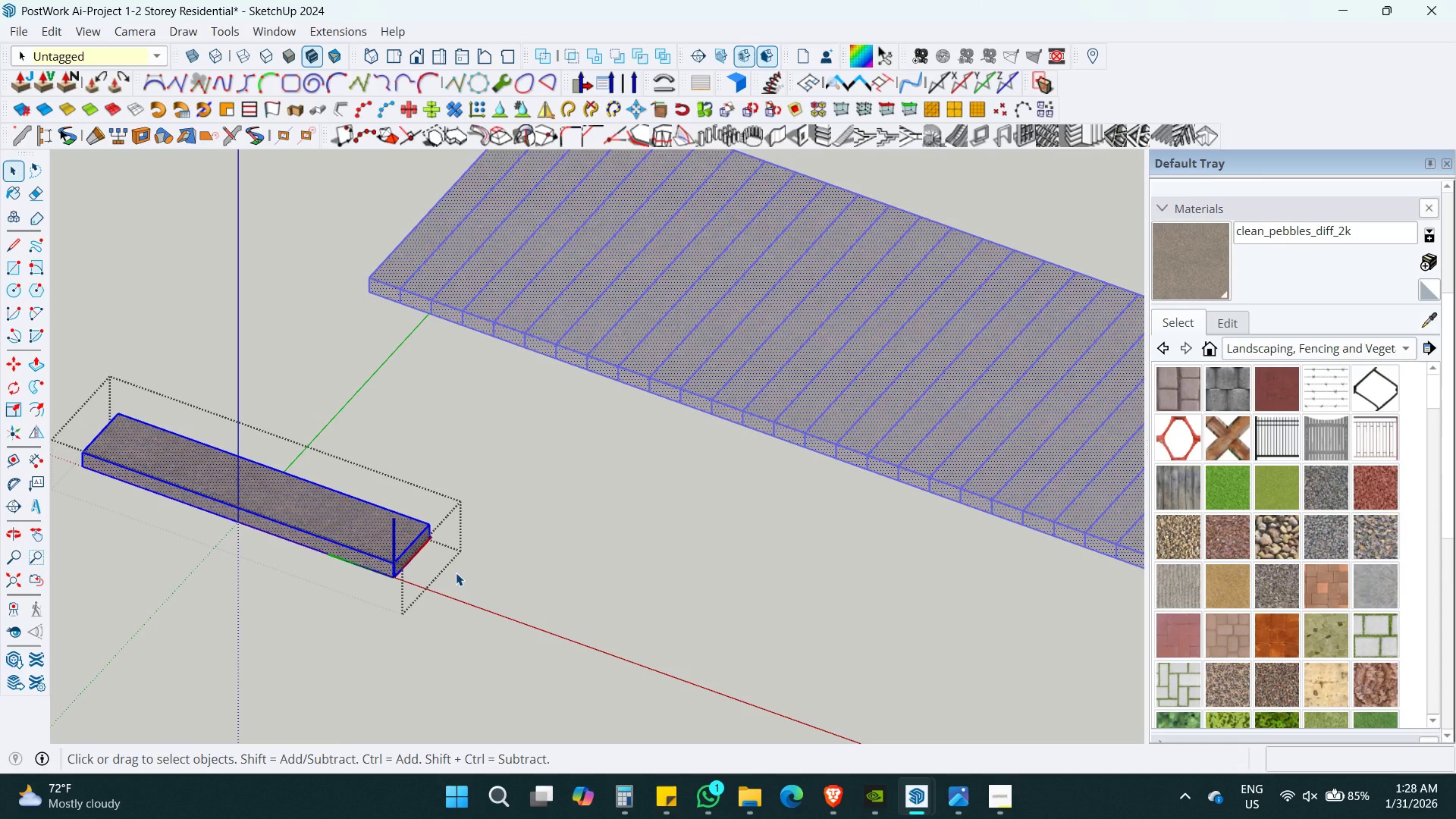 
key(Enter)
 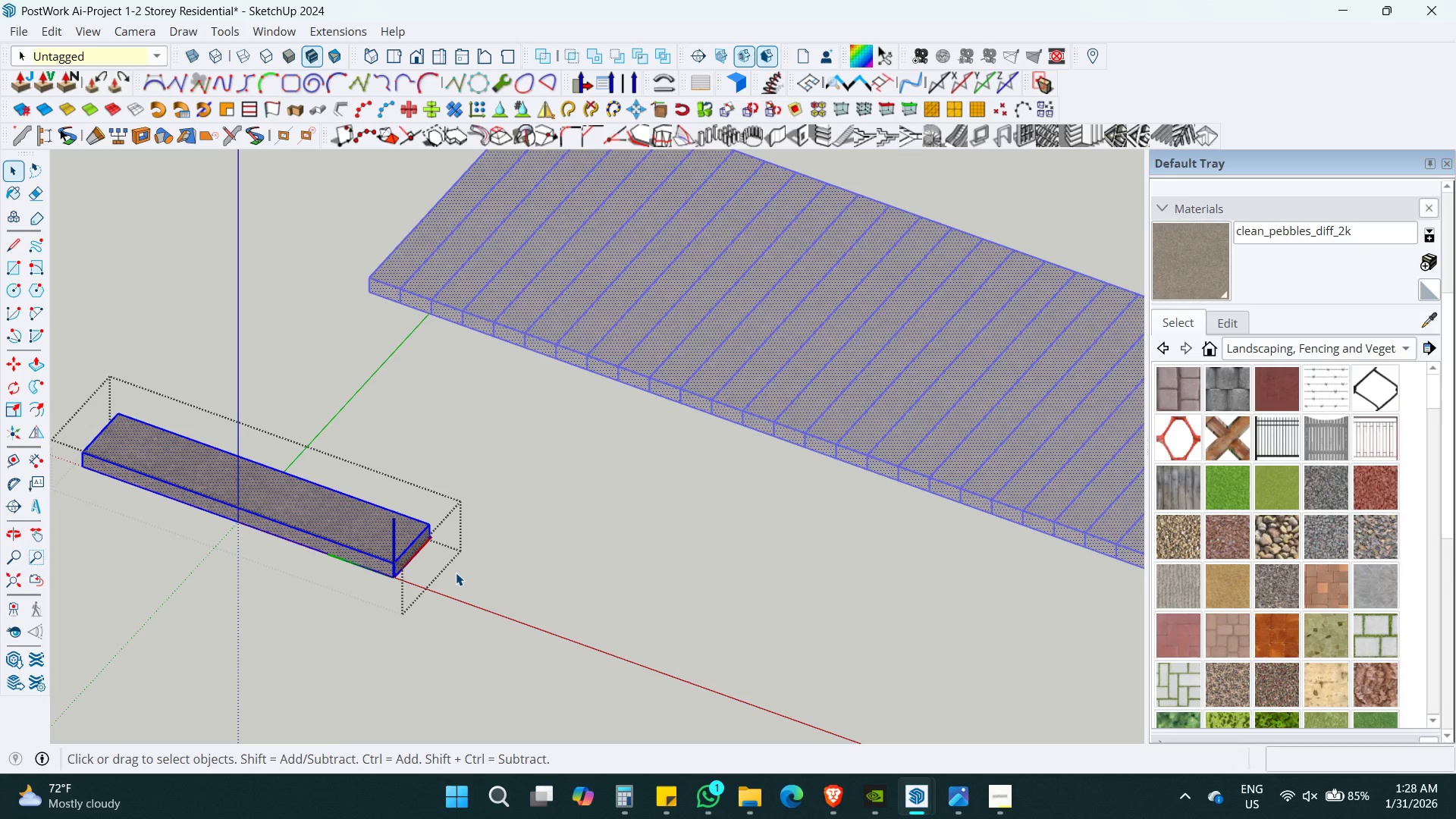 
key(Space)
 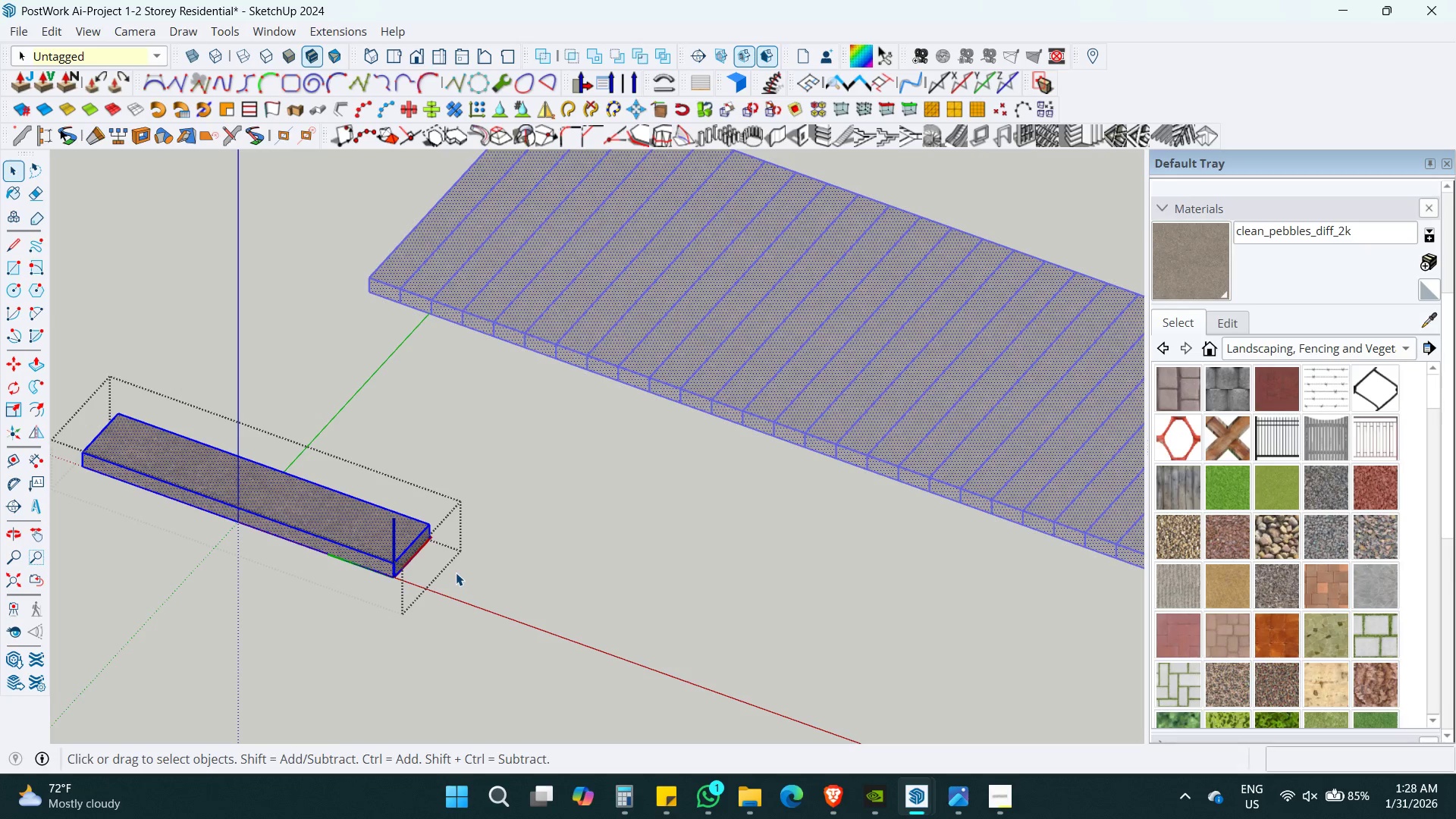 
key(Escape)
 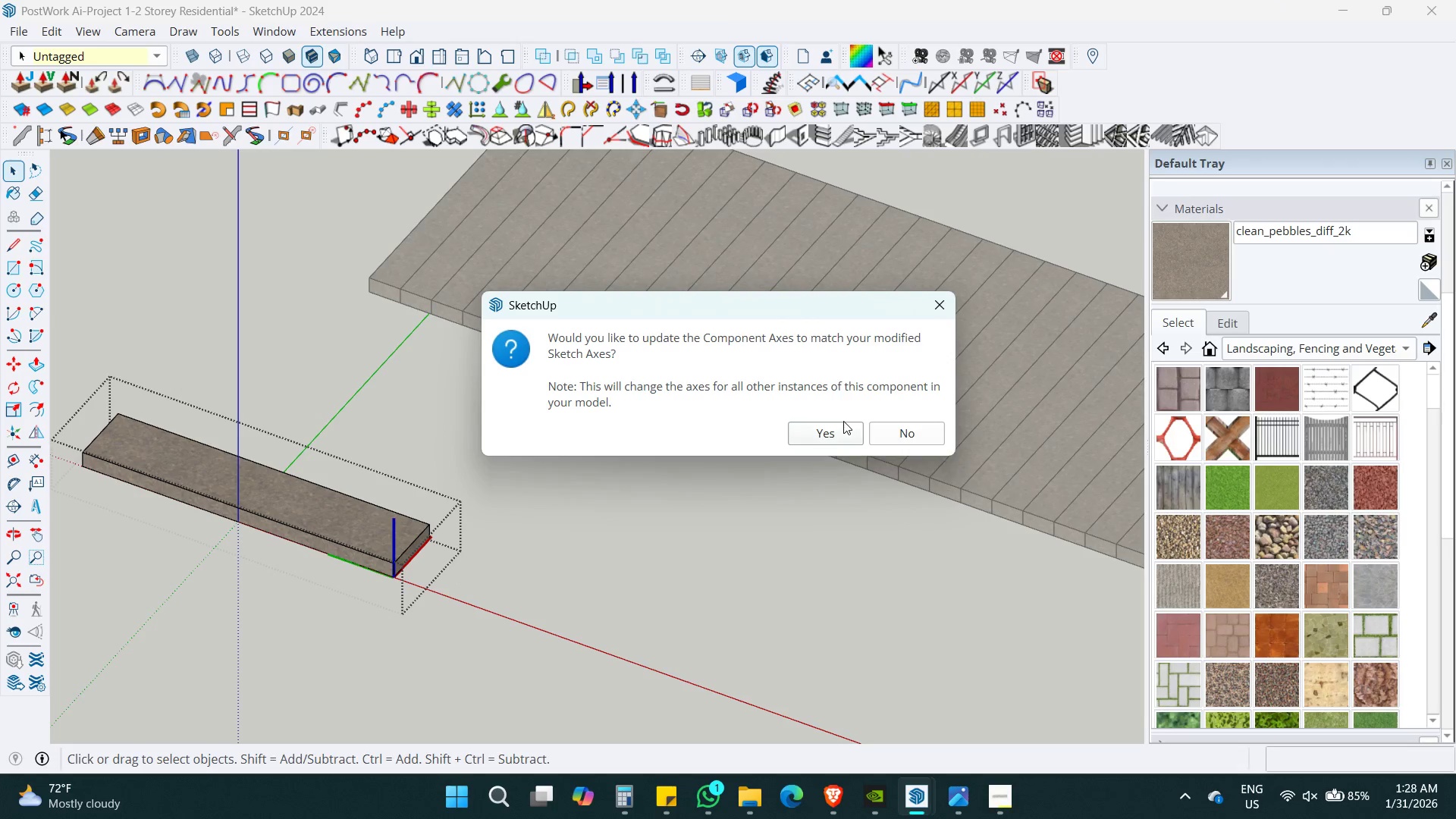 
left_click([833, 428])
 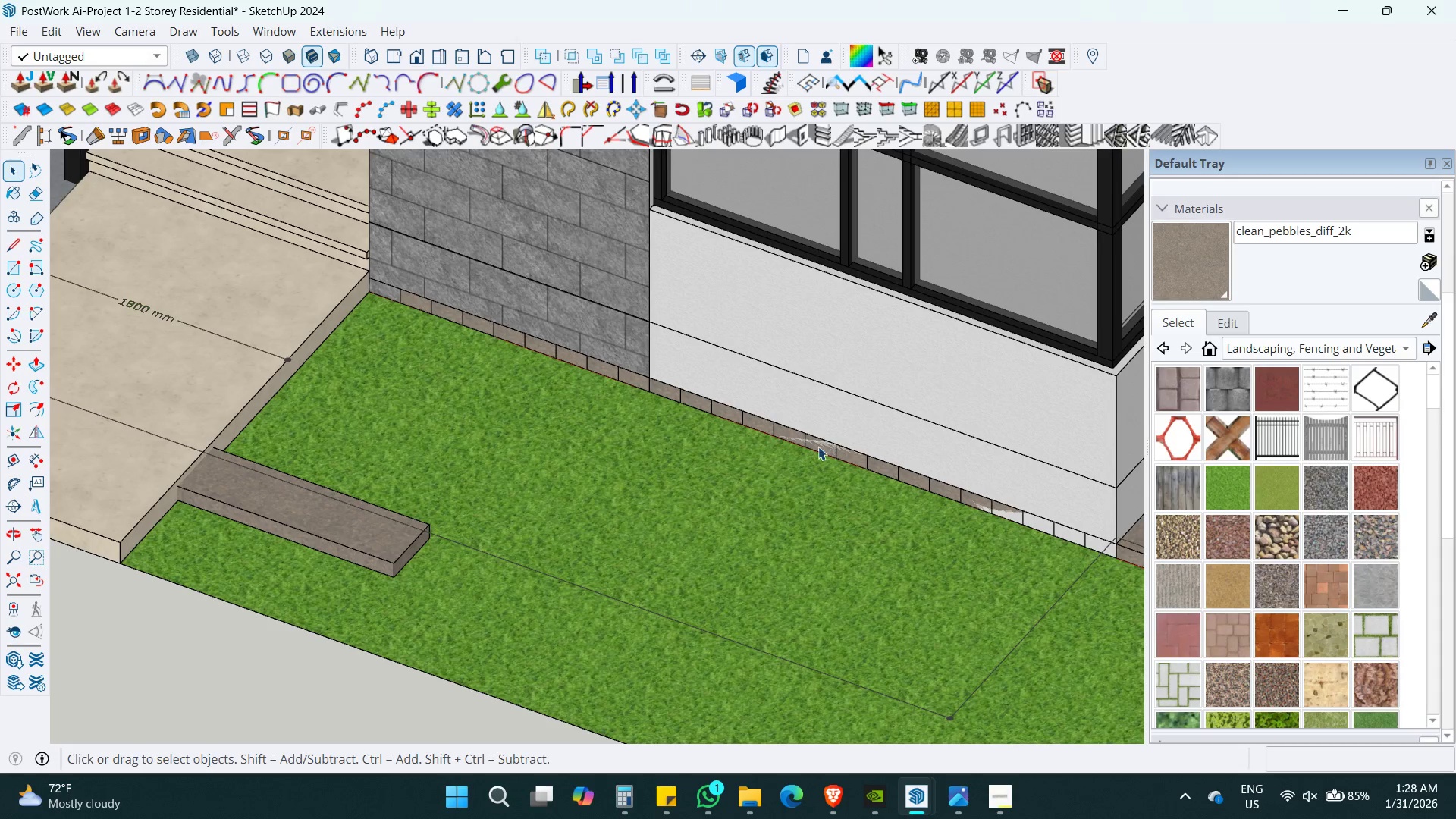 
key(Escape)
 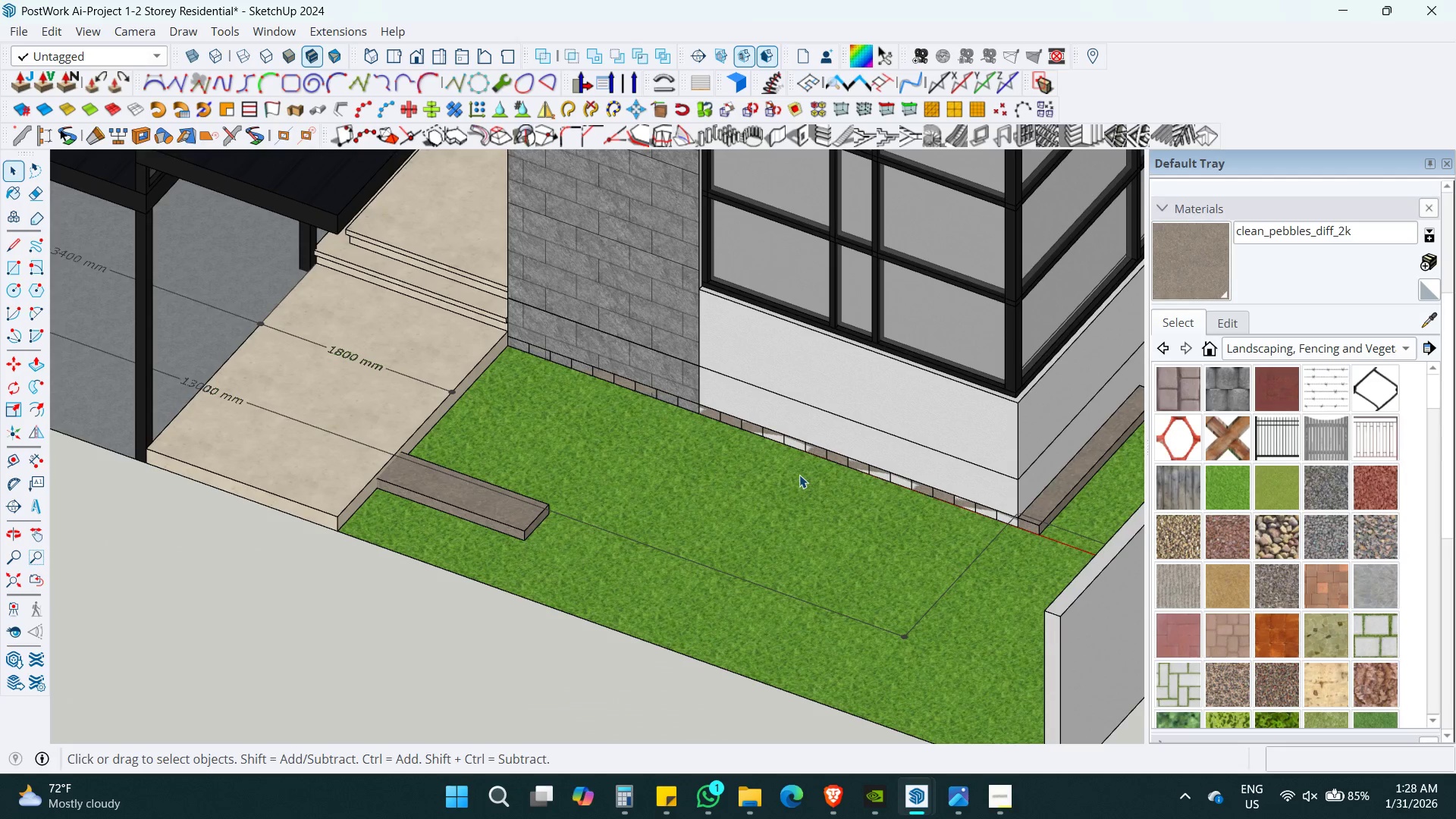 
key(Escape)
 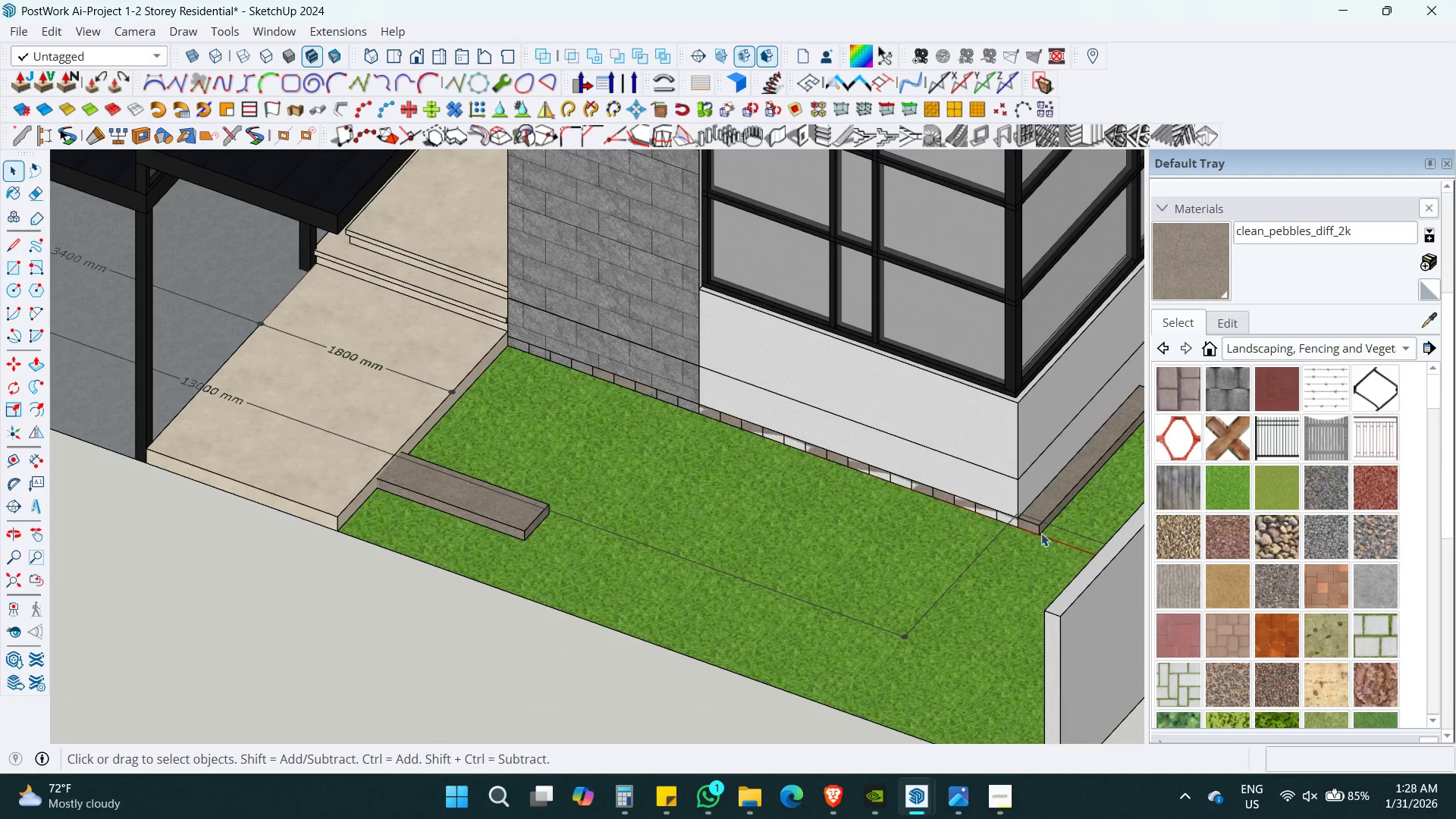 
scroll: coordinate [805, 463], scroll_direction: down, amount: 4.0
 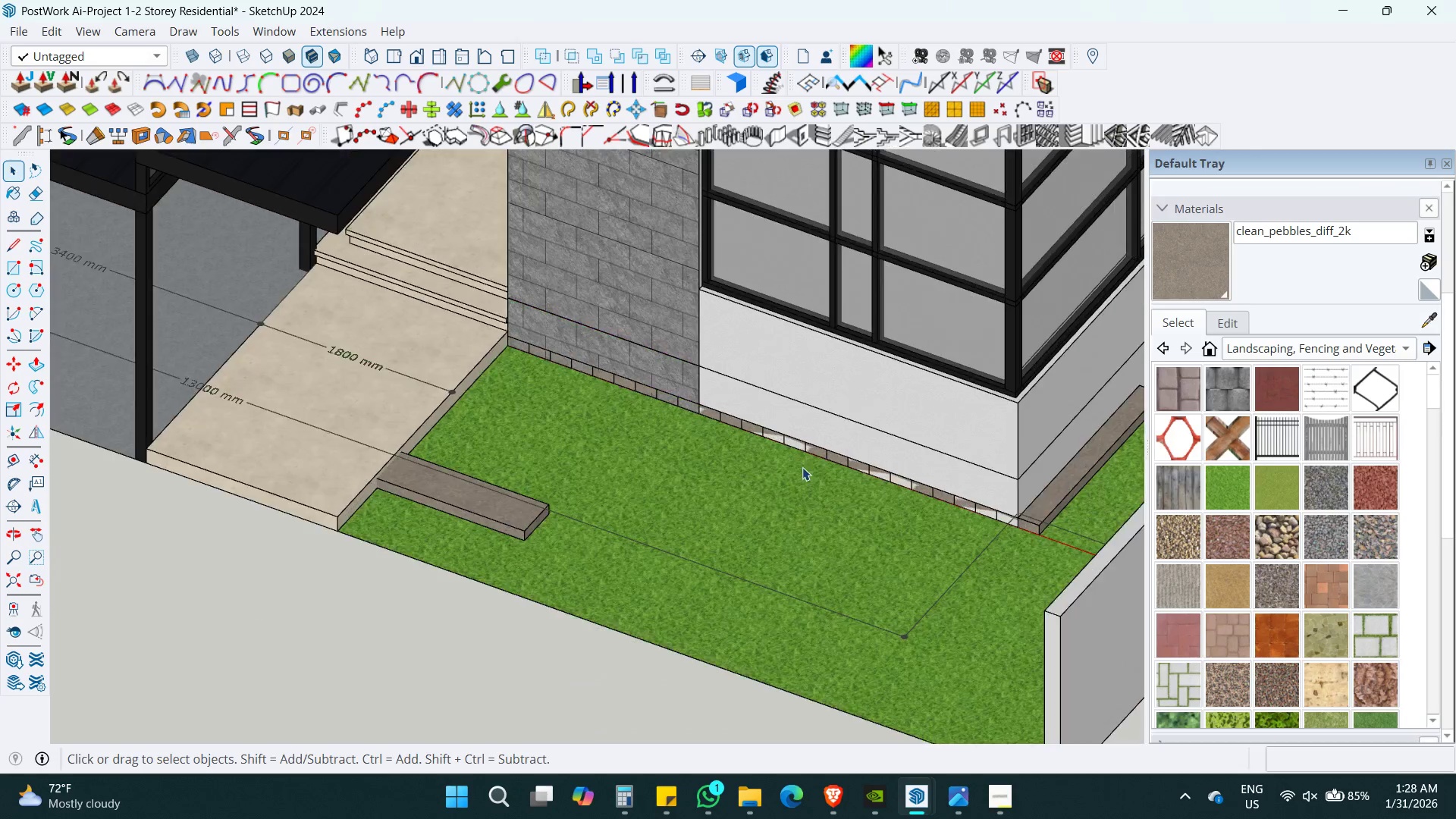 
key(Control+Z)
 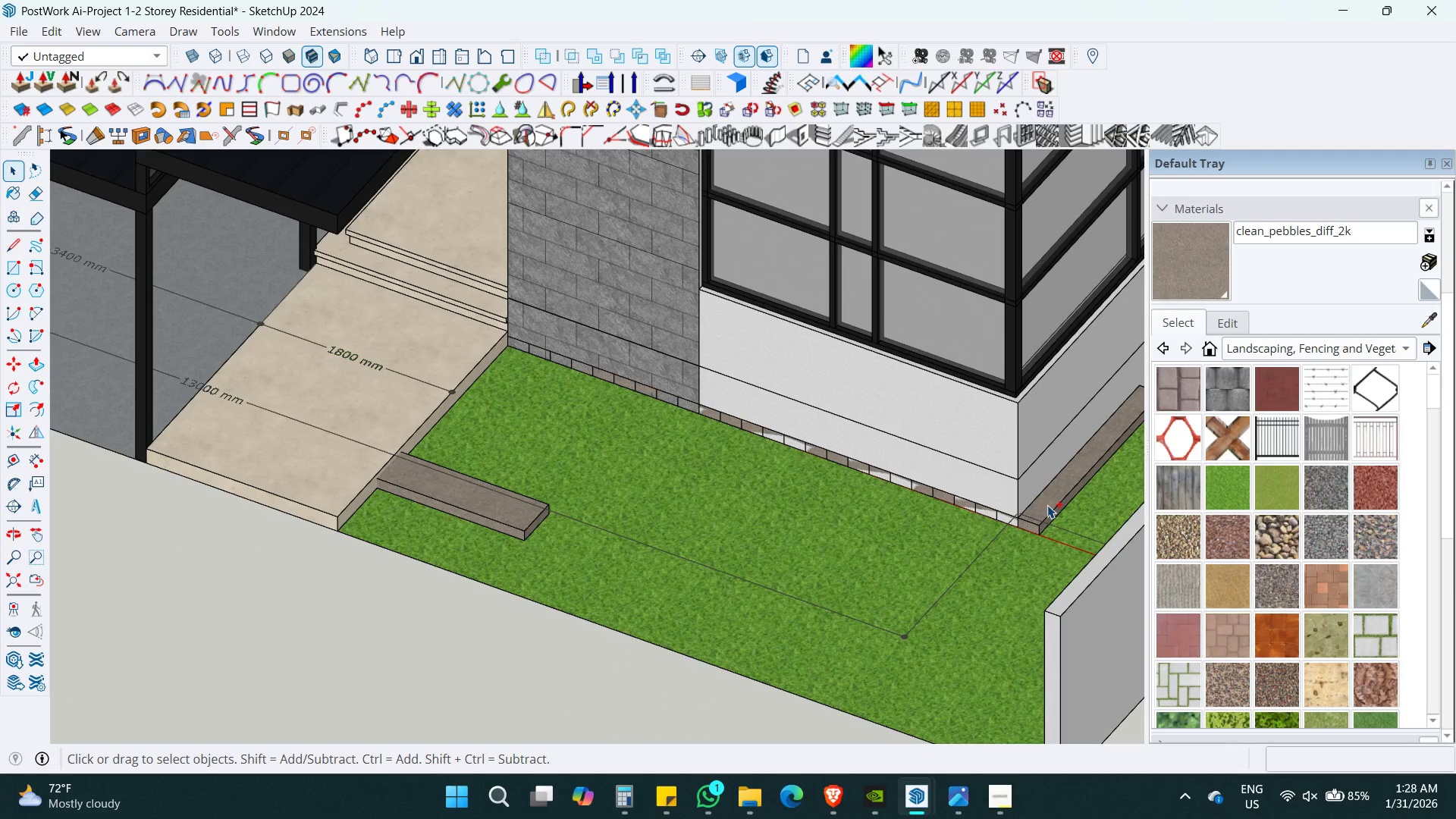 
key(Control+Z)
 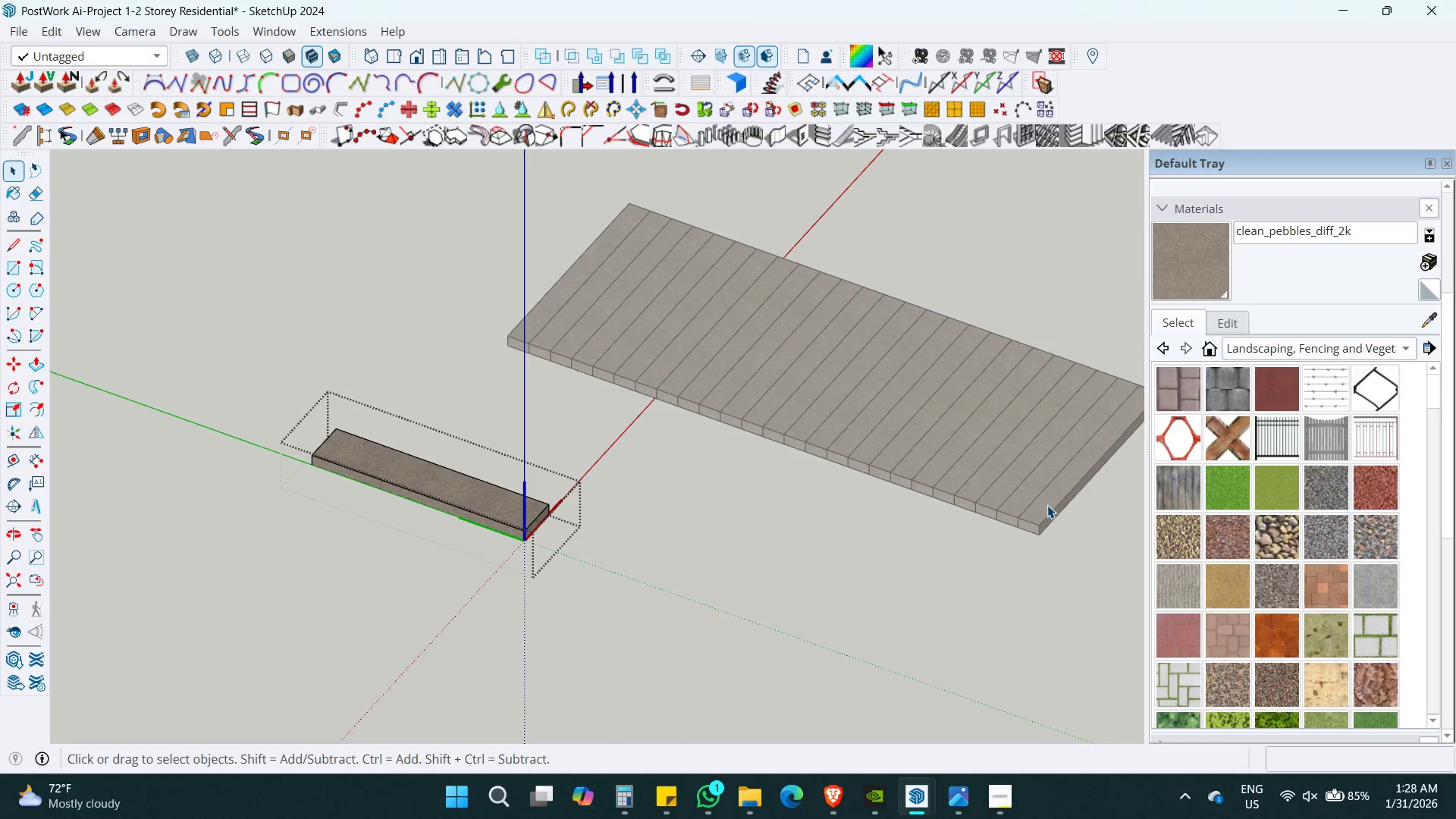 
hold_key(key=ControlLeft, duration=0.58)
 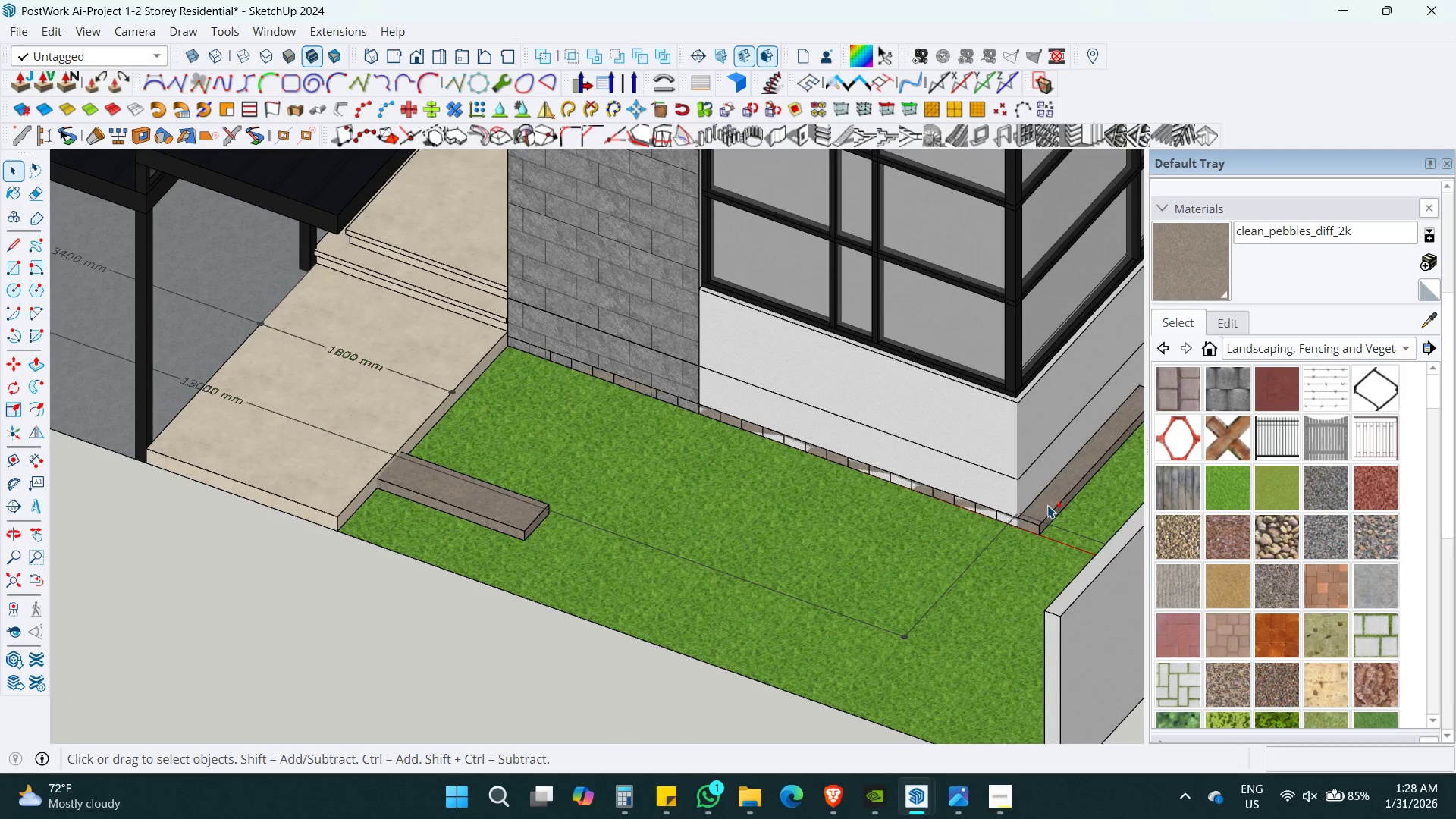 
type(zz)
 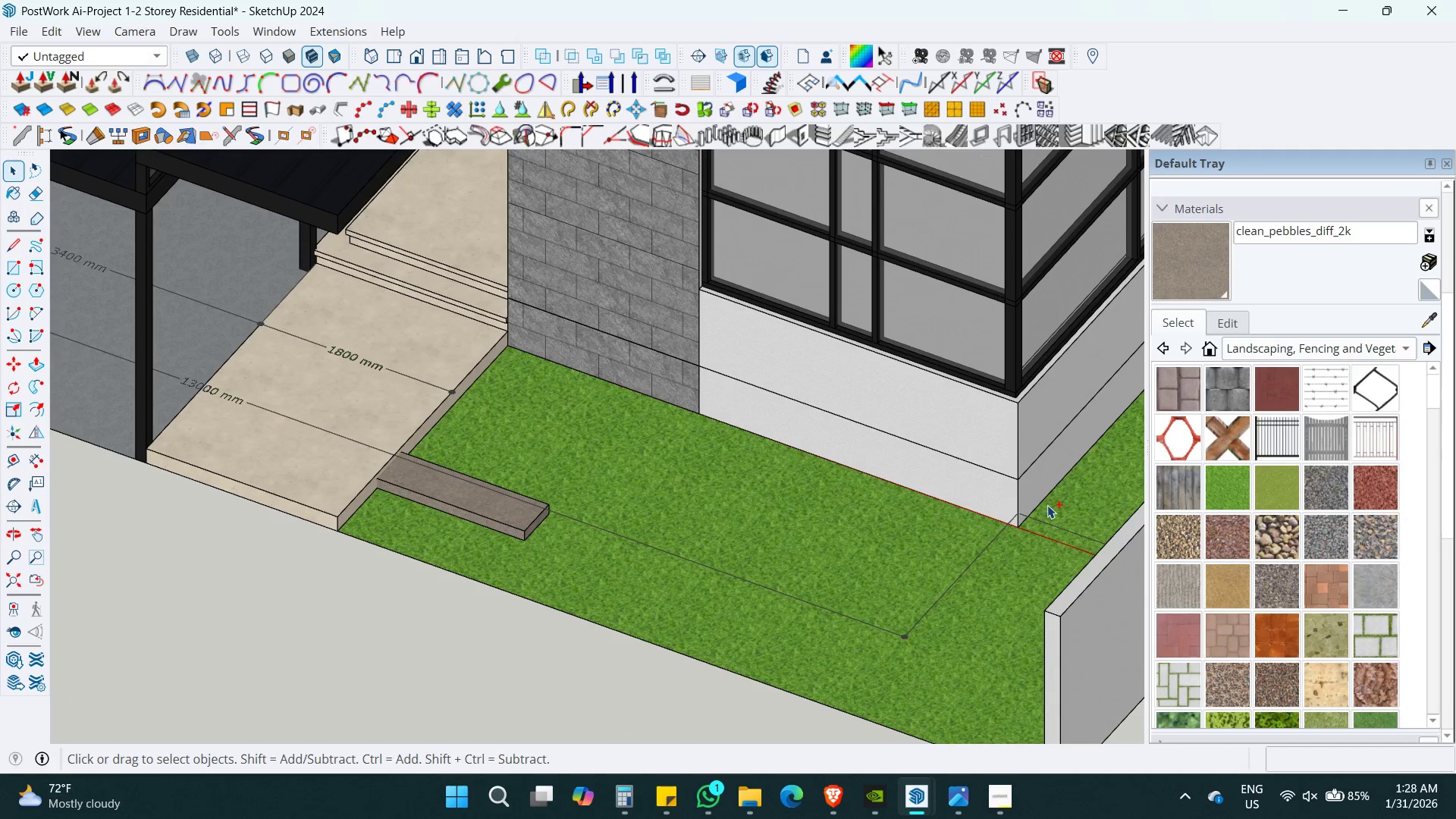 
key(Control+Z)
 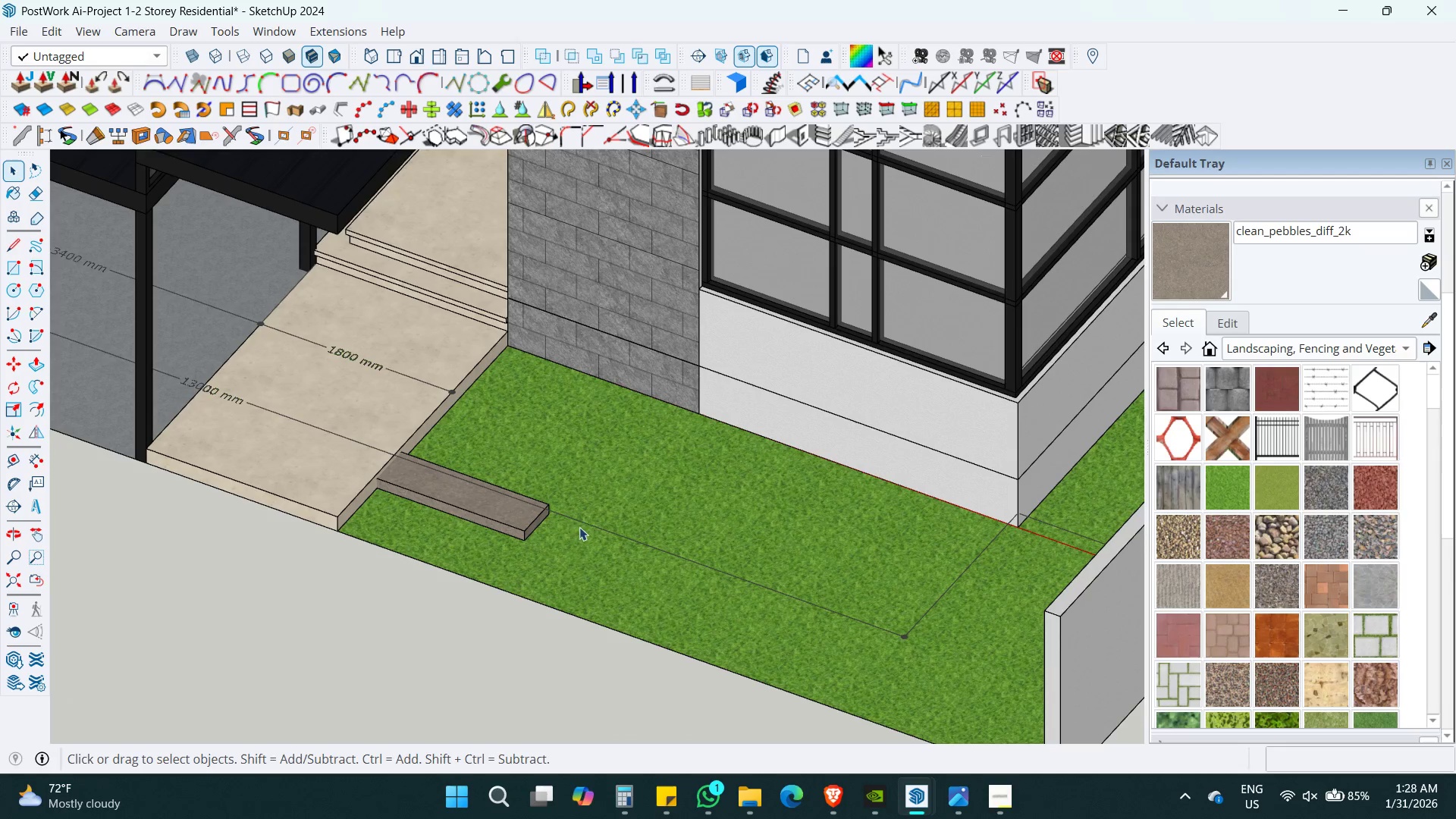 
left_click([459, 499])
 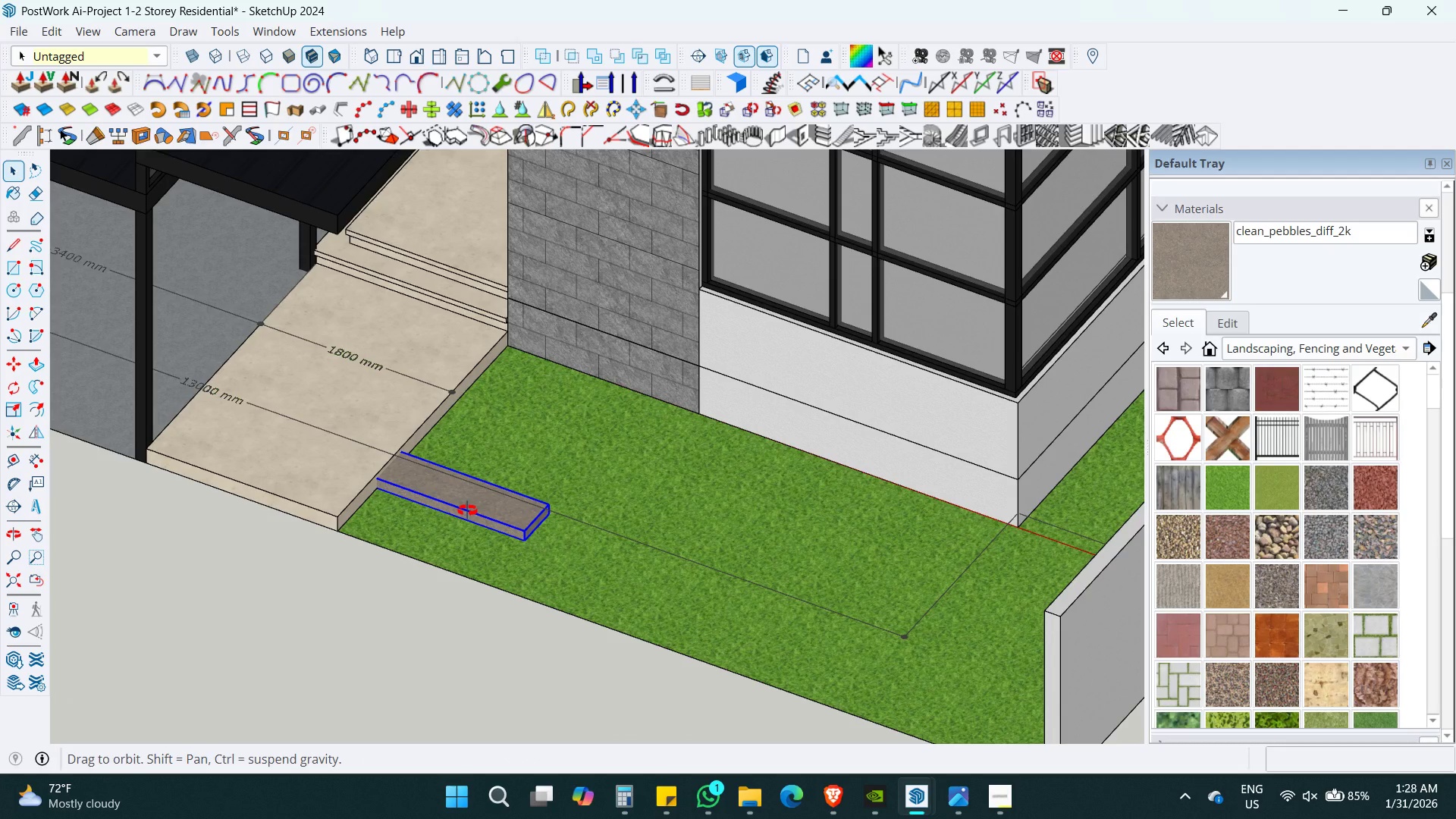 
key(M)
 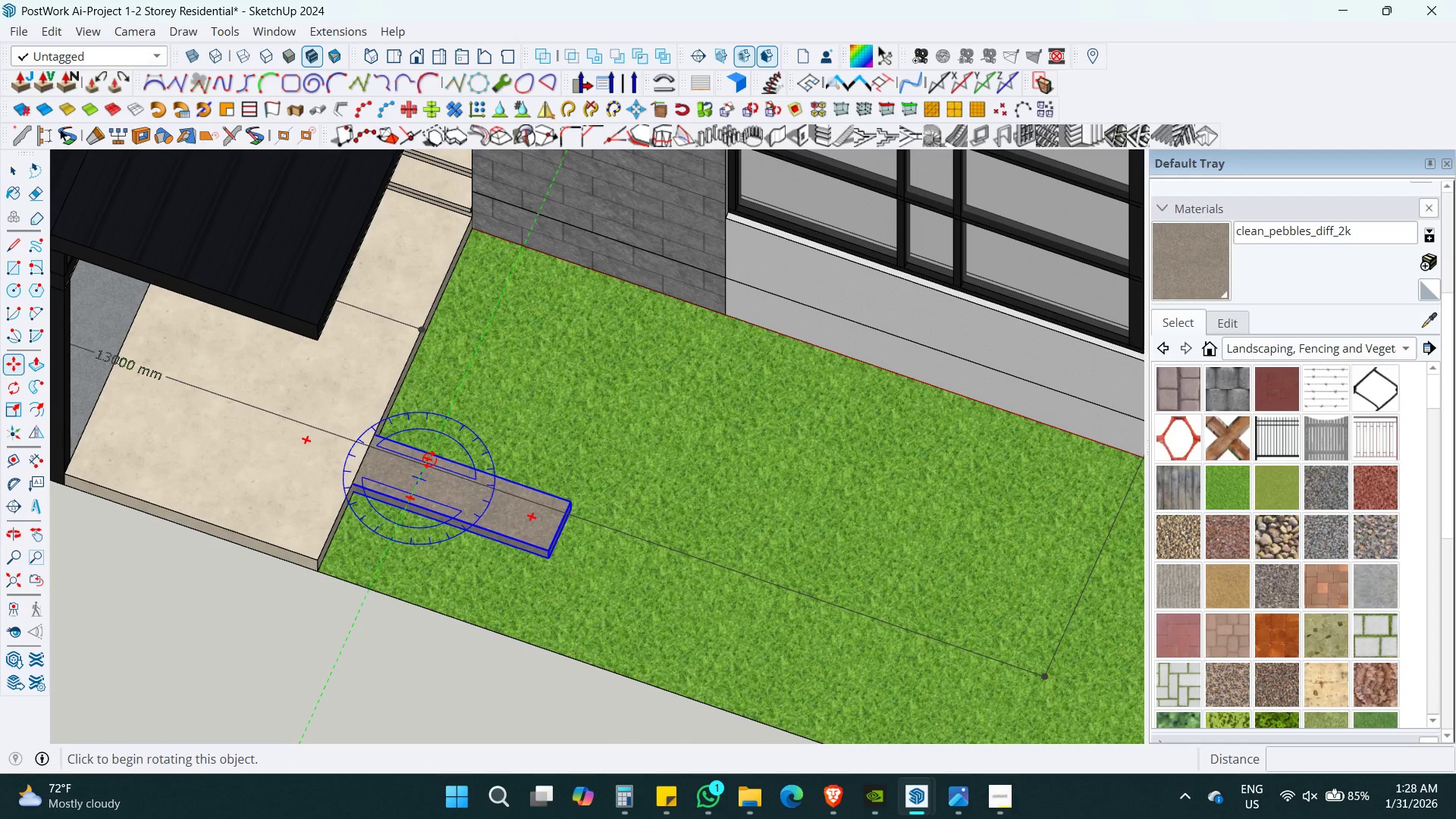 
scroll: coordinate [510, 604], scroll_direction: up, amount: 2.0
 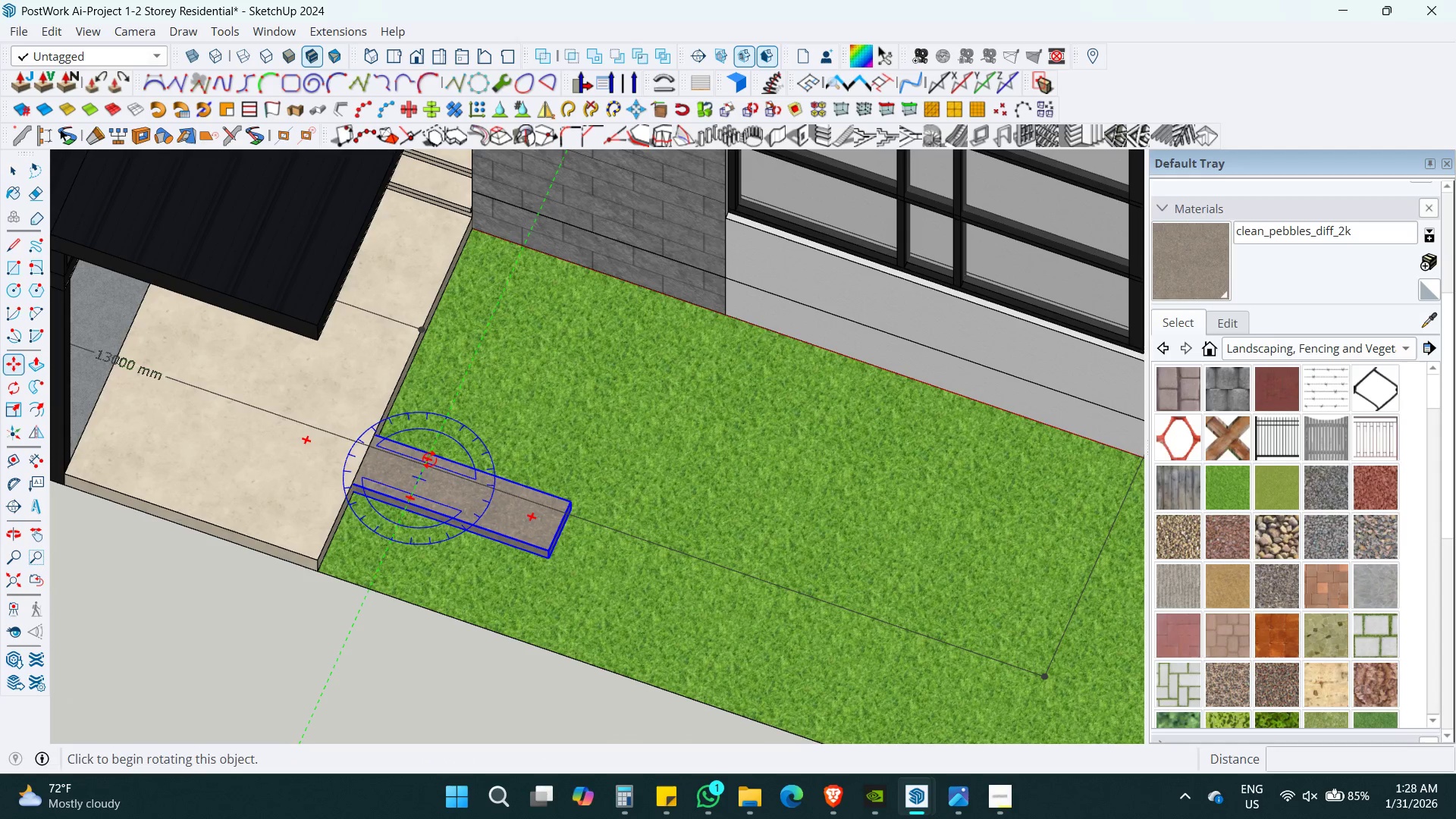 
left_click([428, 460])
 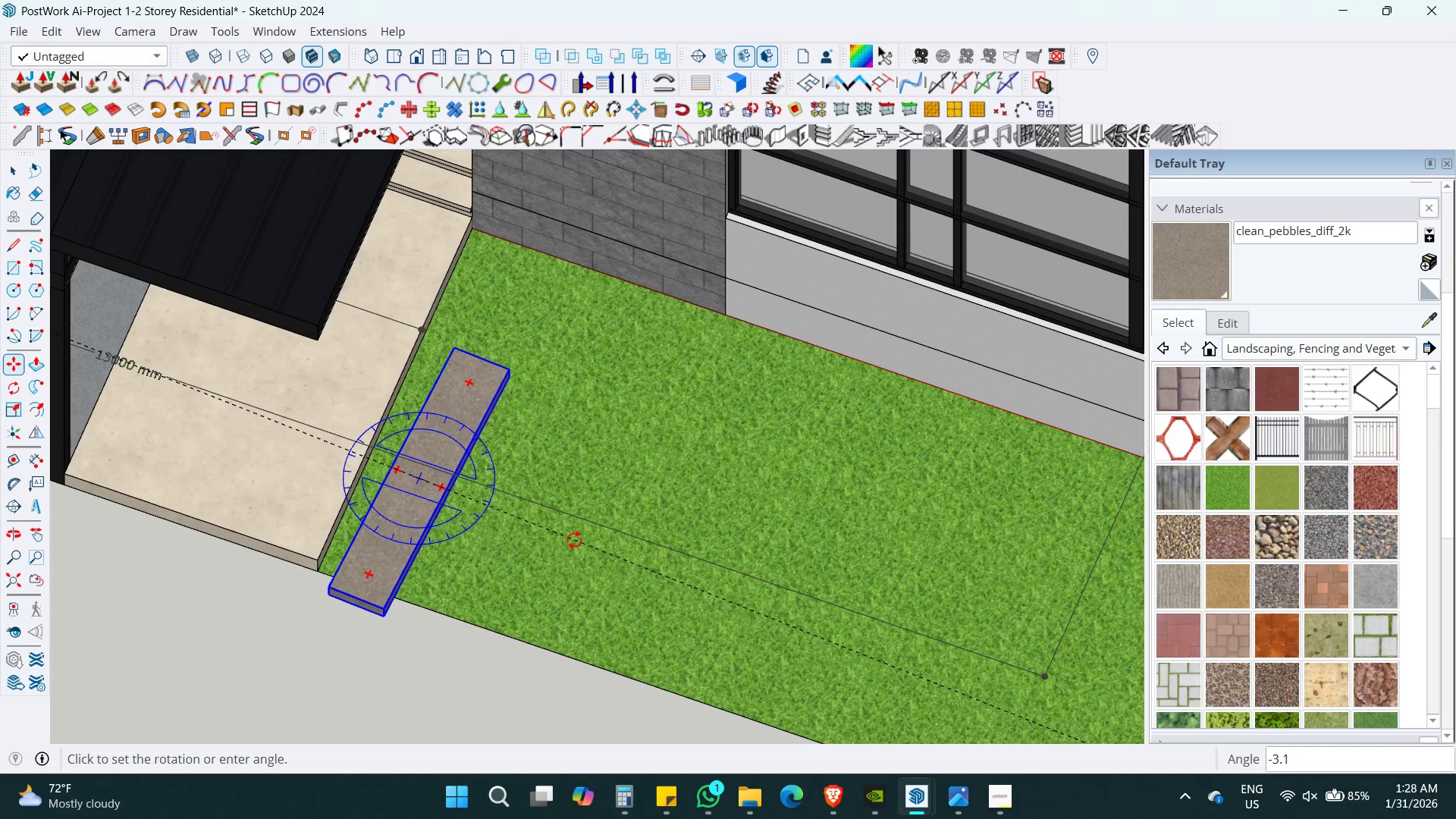 
left_click([576, 538])
 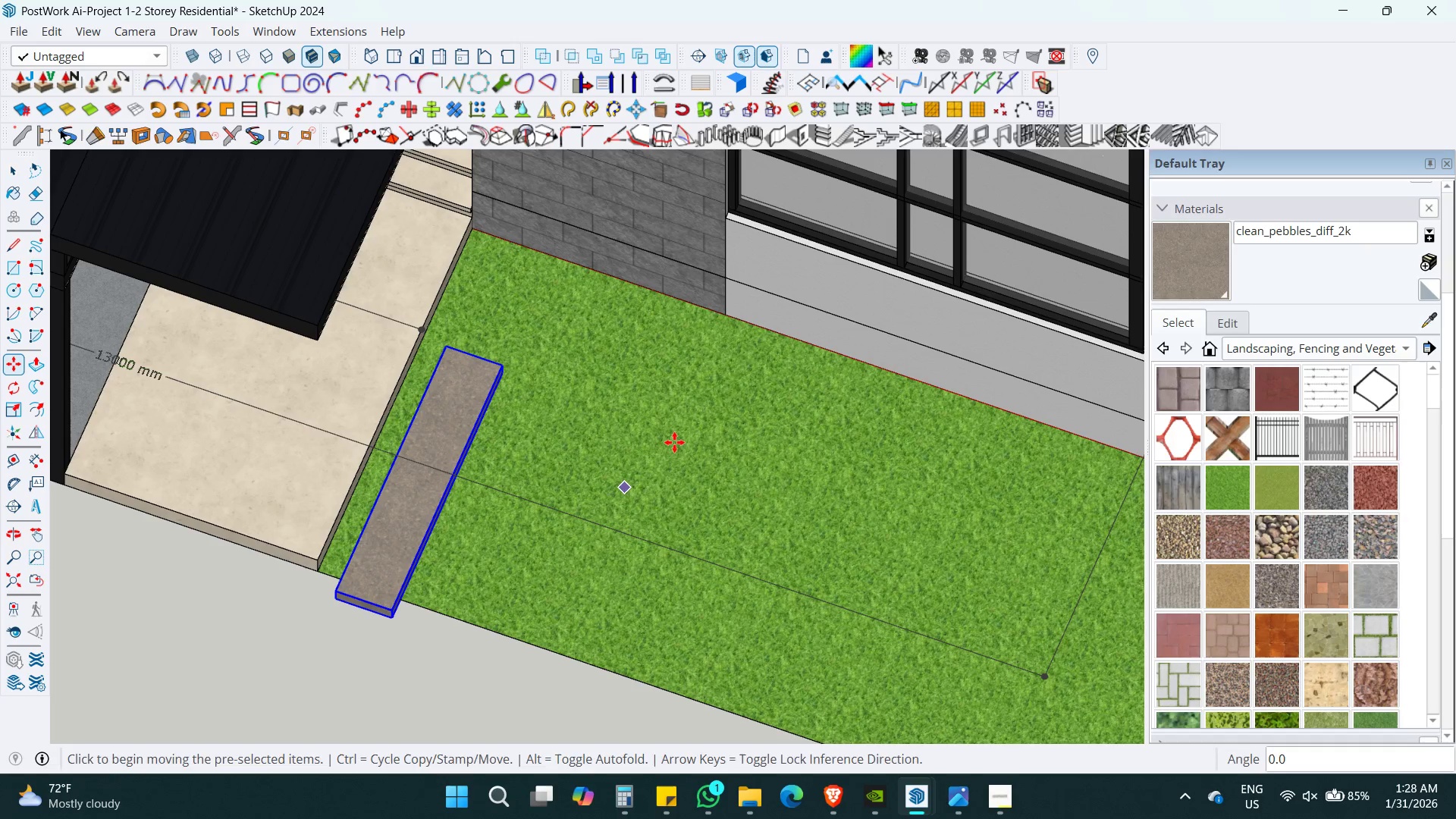 
key(Space)
 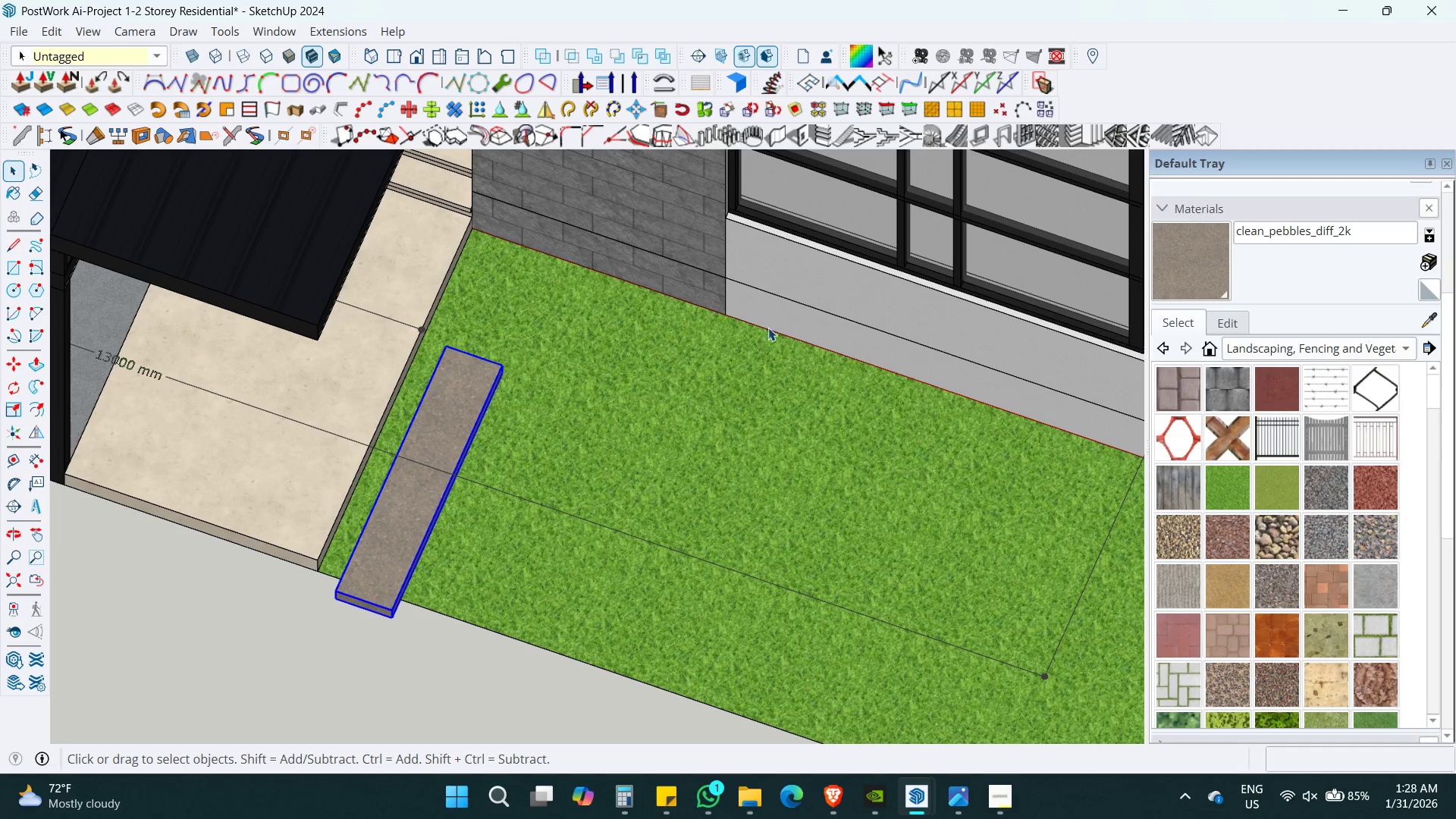 
left_click([770, 328])
 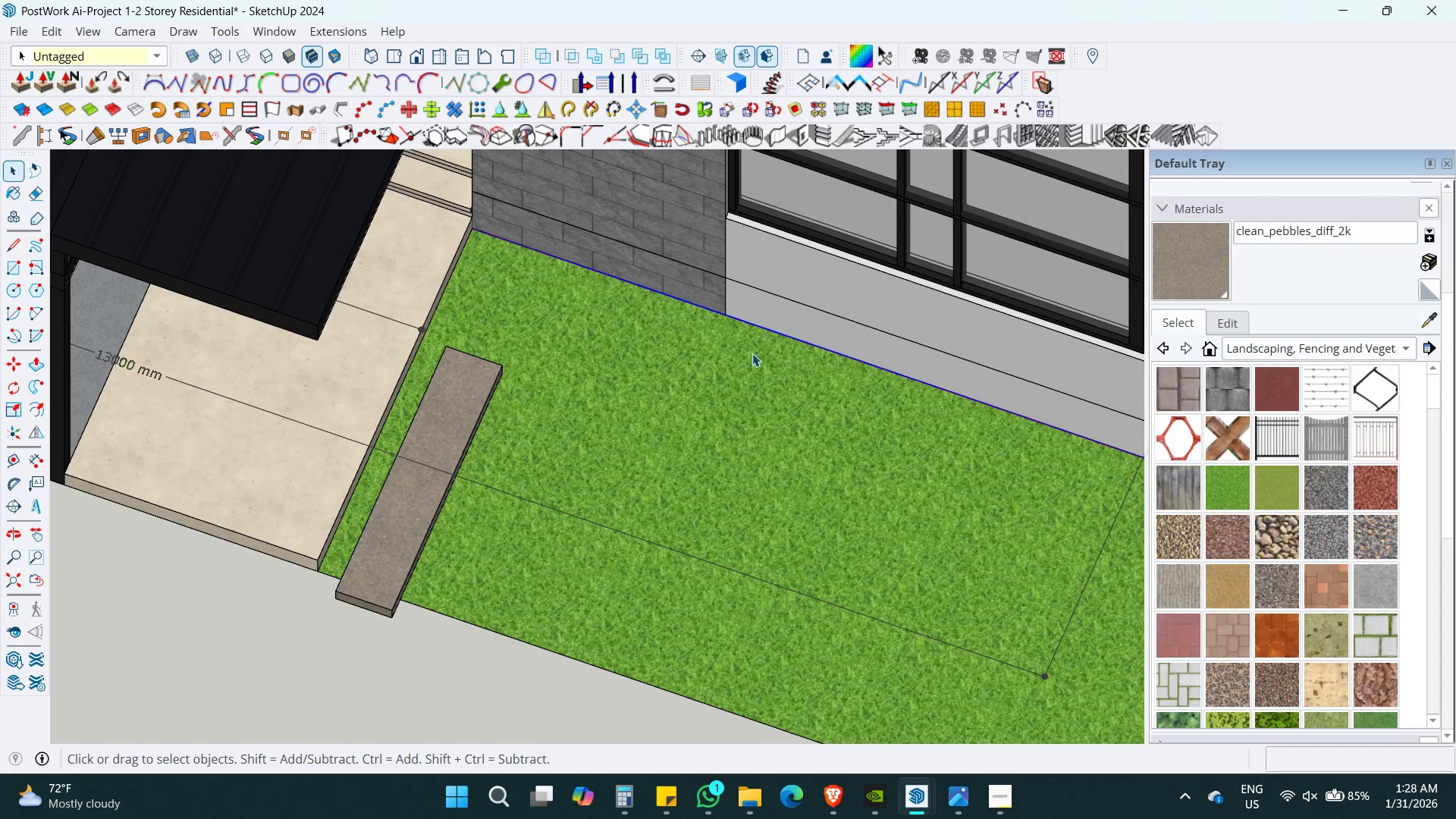 
hold_key(key=ShiftLeft, duration=0.61)
left_click([467, 407])
 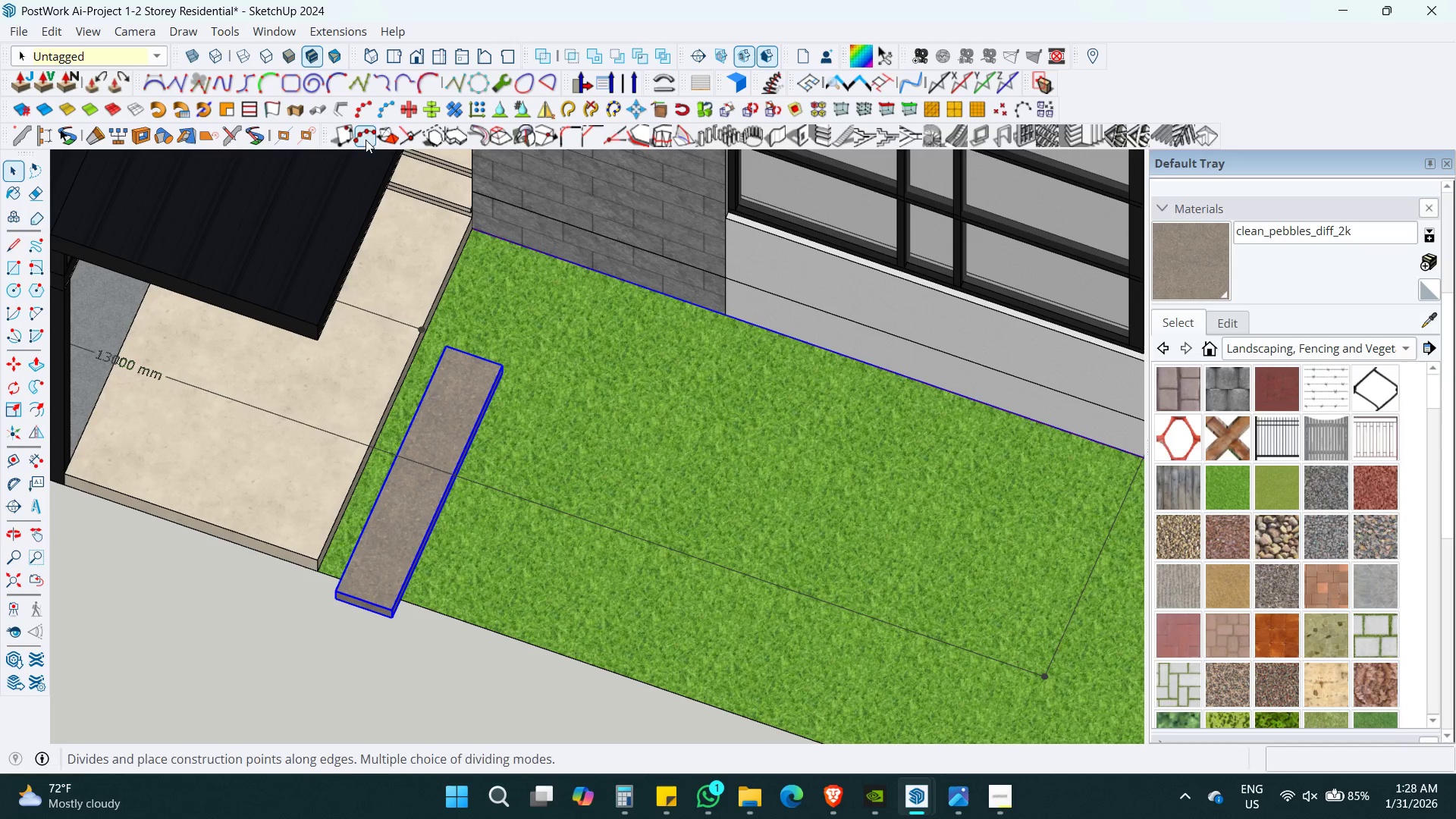 
left_click_drag(start_coordinate=[359, 112], to_coordinate=[416, 432])
 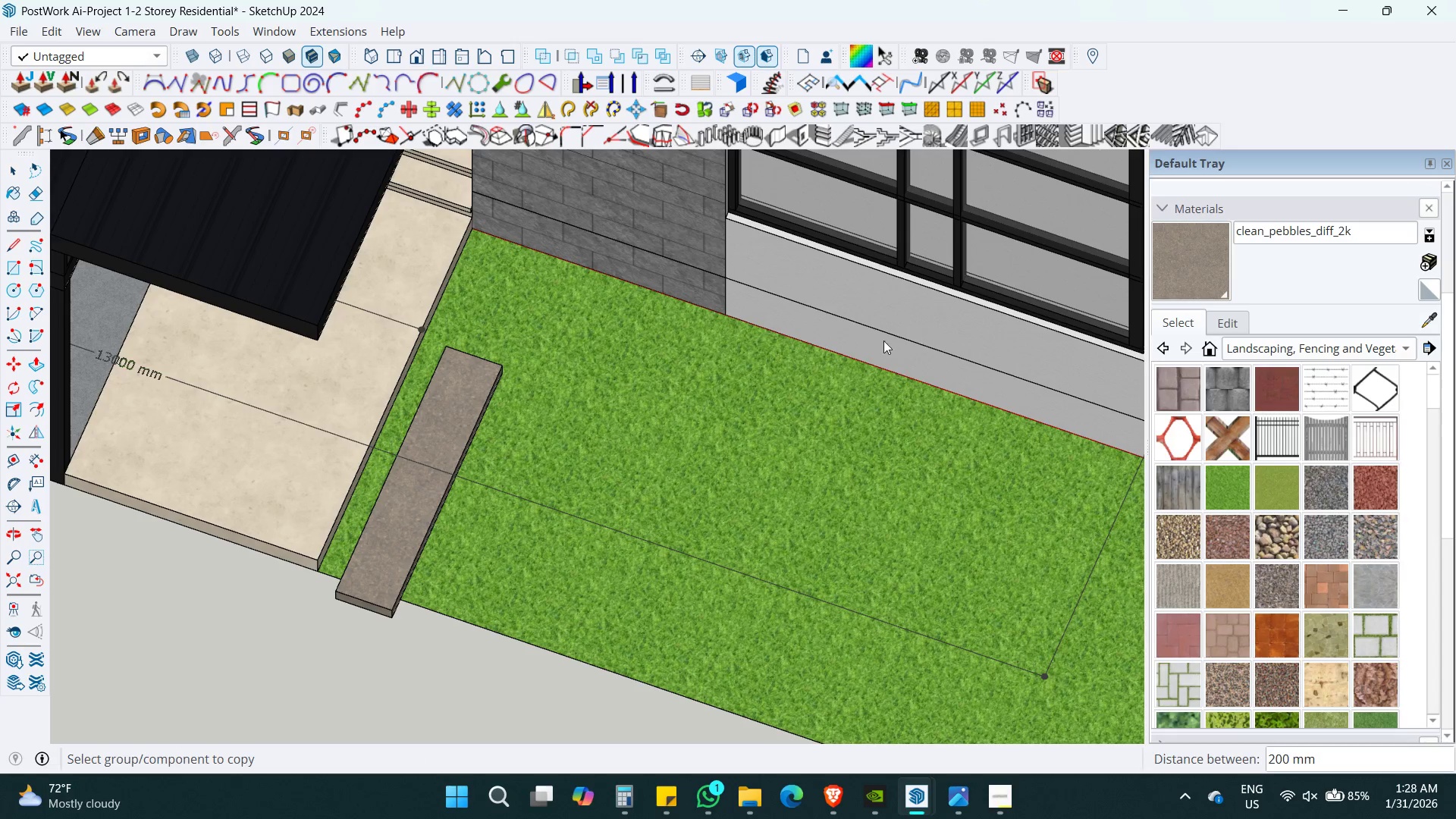 
key(Space)
 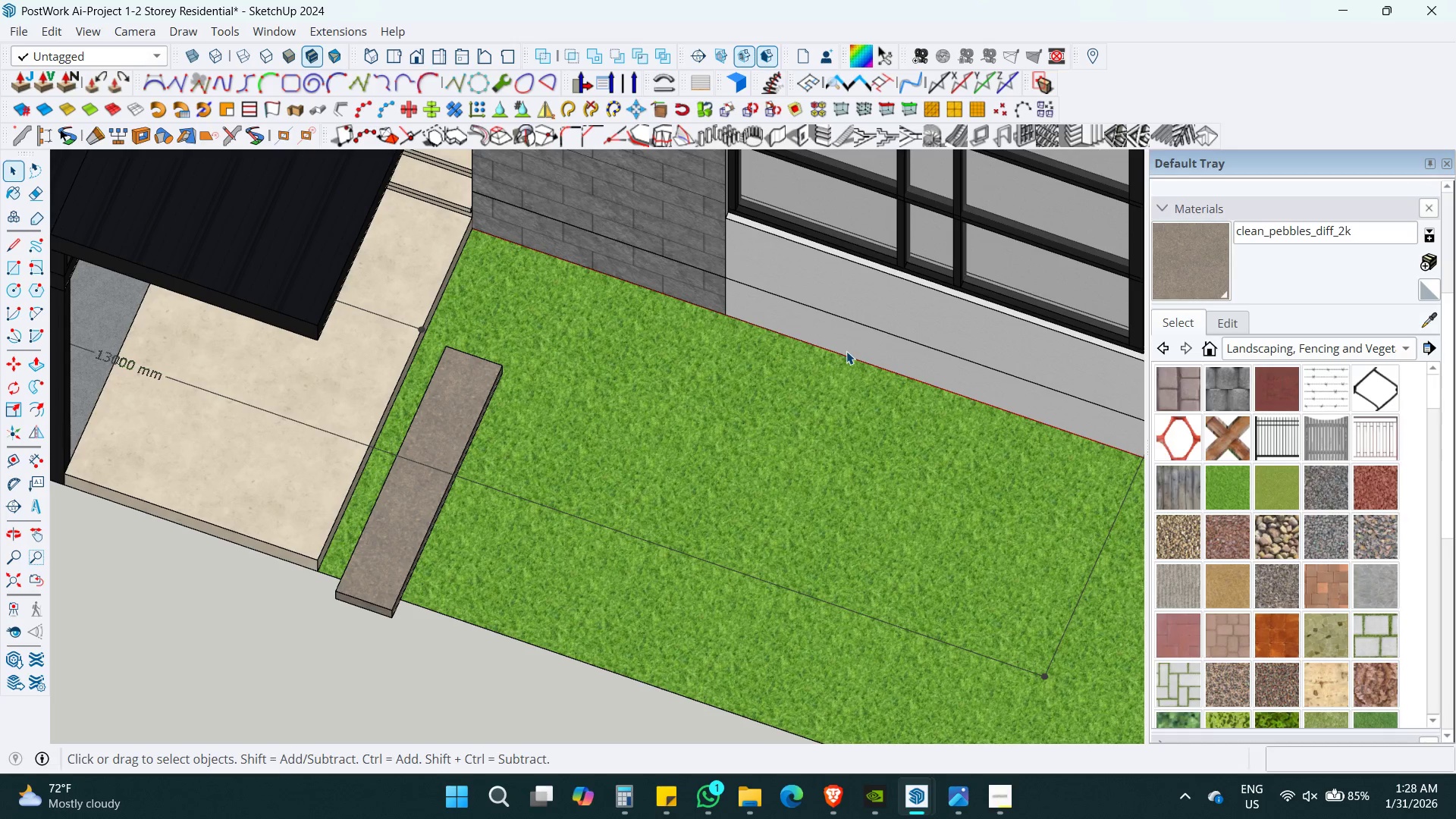 
left_click([845, 350])
 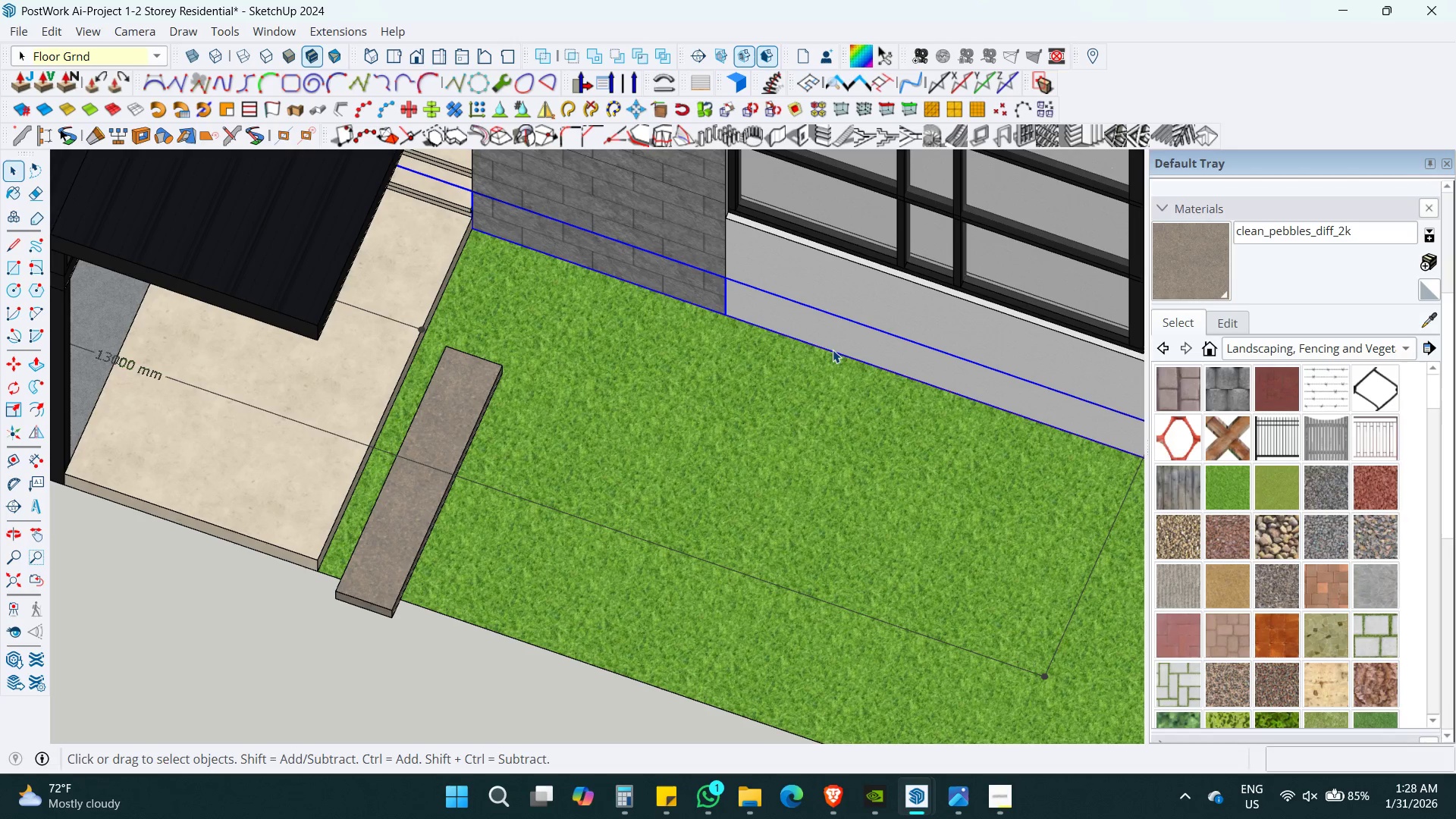 
left_click([833, 350])
 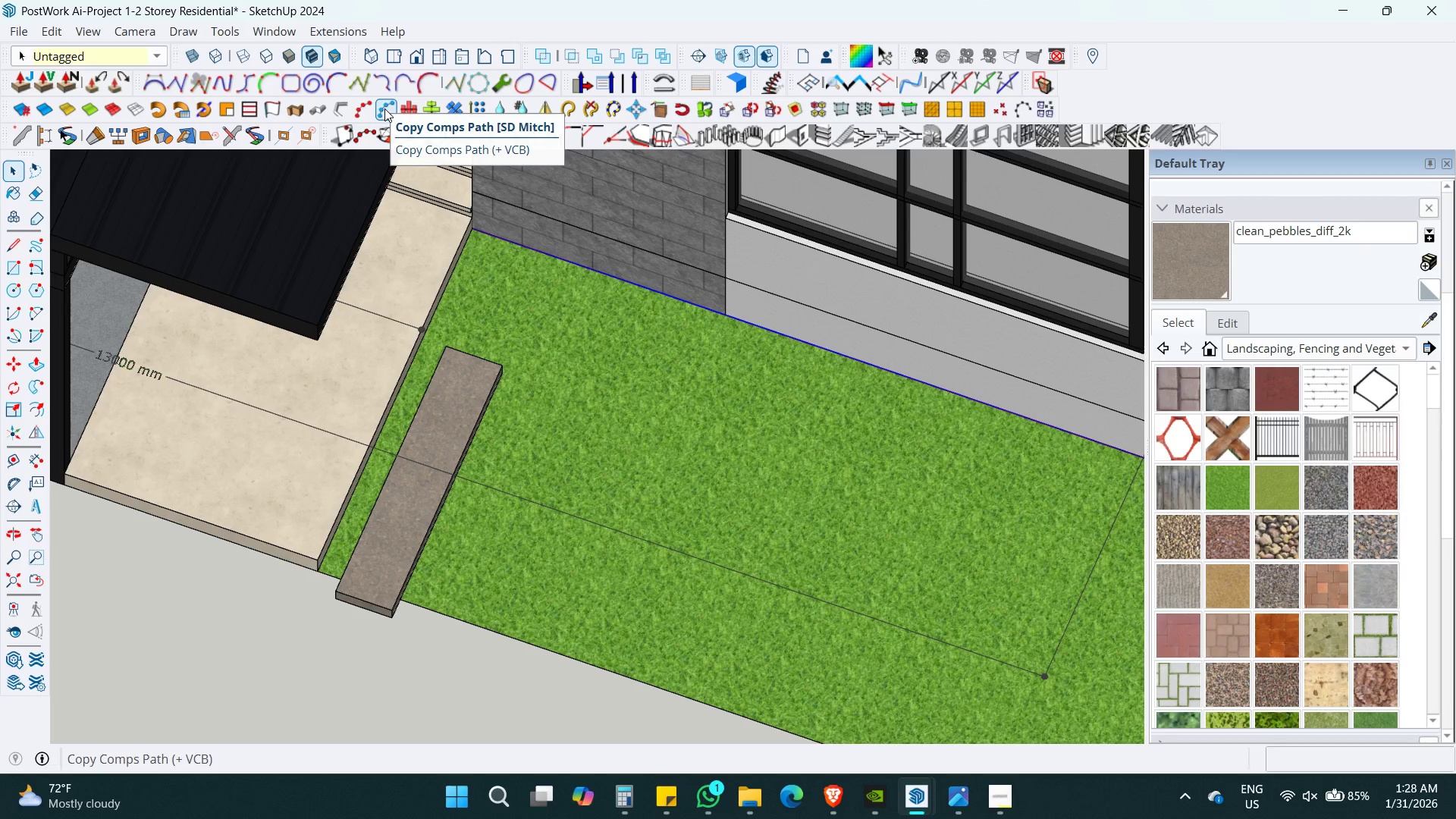 
left_click([368, 113])
 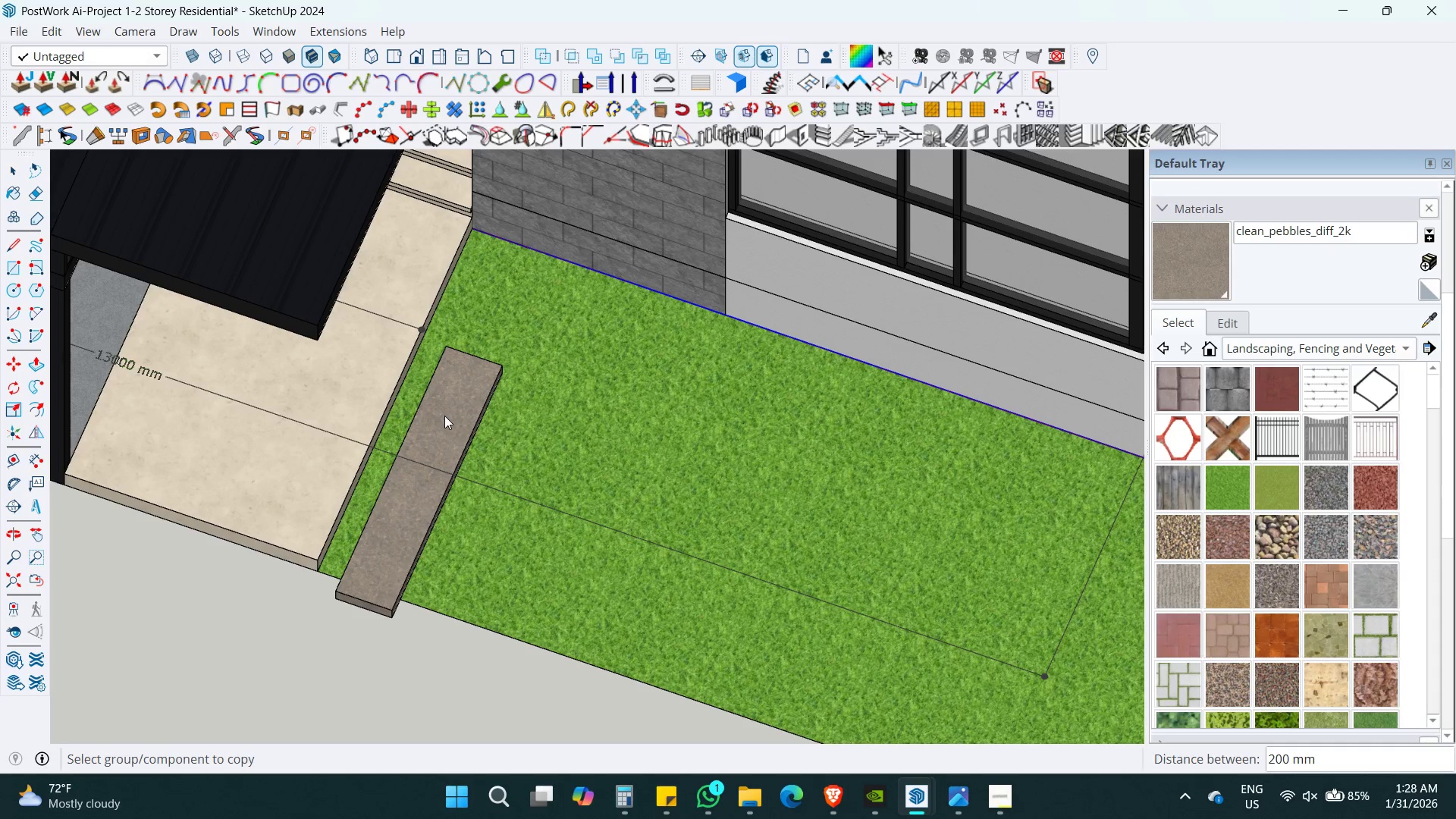 
left_click([447, 421])
 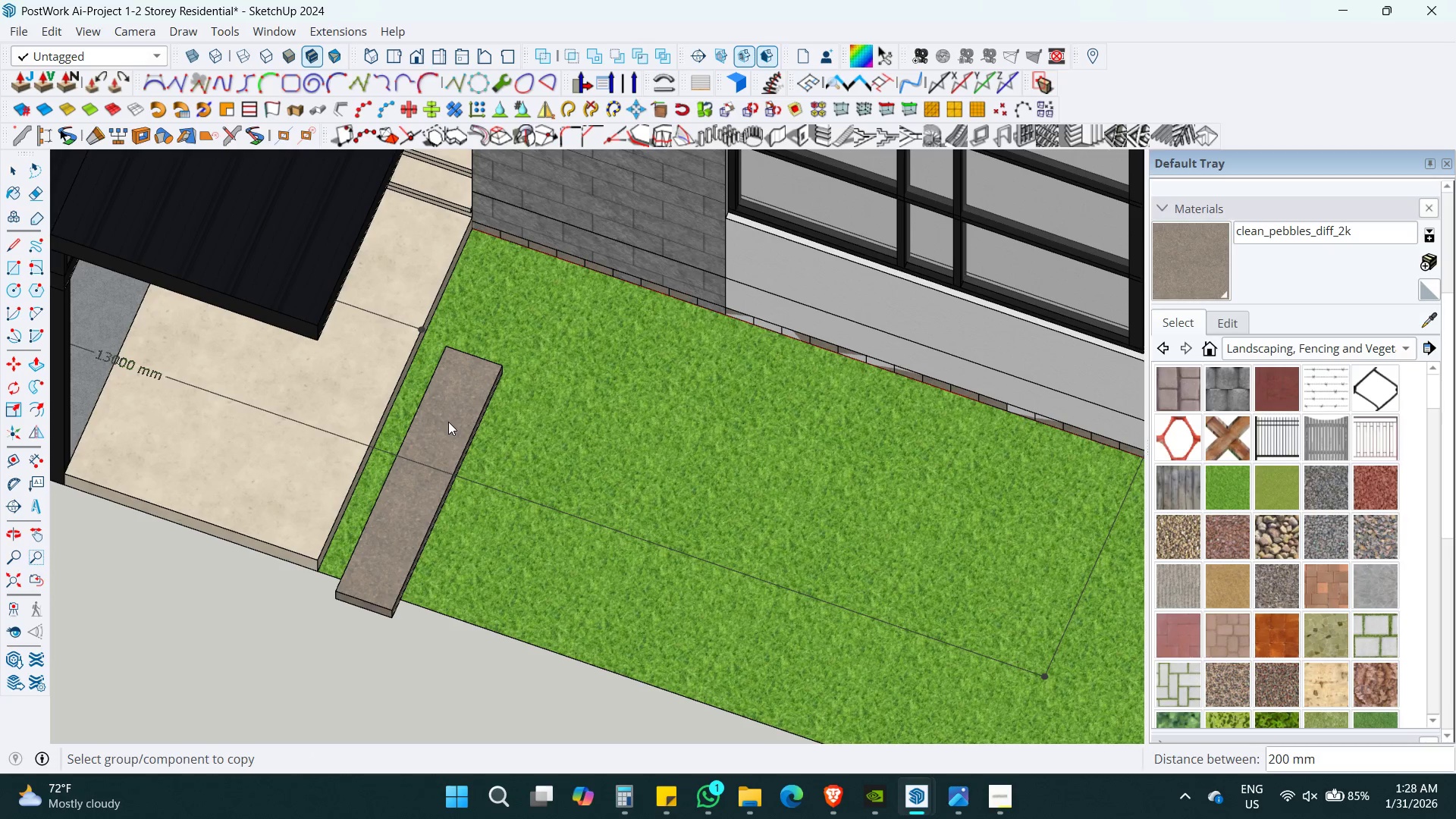 
hold_key(key=ShiftLeft, duration=0.47)
 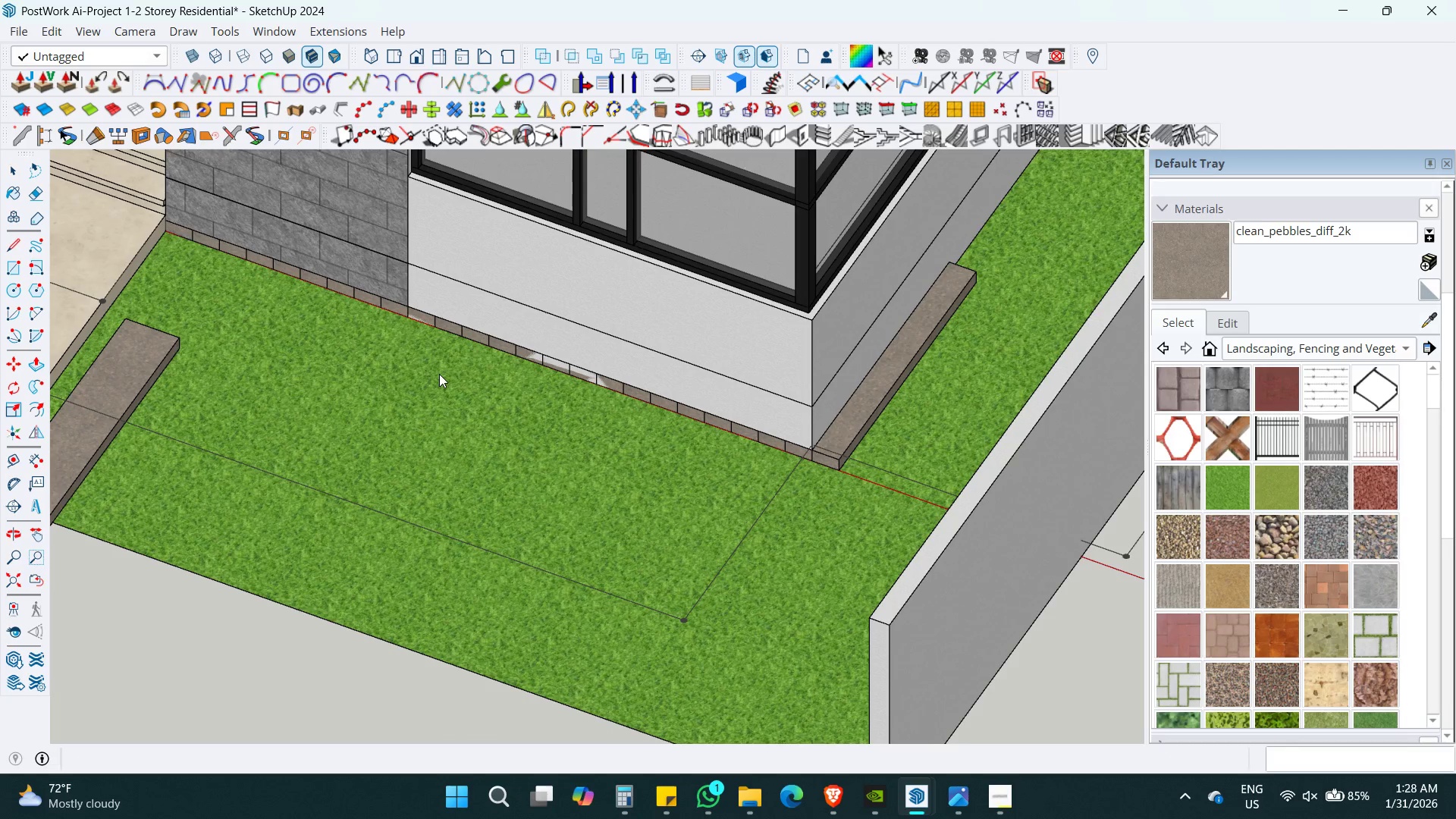 
key(Numpad1)
 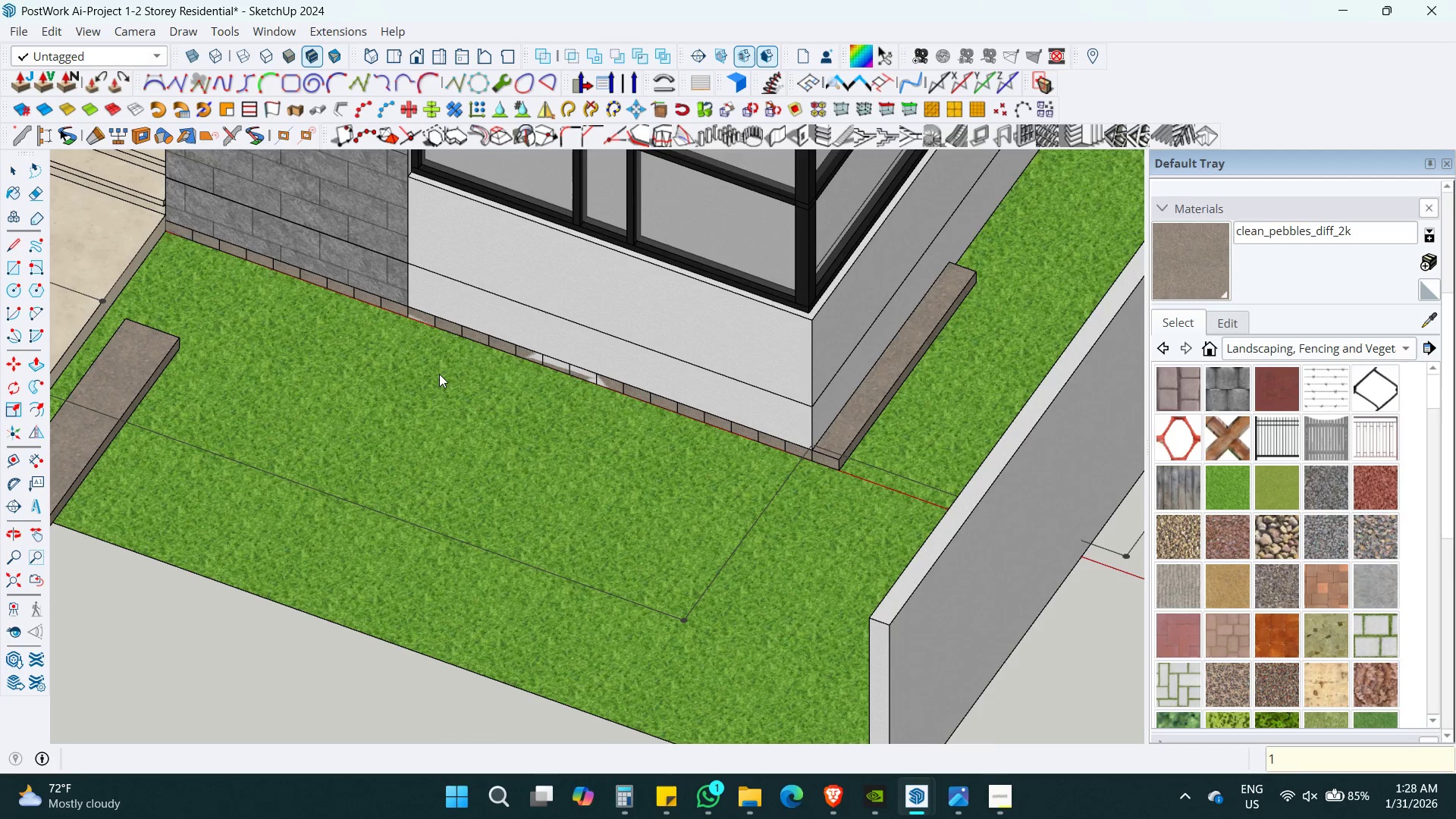 
key(Numpad0)
 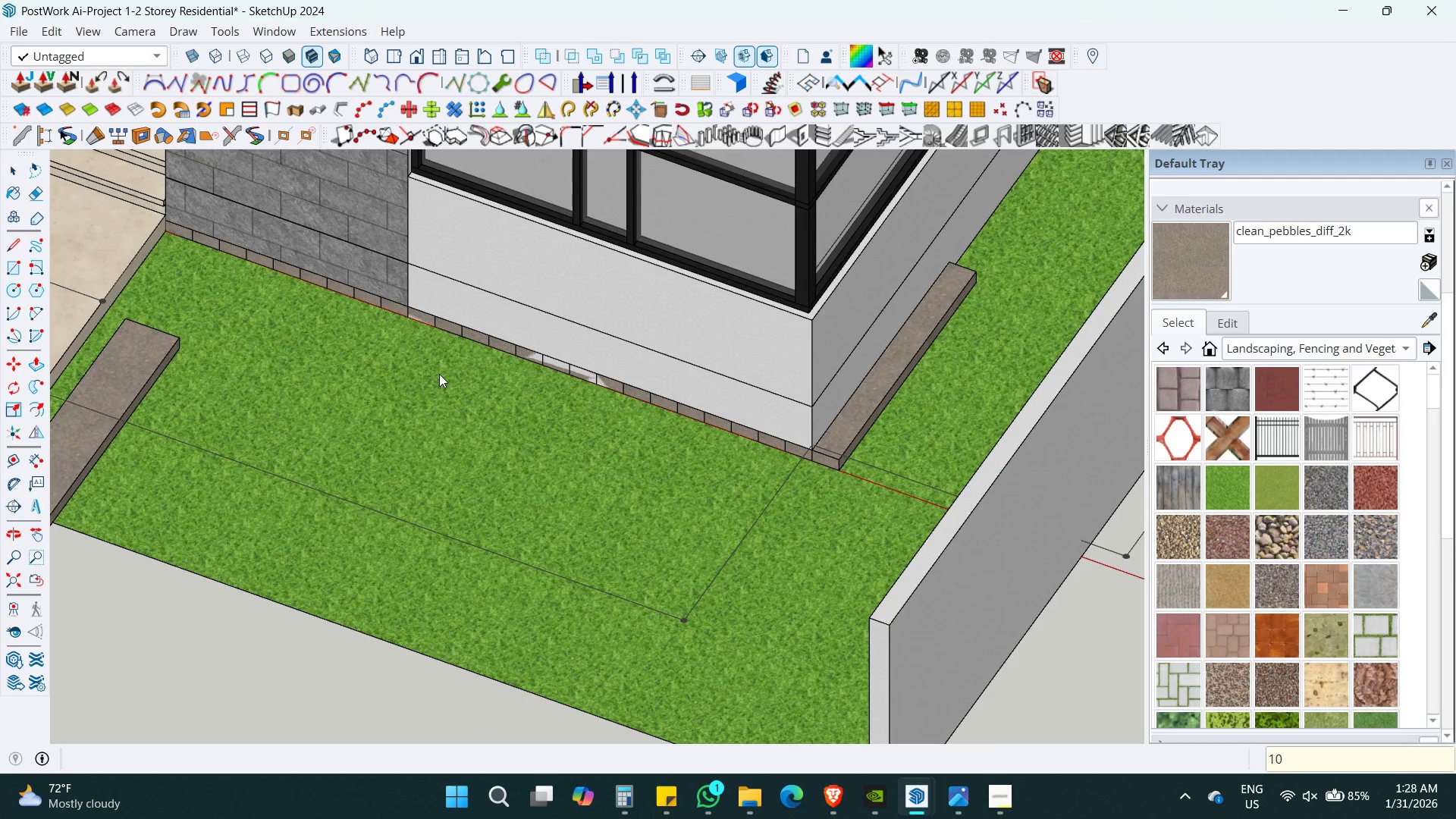 
key(Numpad0)
 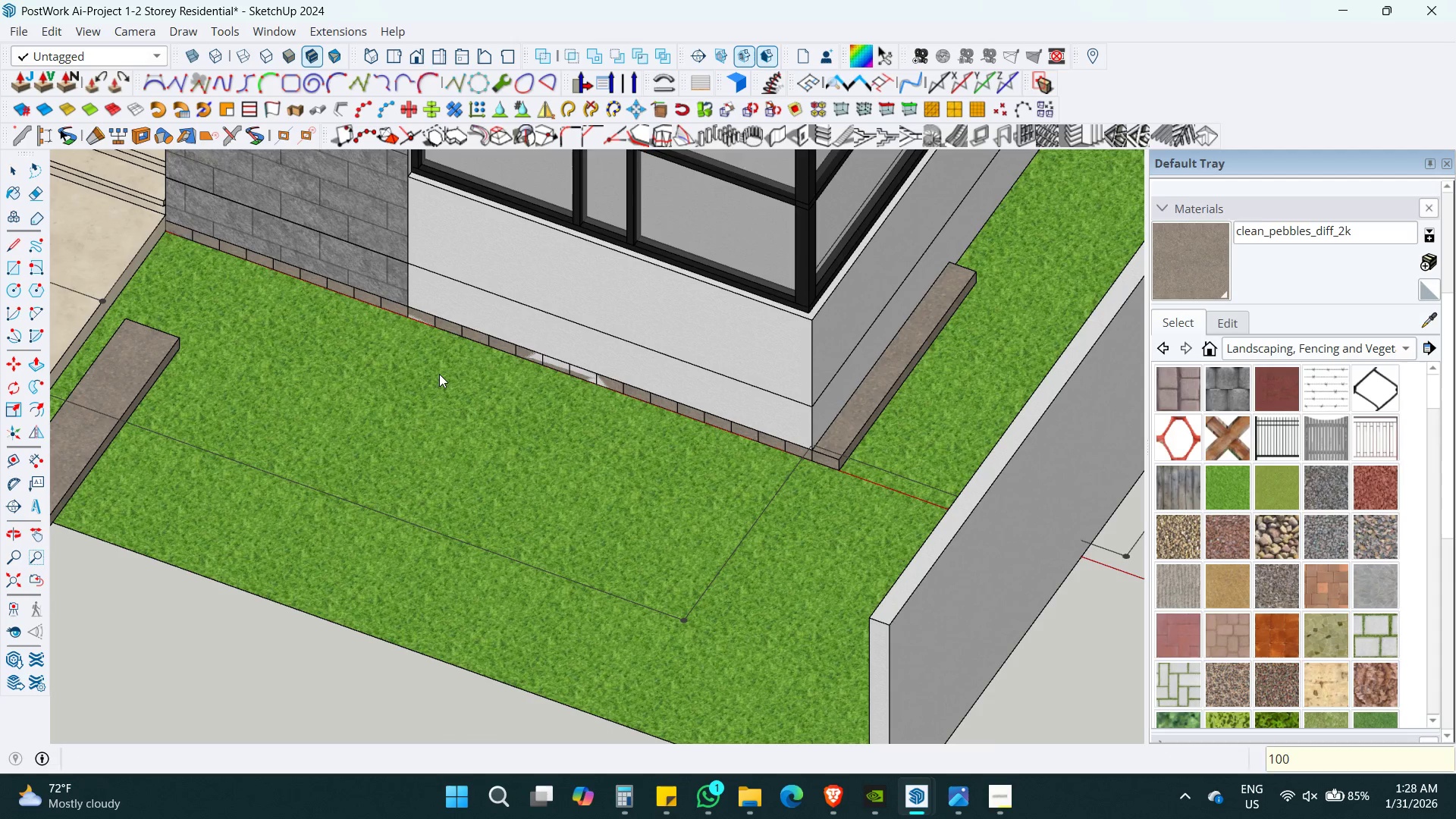 
key(Enter)
 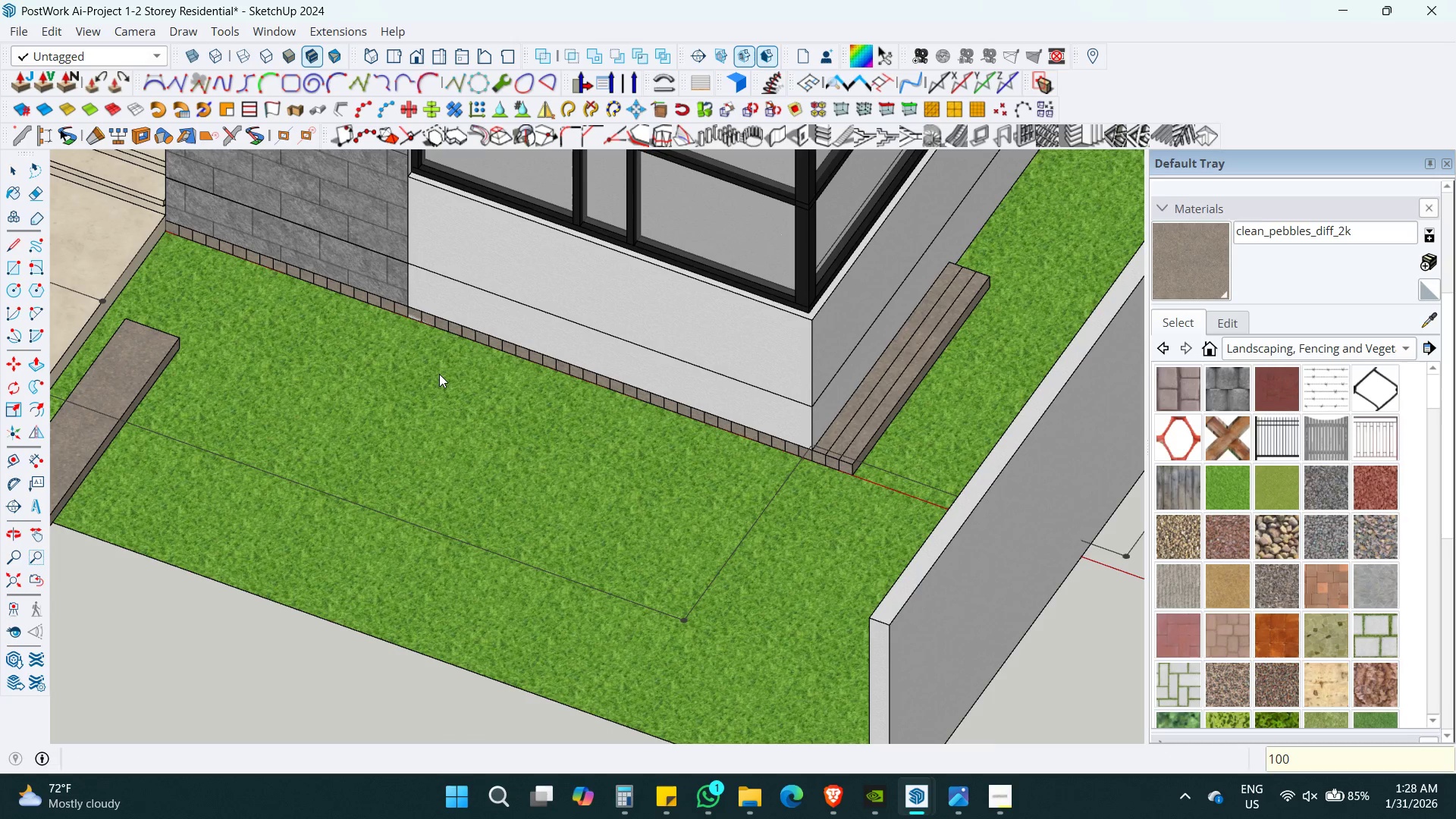 
key(Numpad2)
 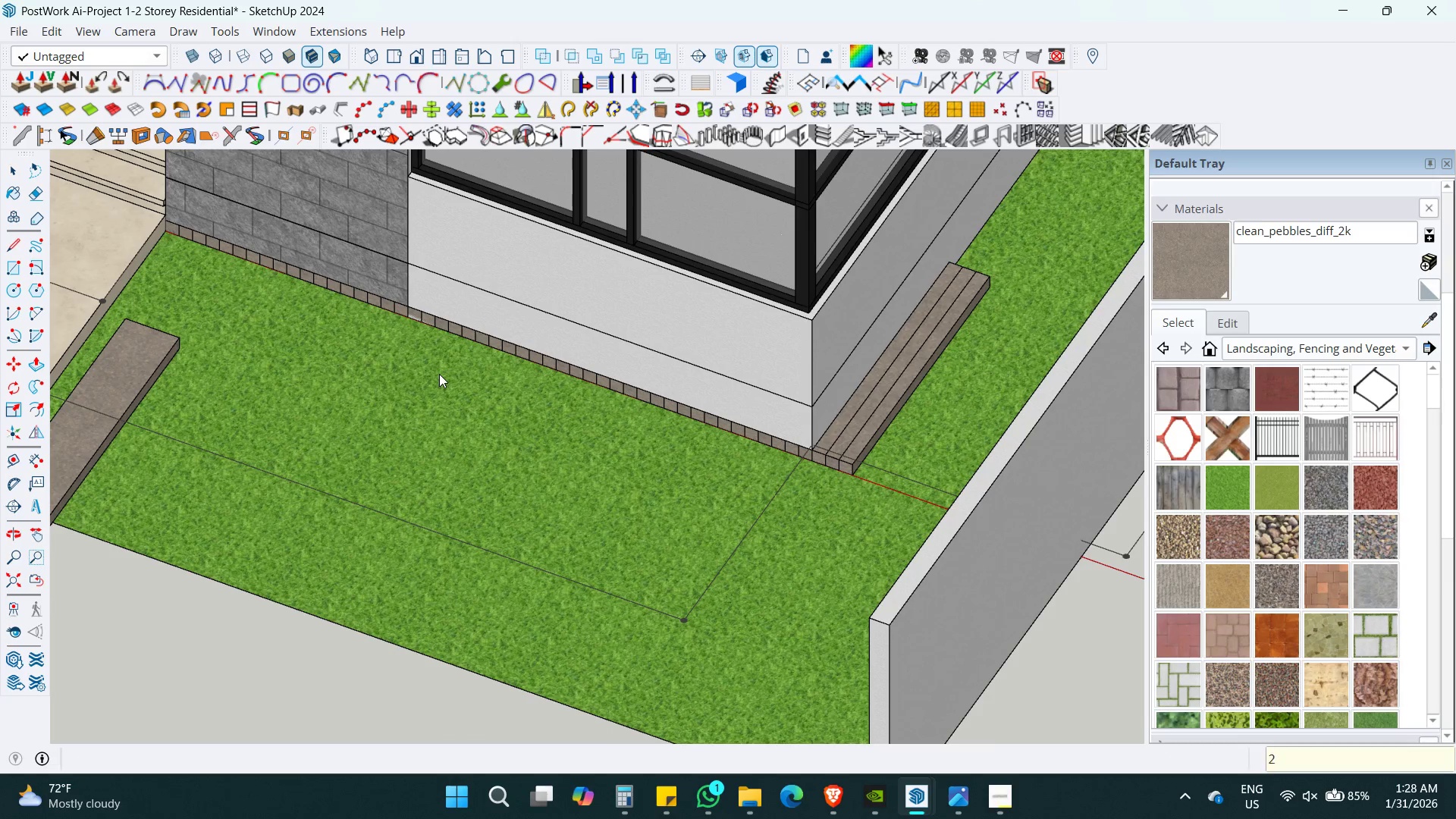 
key(Numpad0)
 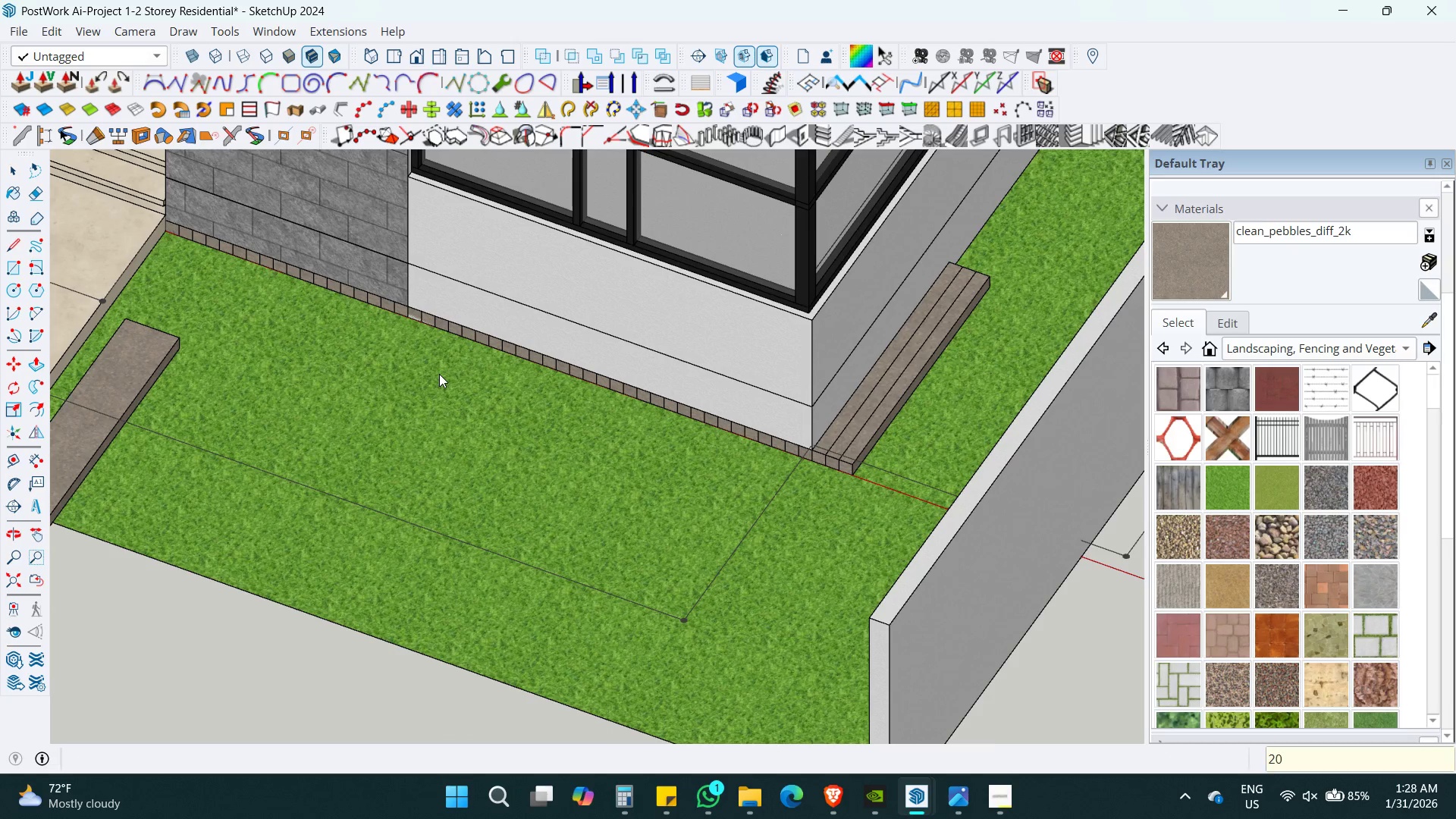 
key(Numpad0)
 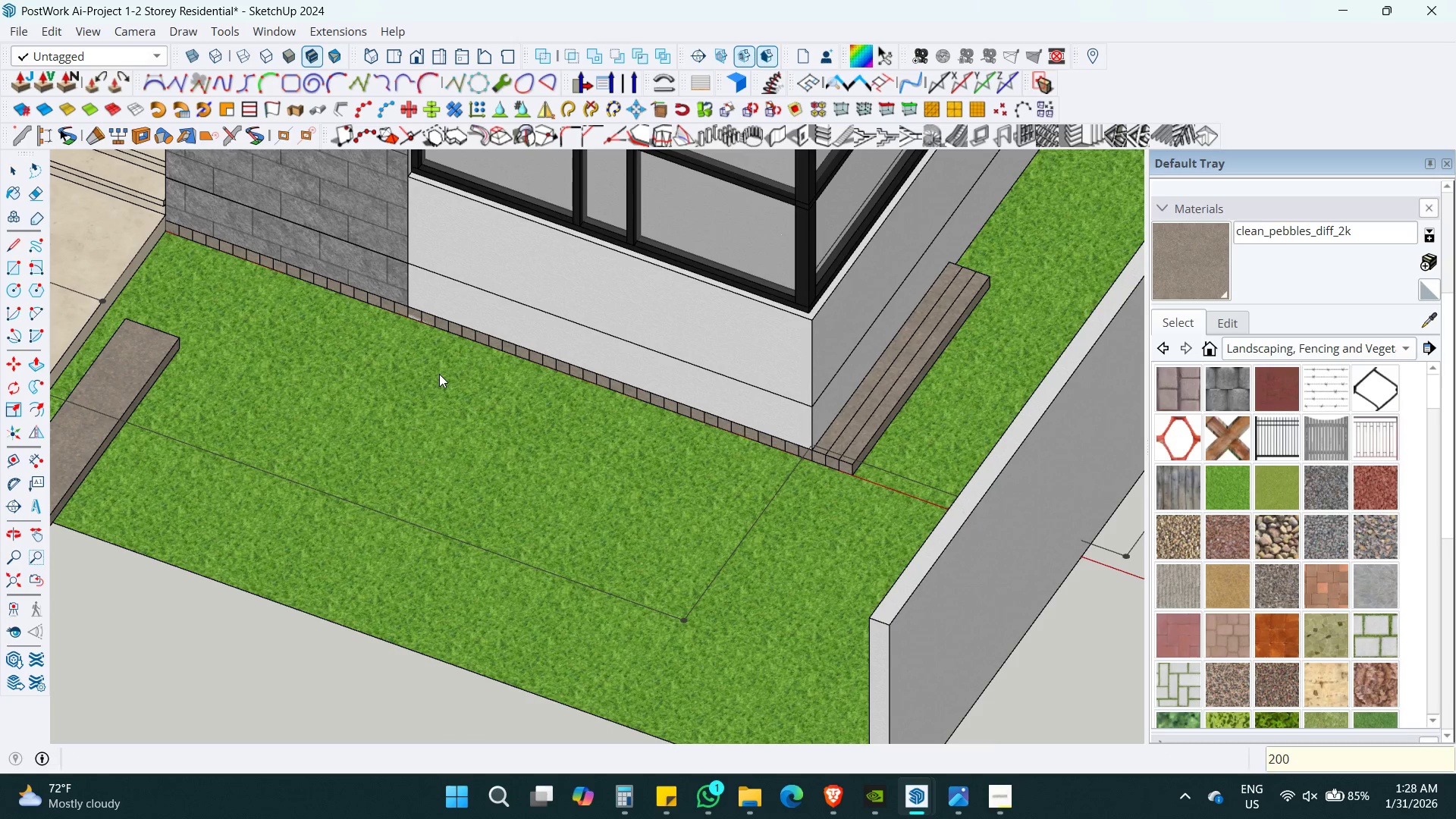 
key(Enter)
 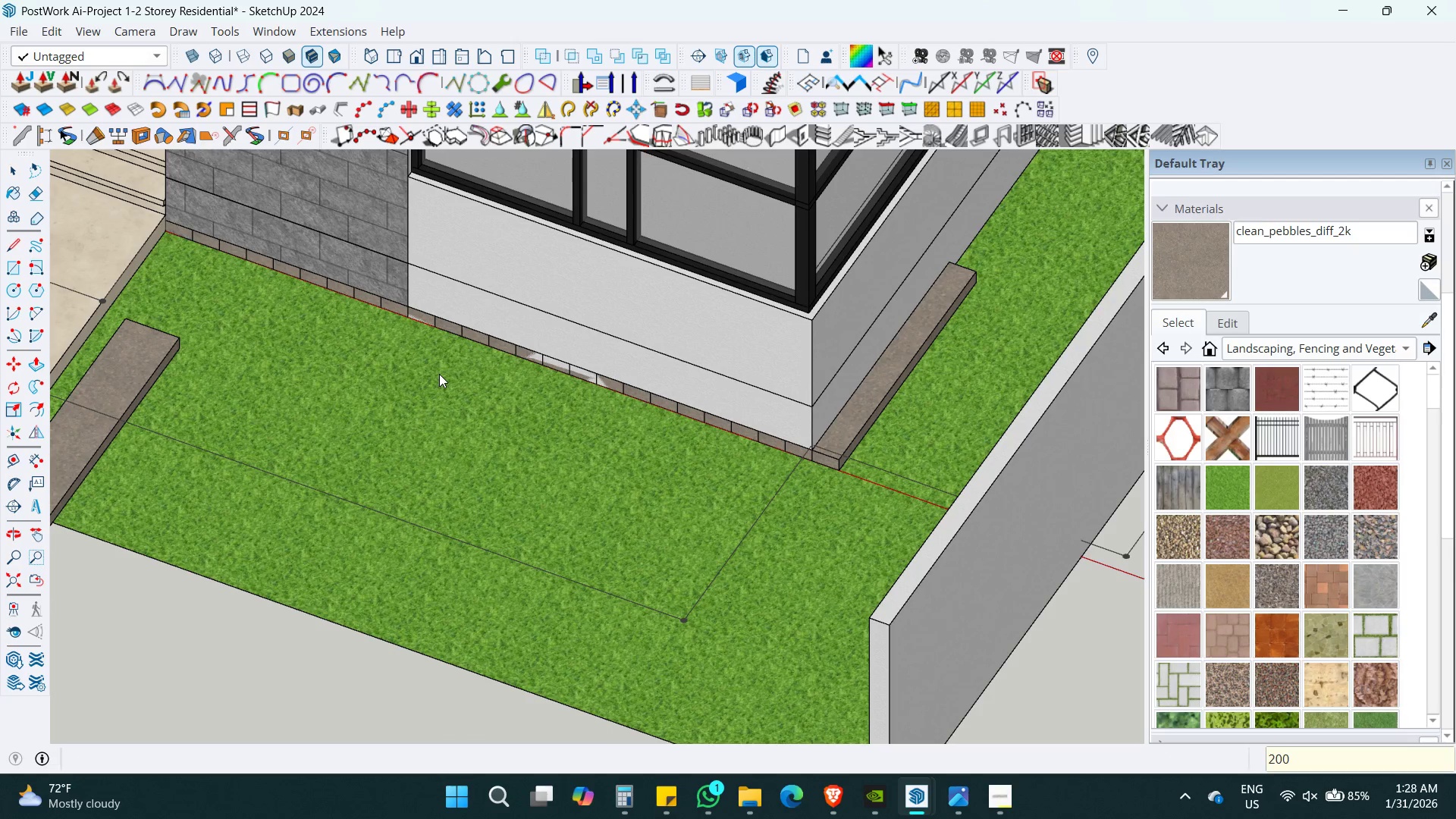 
key(Numpad6)
 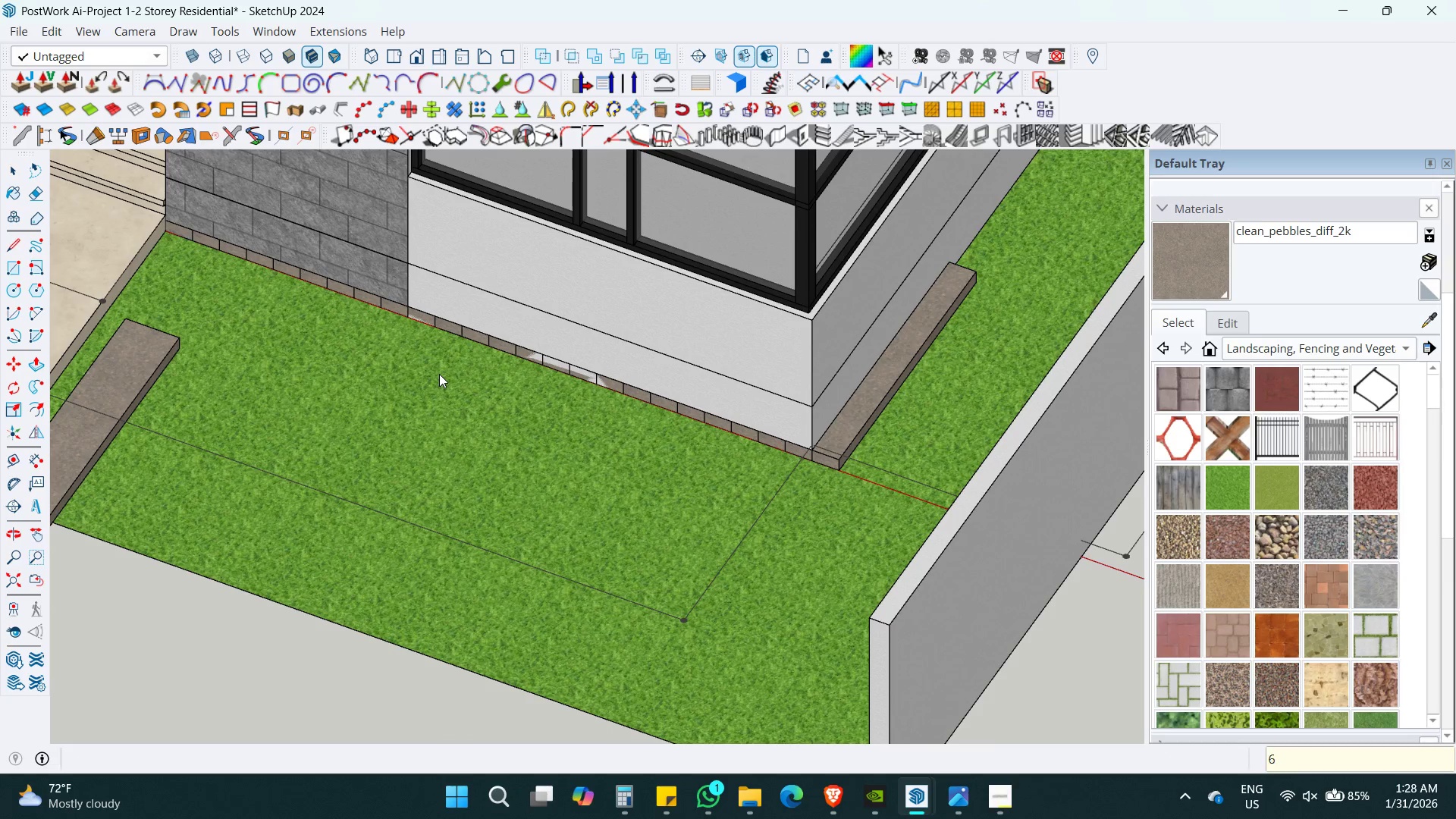 
key(Numpad0)
 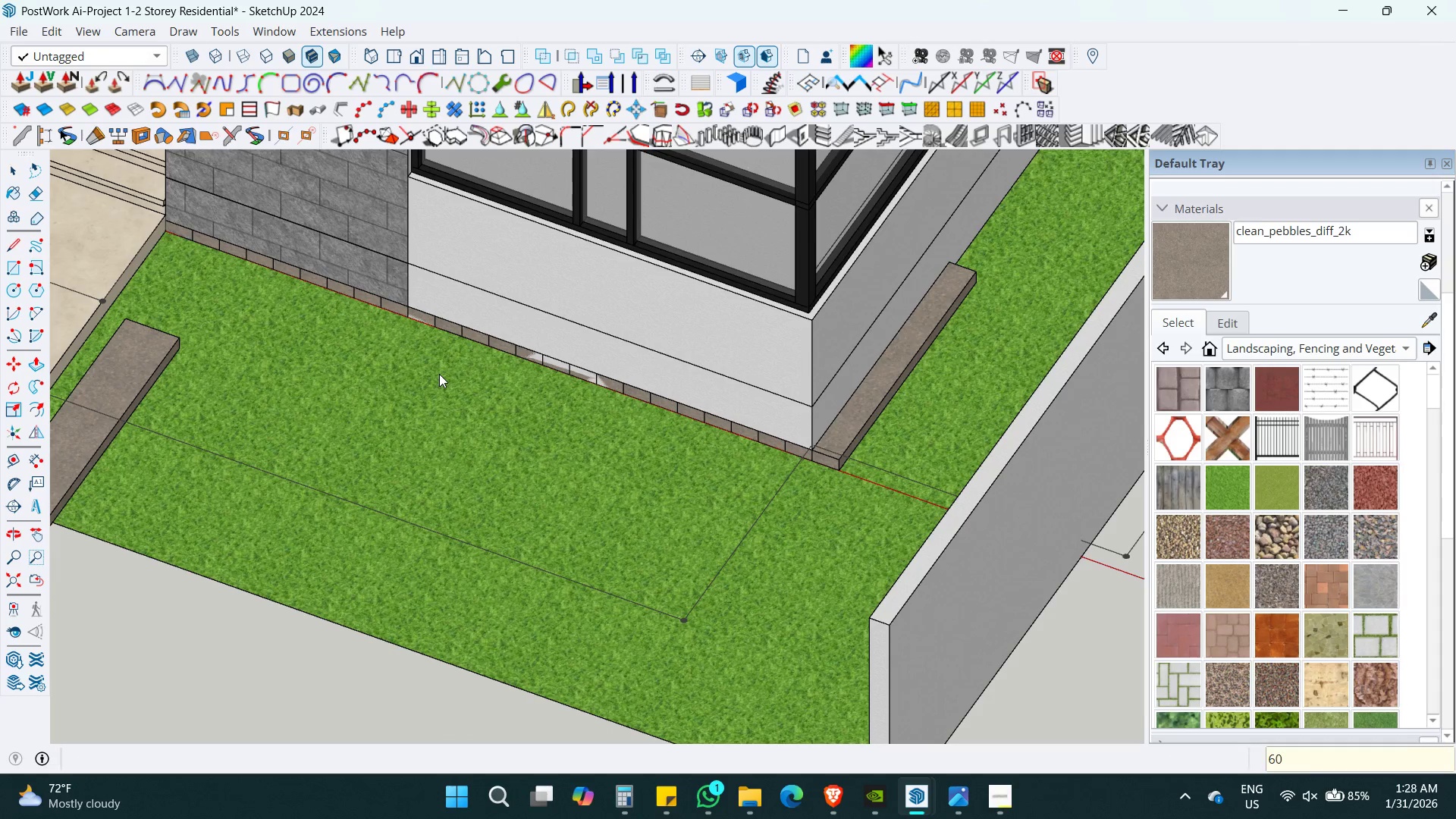 
key(Numpad0)
 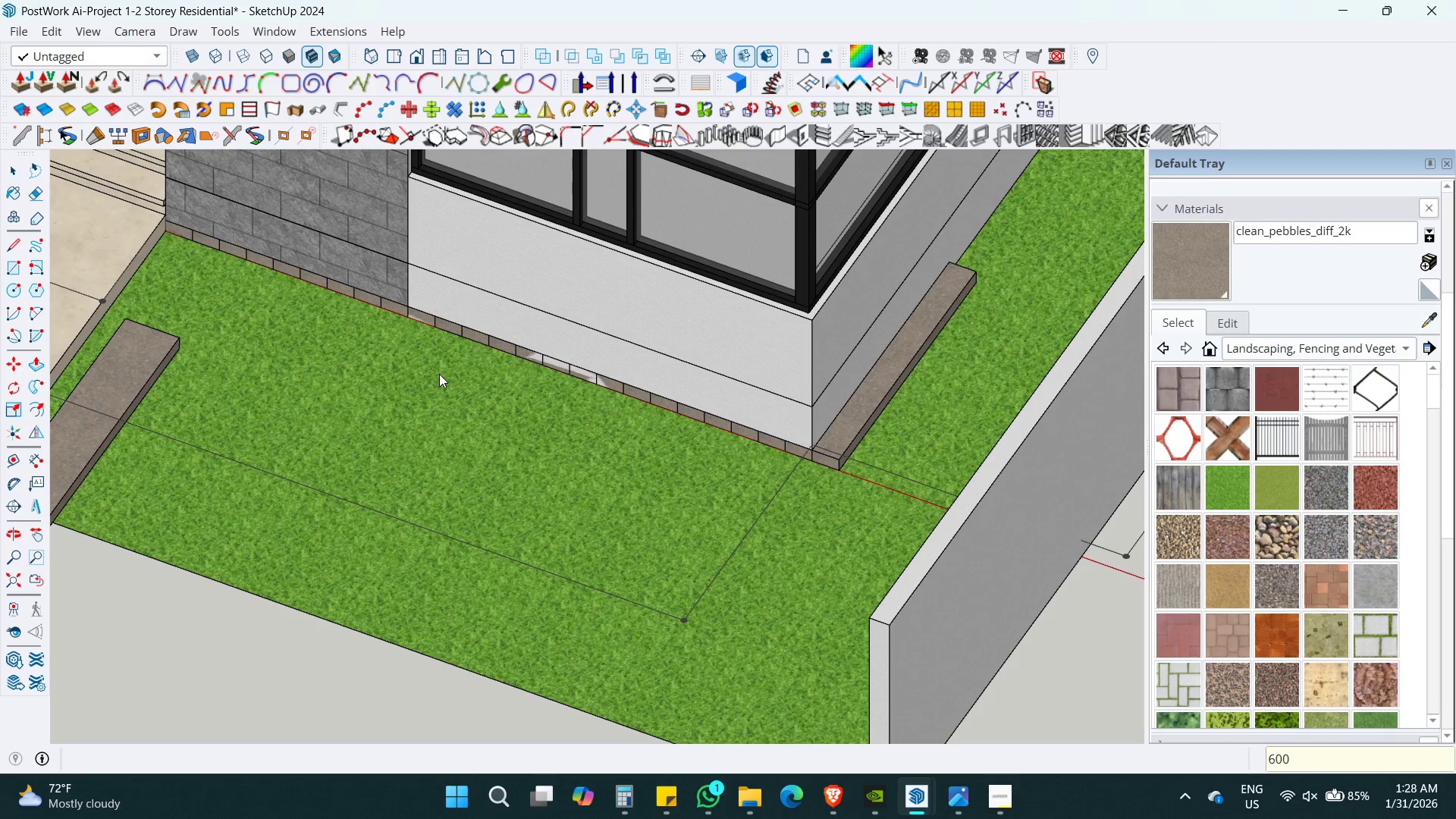 
key(Enter)
 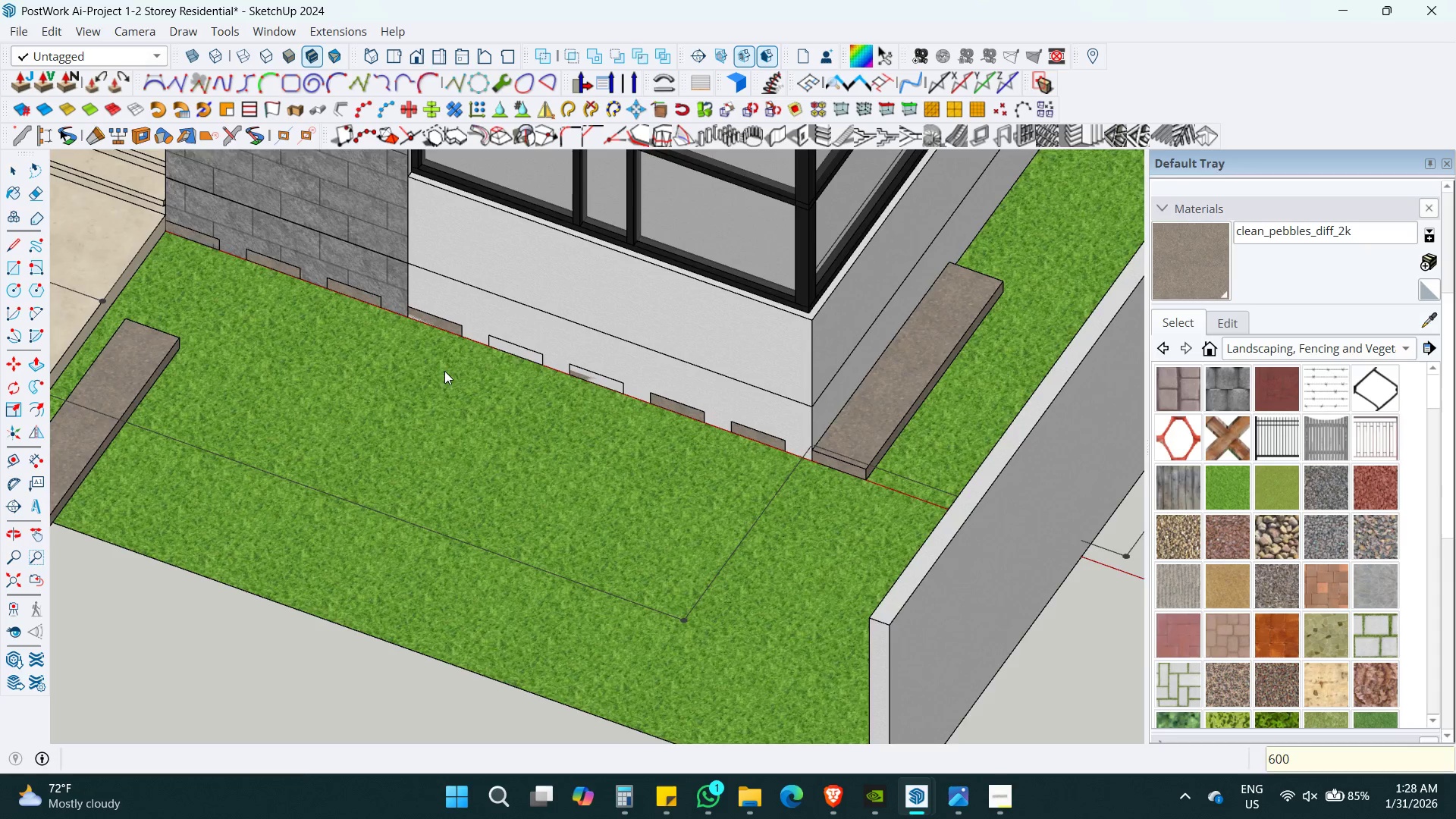 
key(Space)
 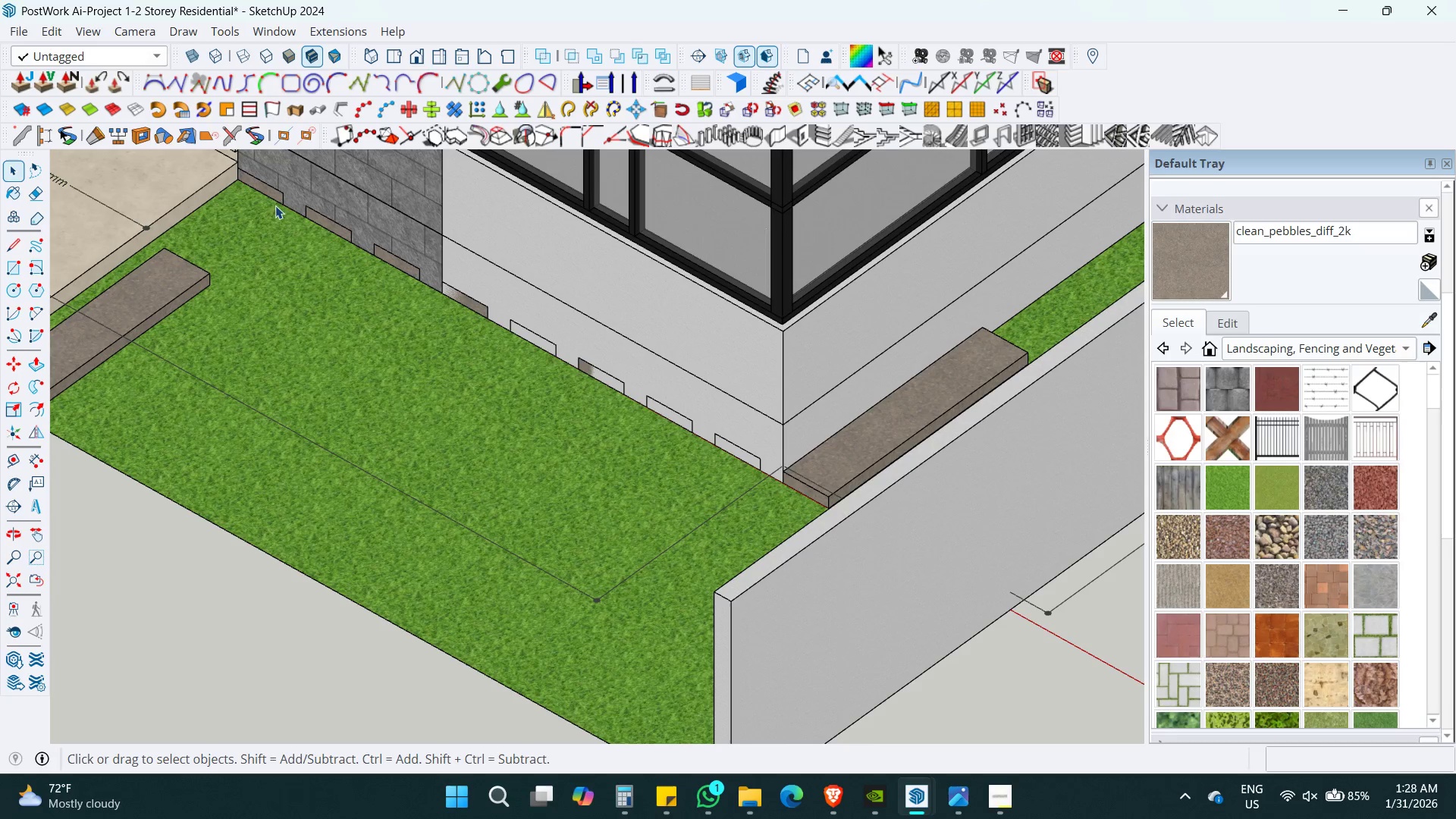 
left_click([275, 202])
 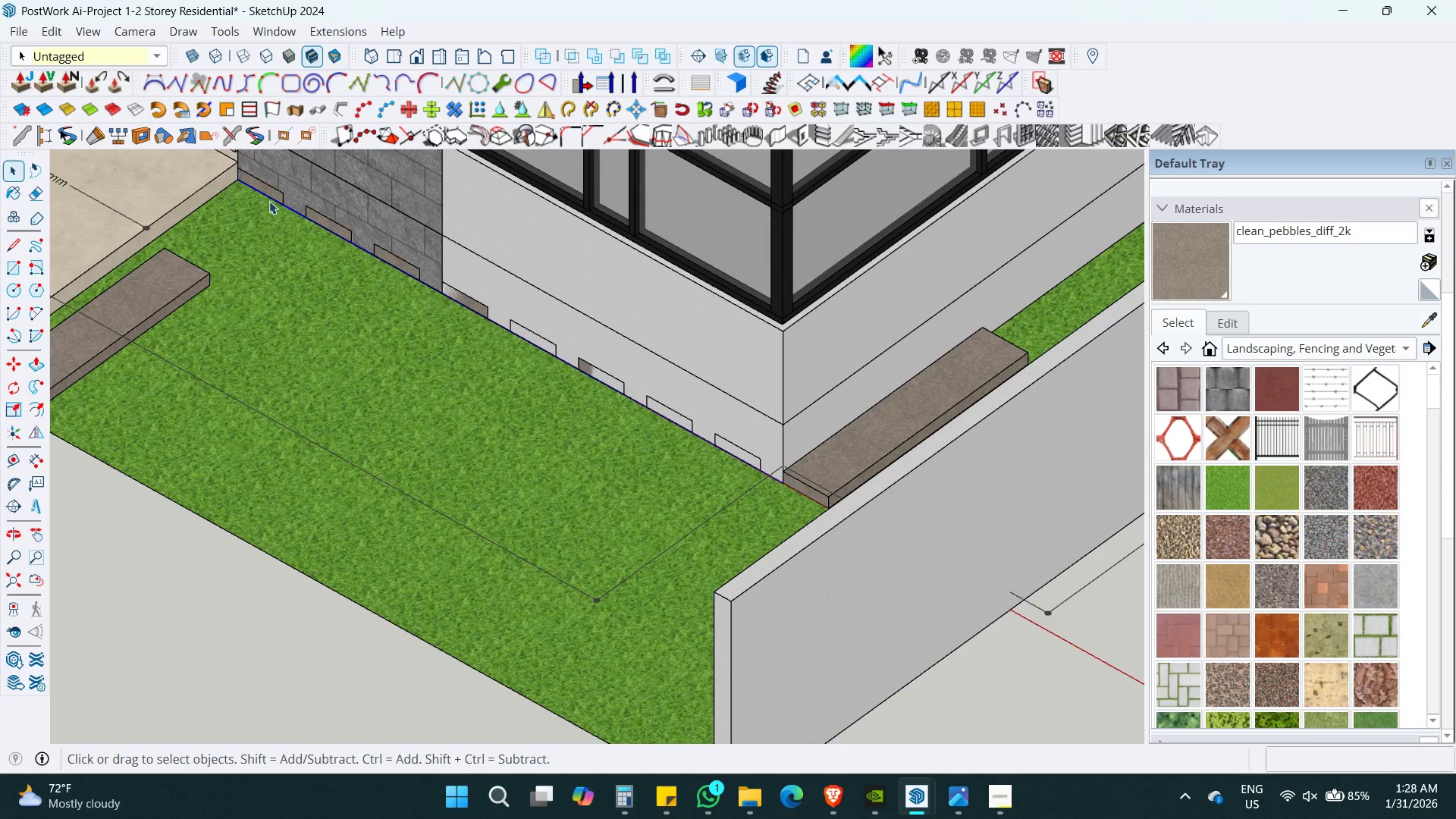 
left_click([269, 194])
 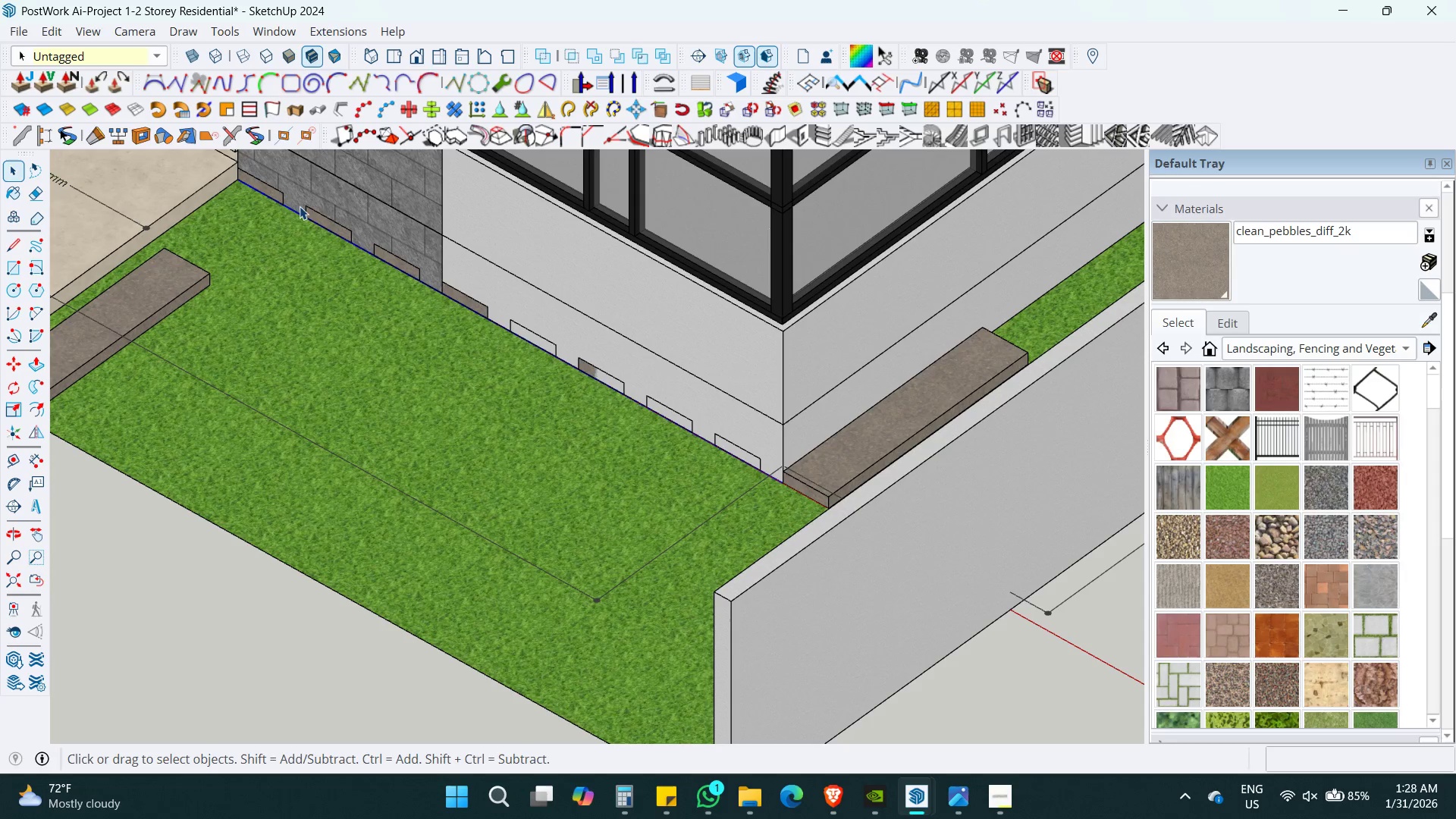 
key(Shift+ShiftLeft)
 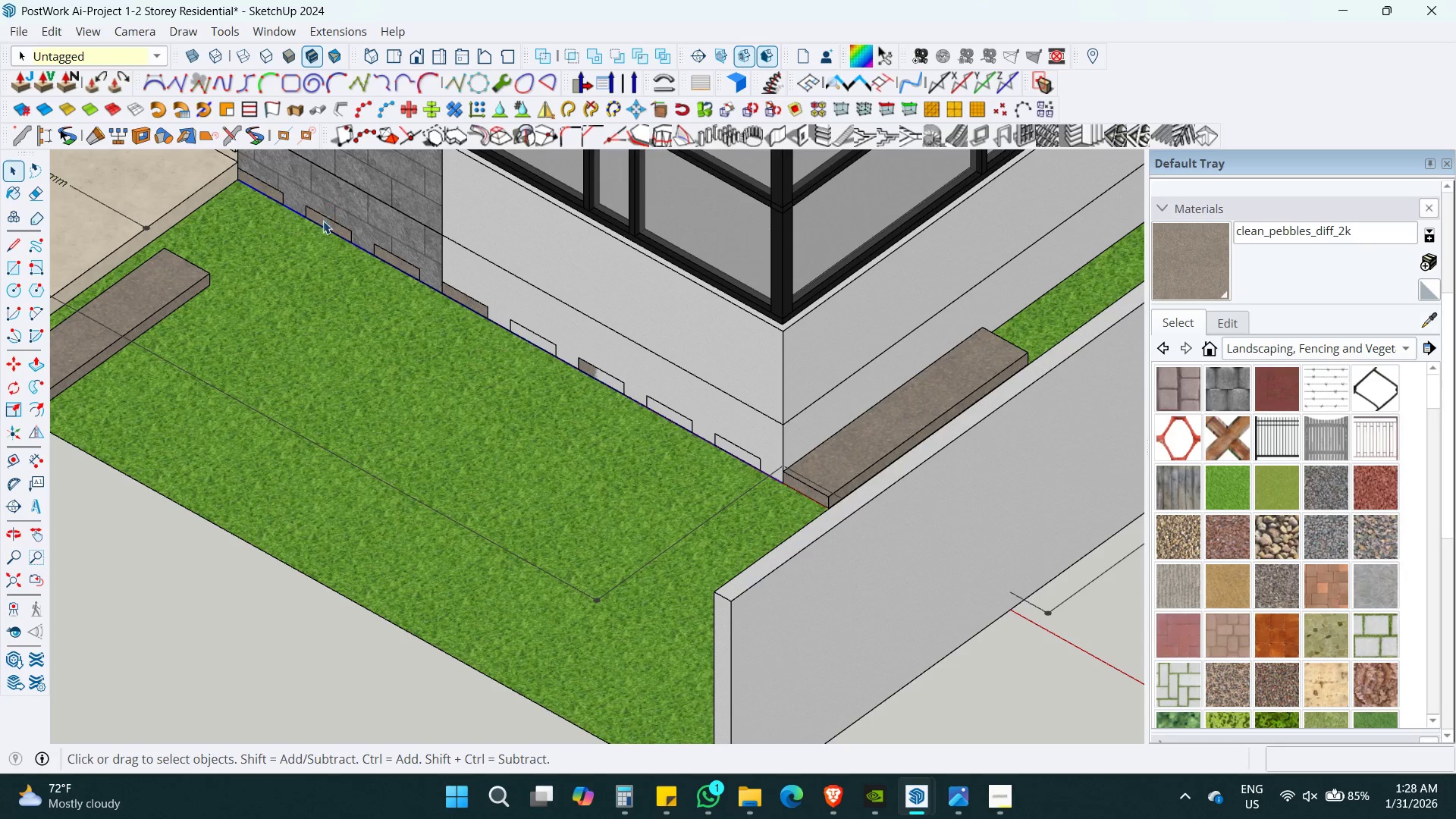 
left_click([325, 223])
 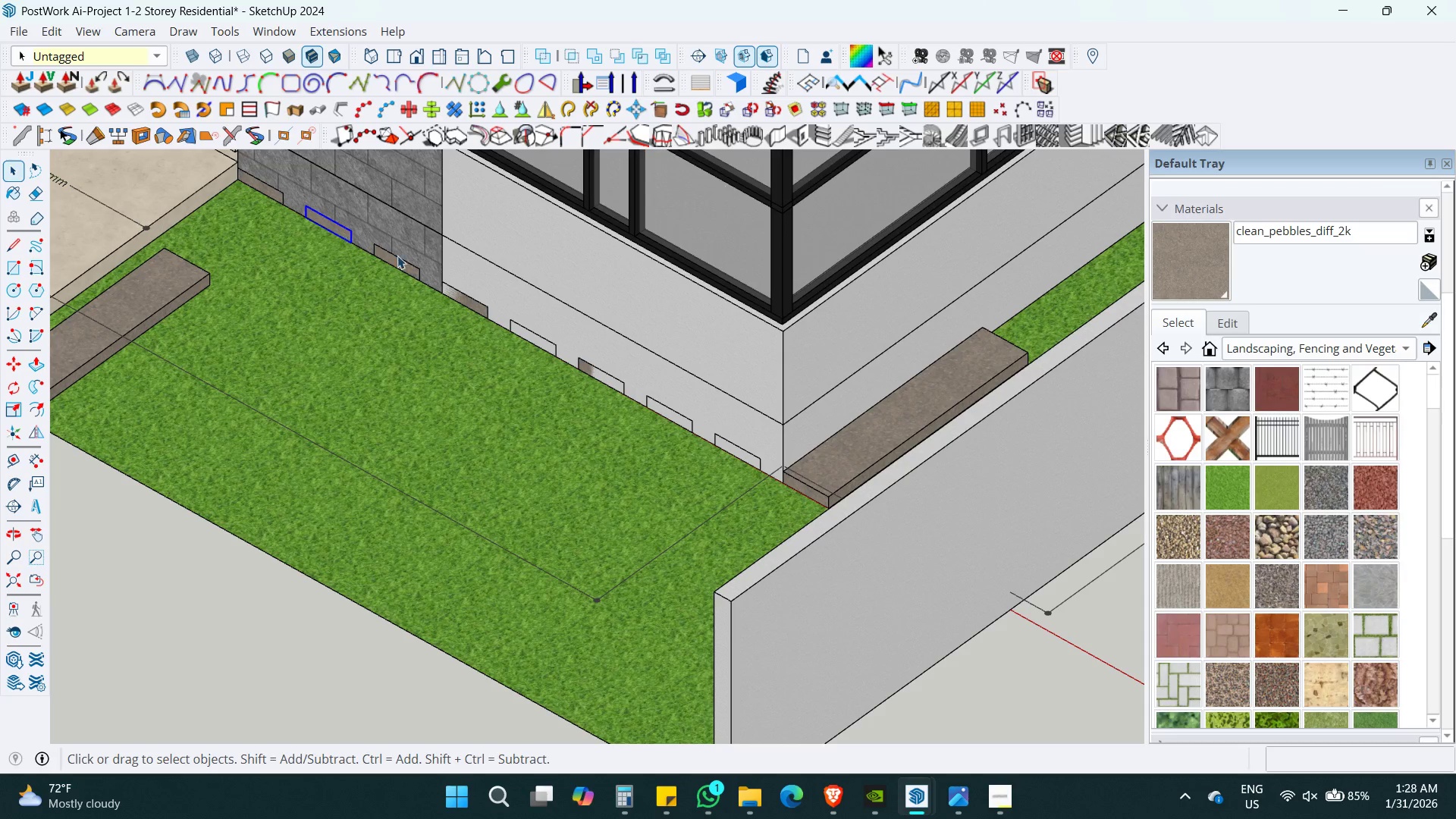 
scroll: coordinate [430, 264], scroll_direction: down, amount: 4.0
 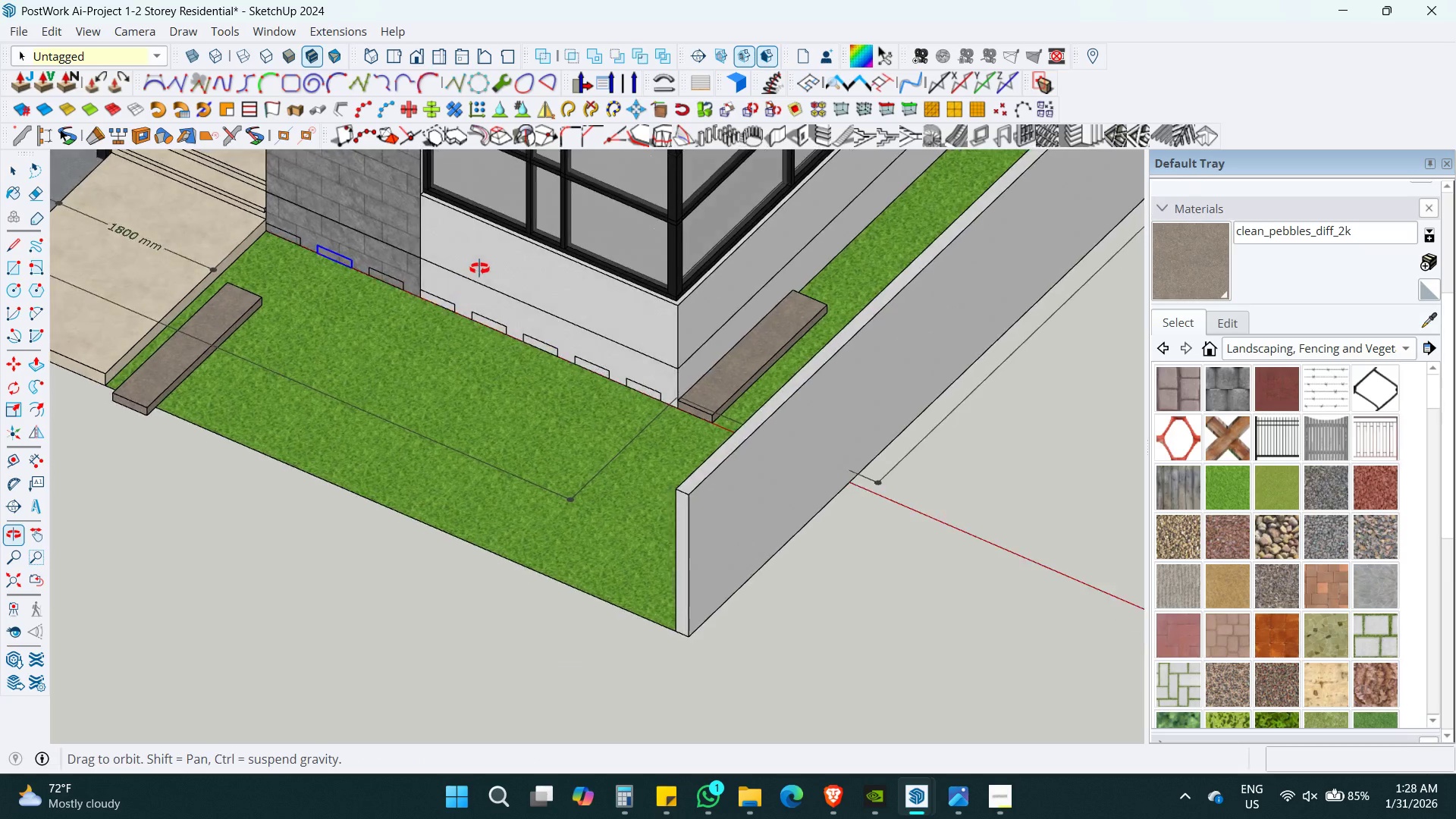 
hold_key(key=ShiftLeft, duration=0.64)
scroll: coordinate [479, 278], scroll_direction: down, amount: 5.0
 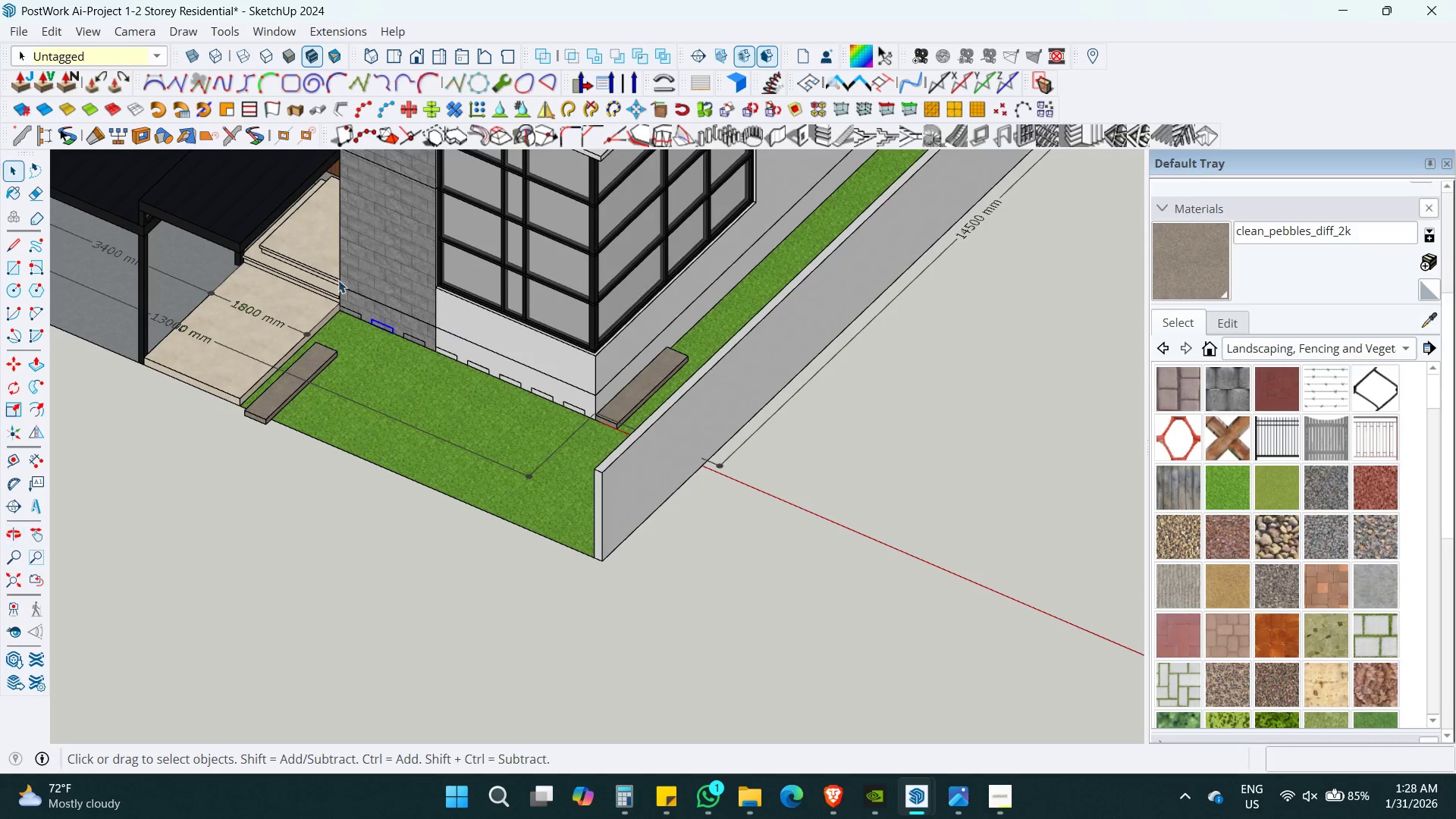 
left_click_drag(start_coordinate=[295, 243], to_coordinate=[780, 511])
 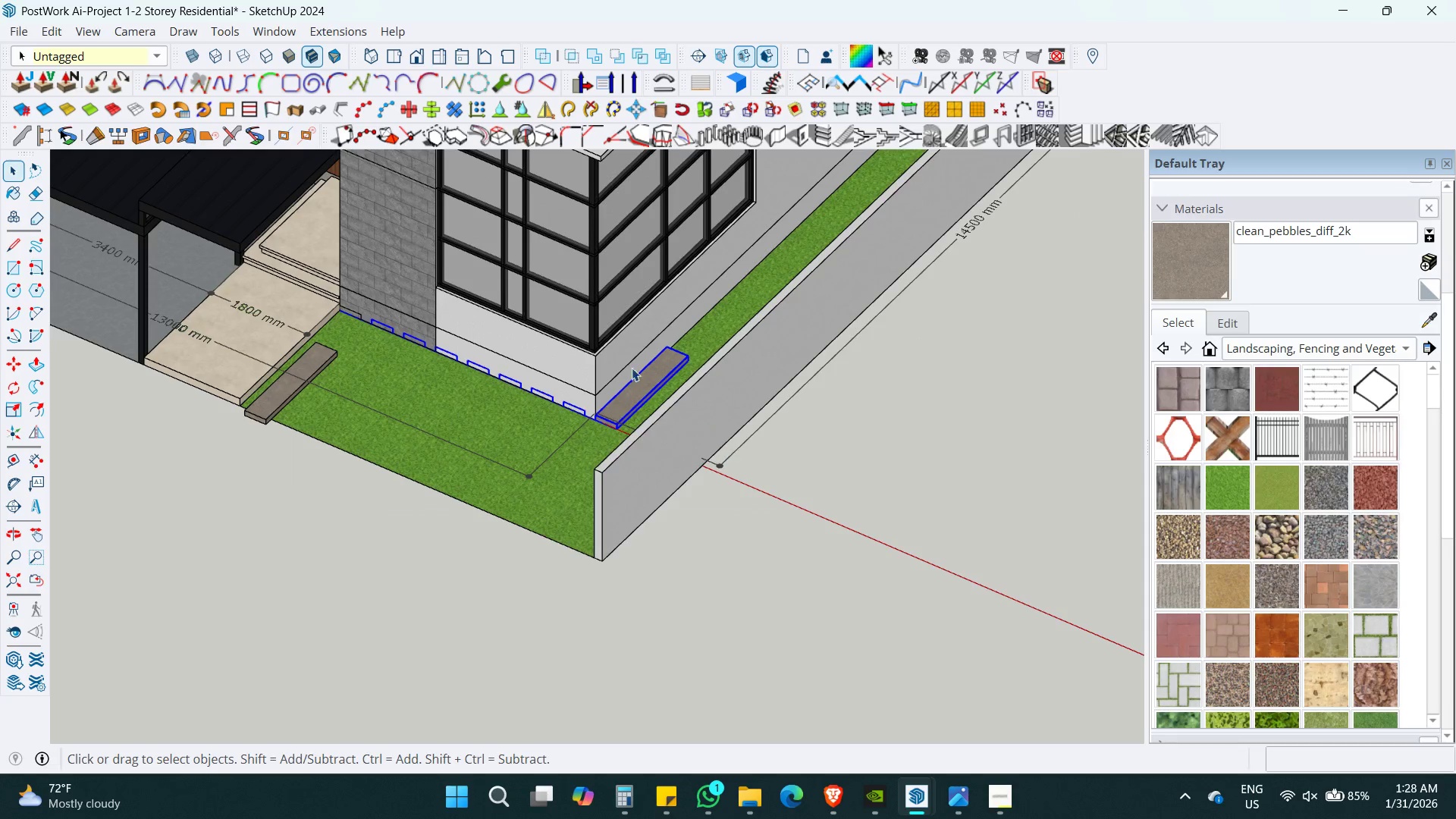 
key(M)
 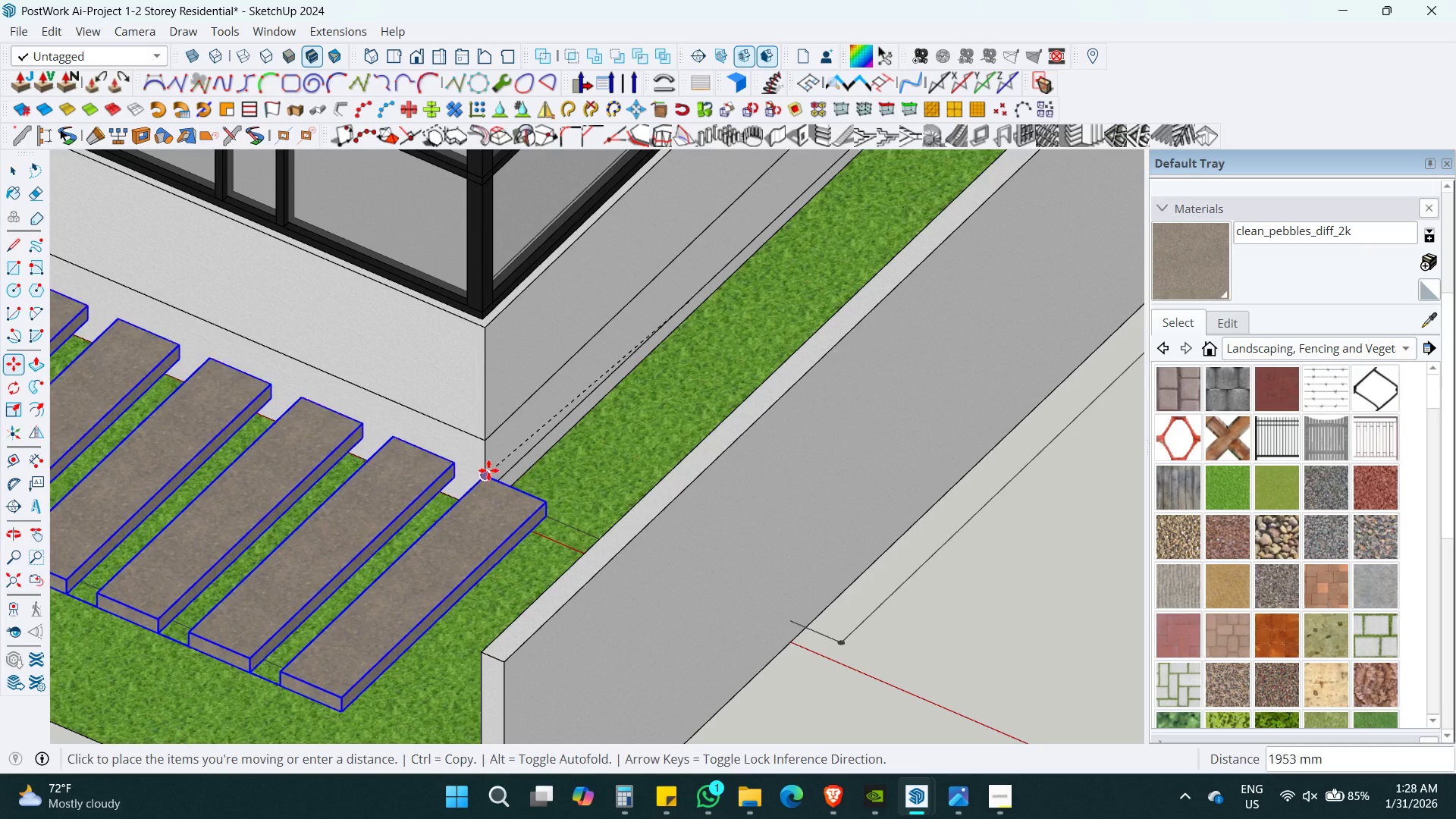 
scroll: coordinate [720, 394], scroll_direction: up, amount: 10.0
 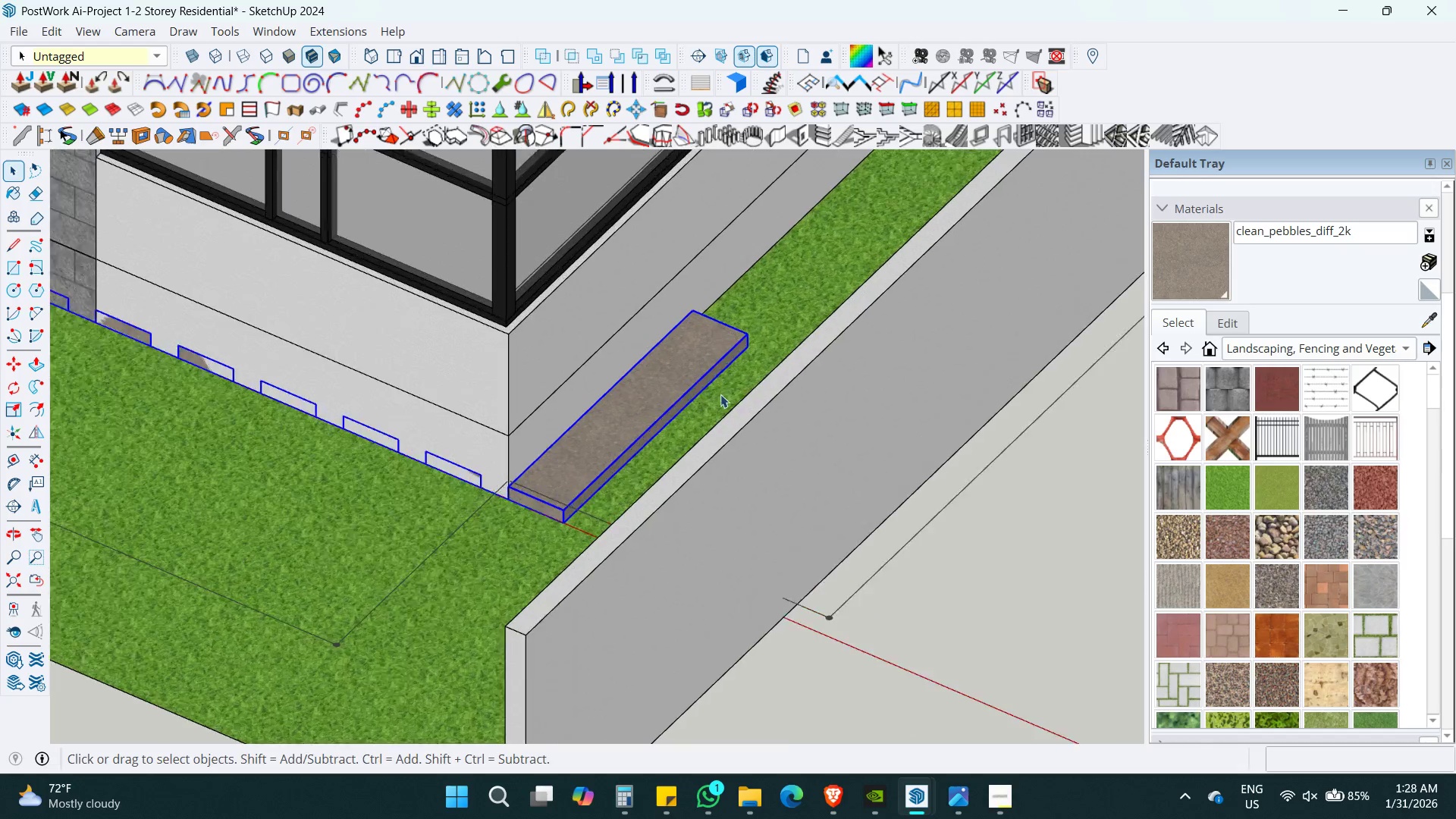 
key(ArrowRight)
 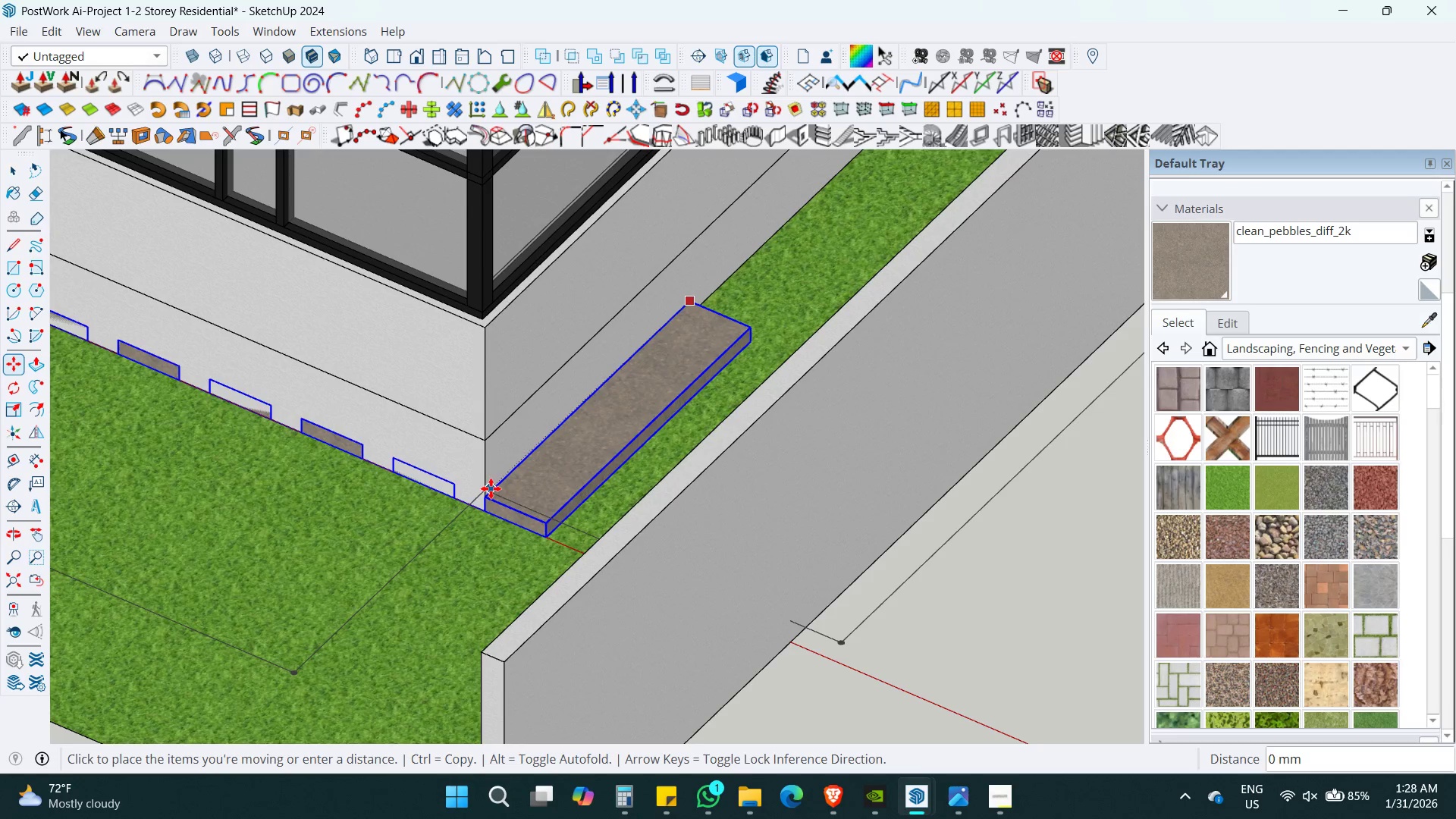 
key(ArrowLeft)
 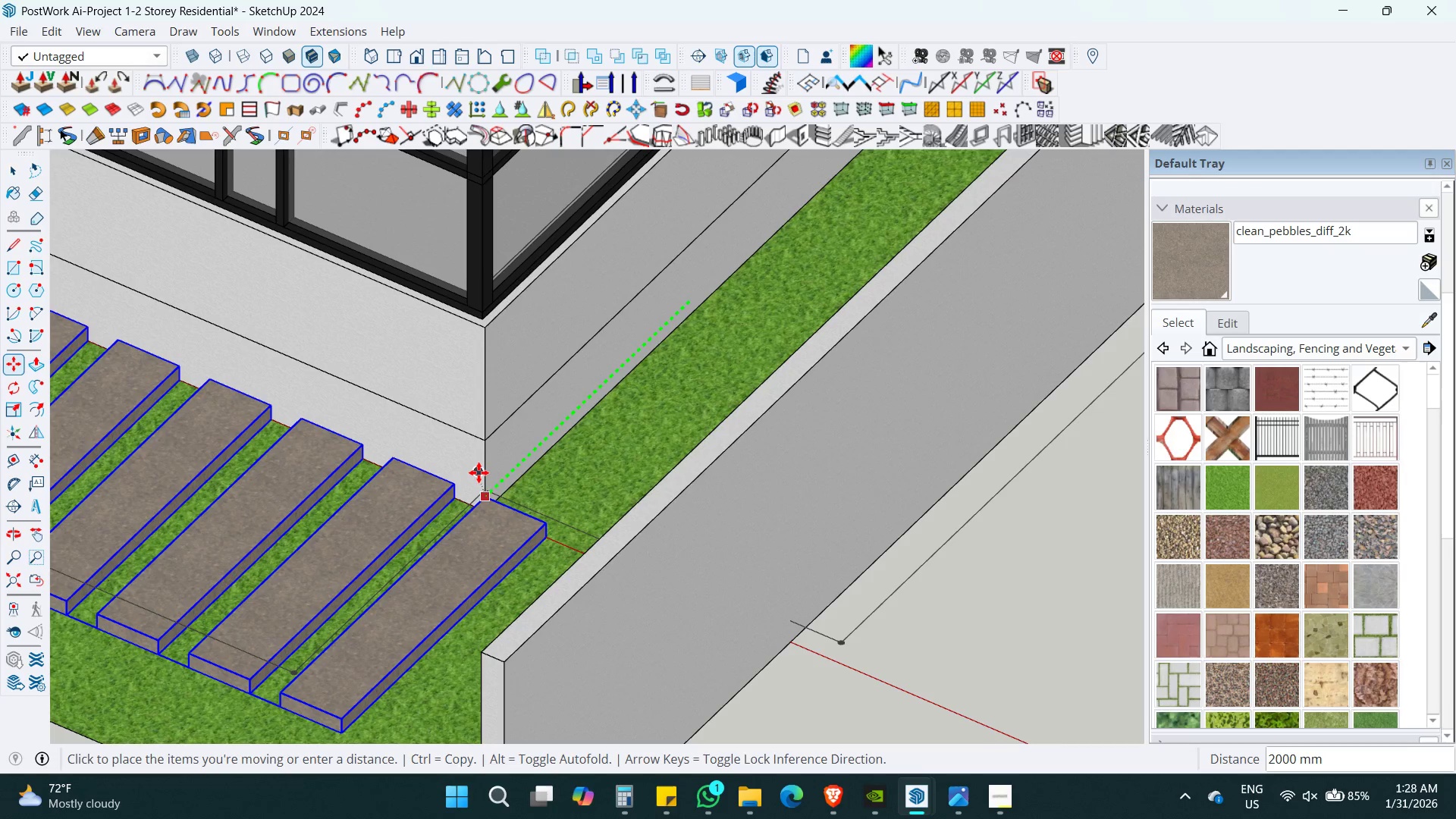 
left_click([479, 472])
 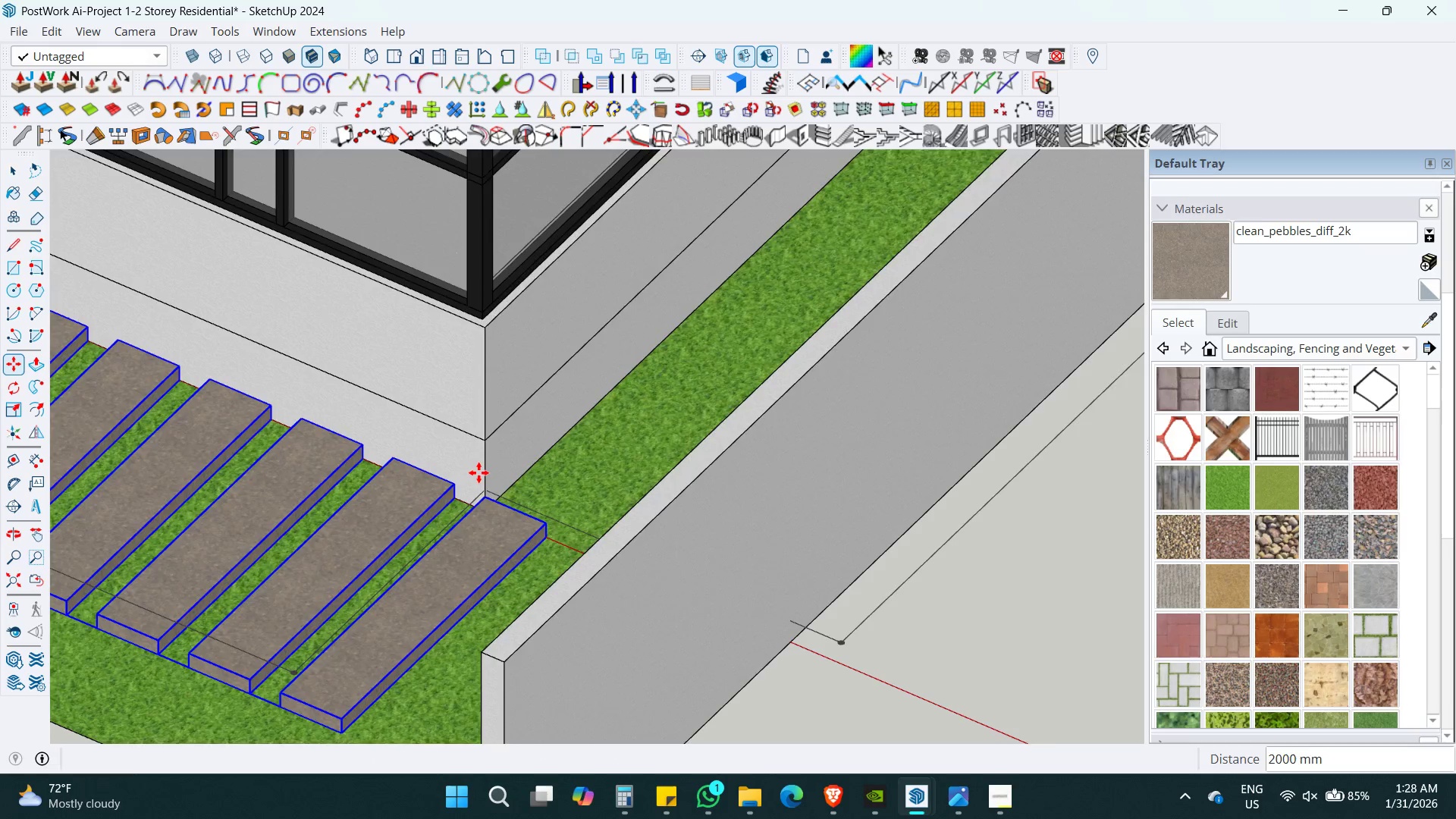 
key(Shift+ShiftLeft)
 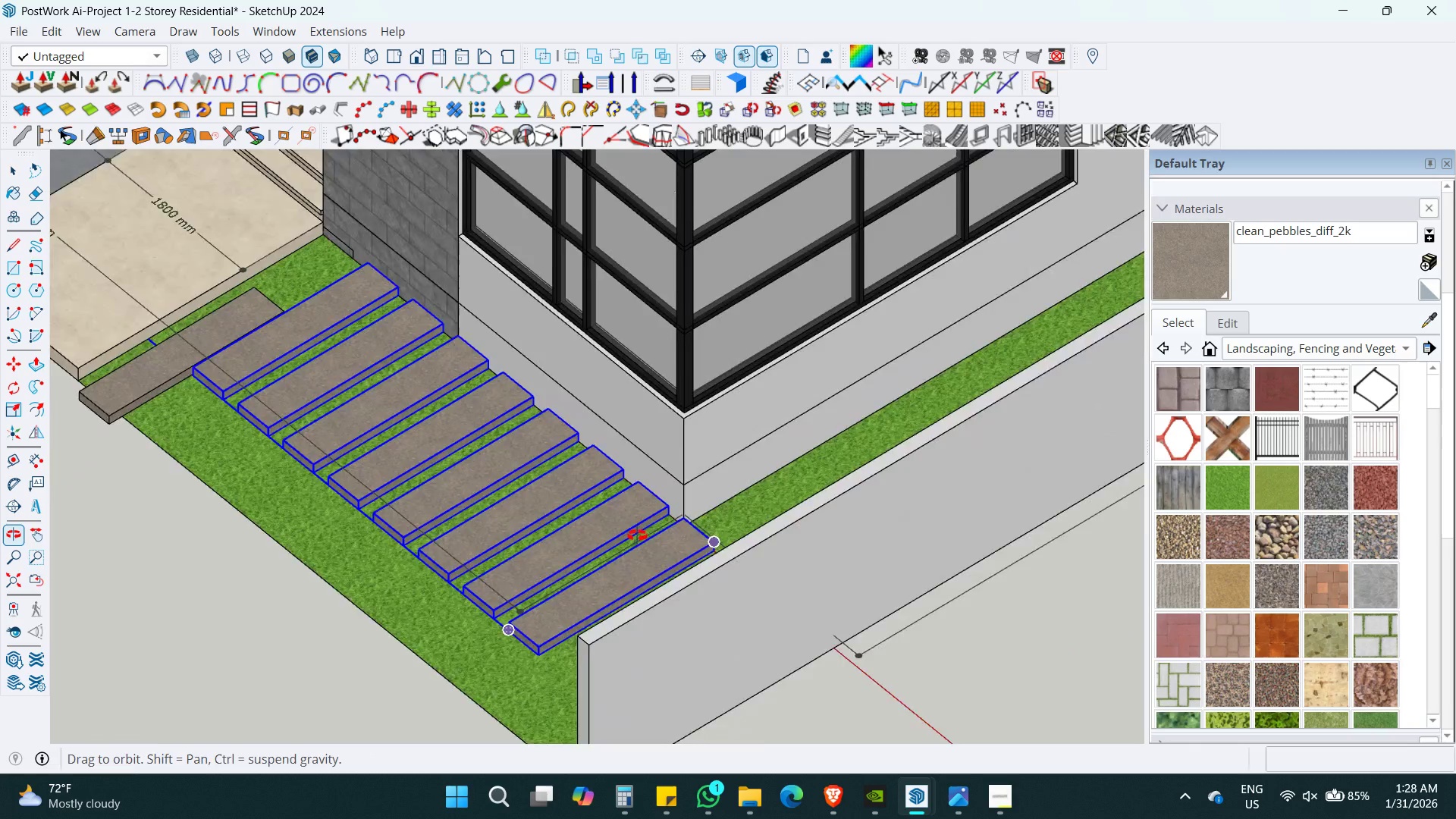 
scroll: coordinate [470, 498], scroll_direction: down, amount: 5.0
 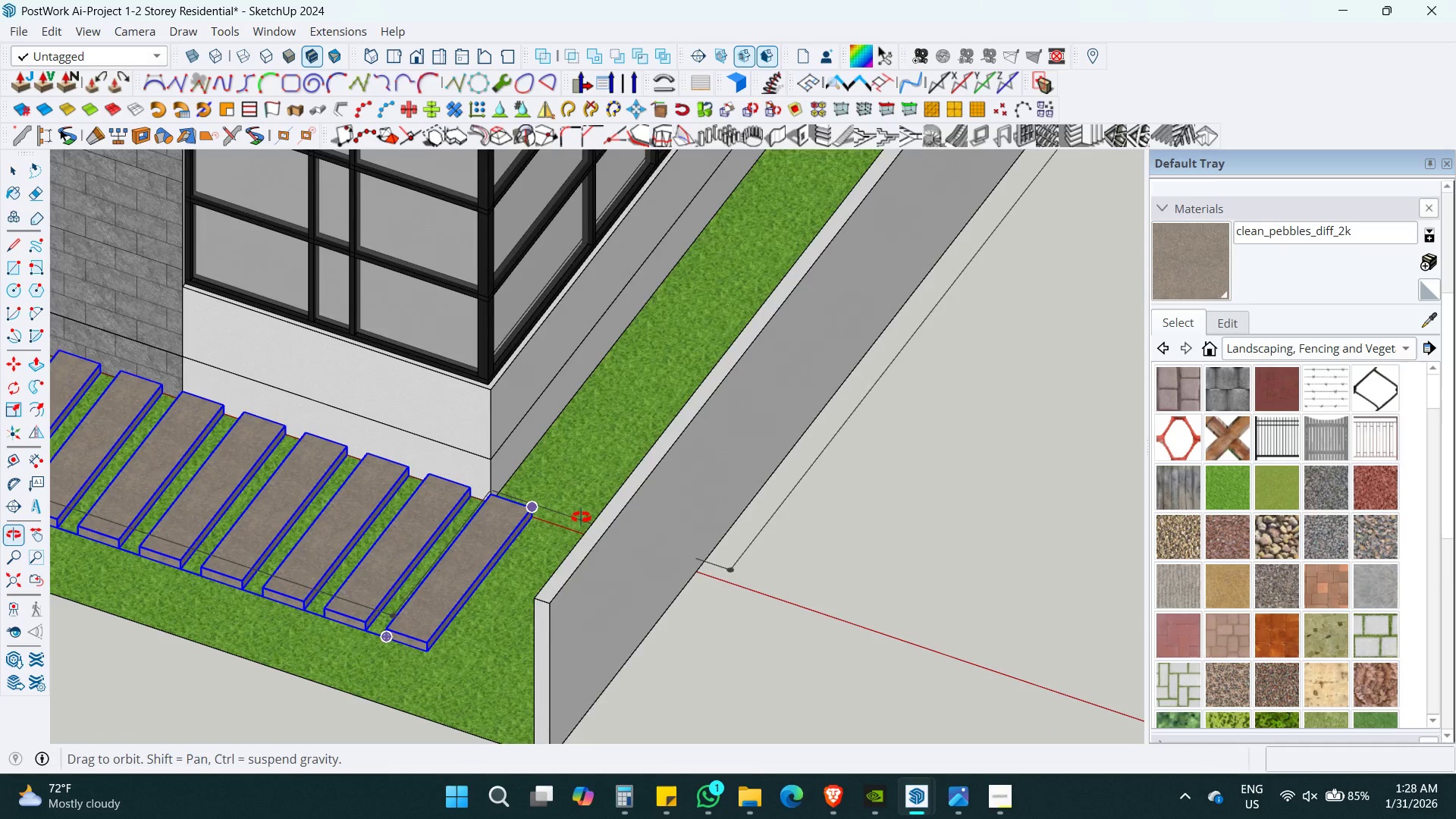 
key(Space)
 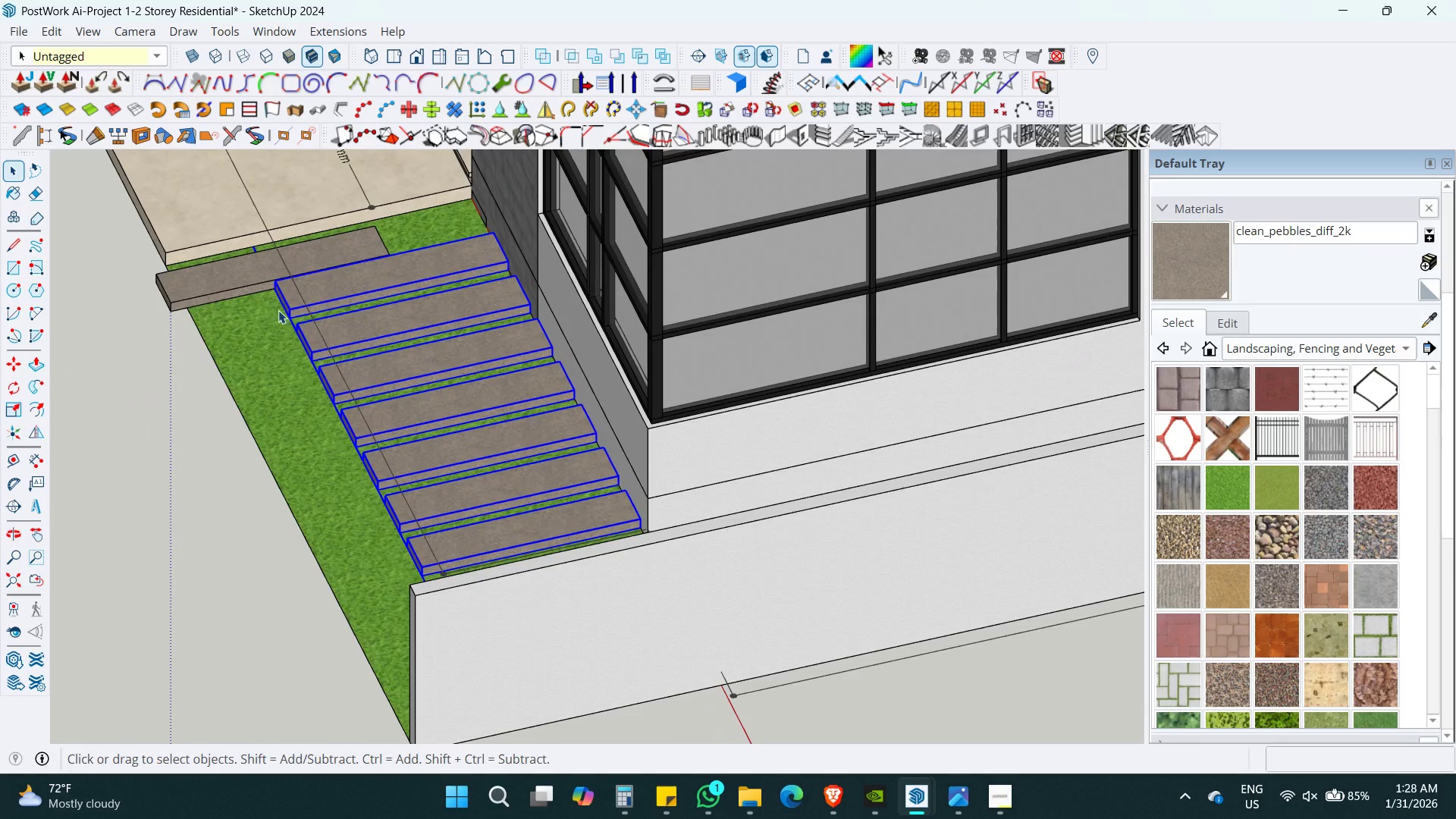 
key(Shift+ShiftLeft)
 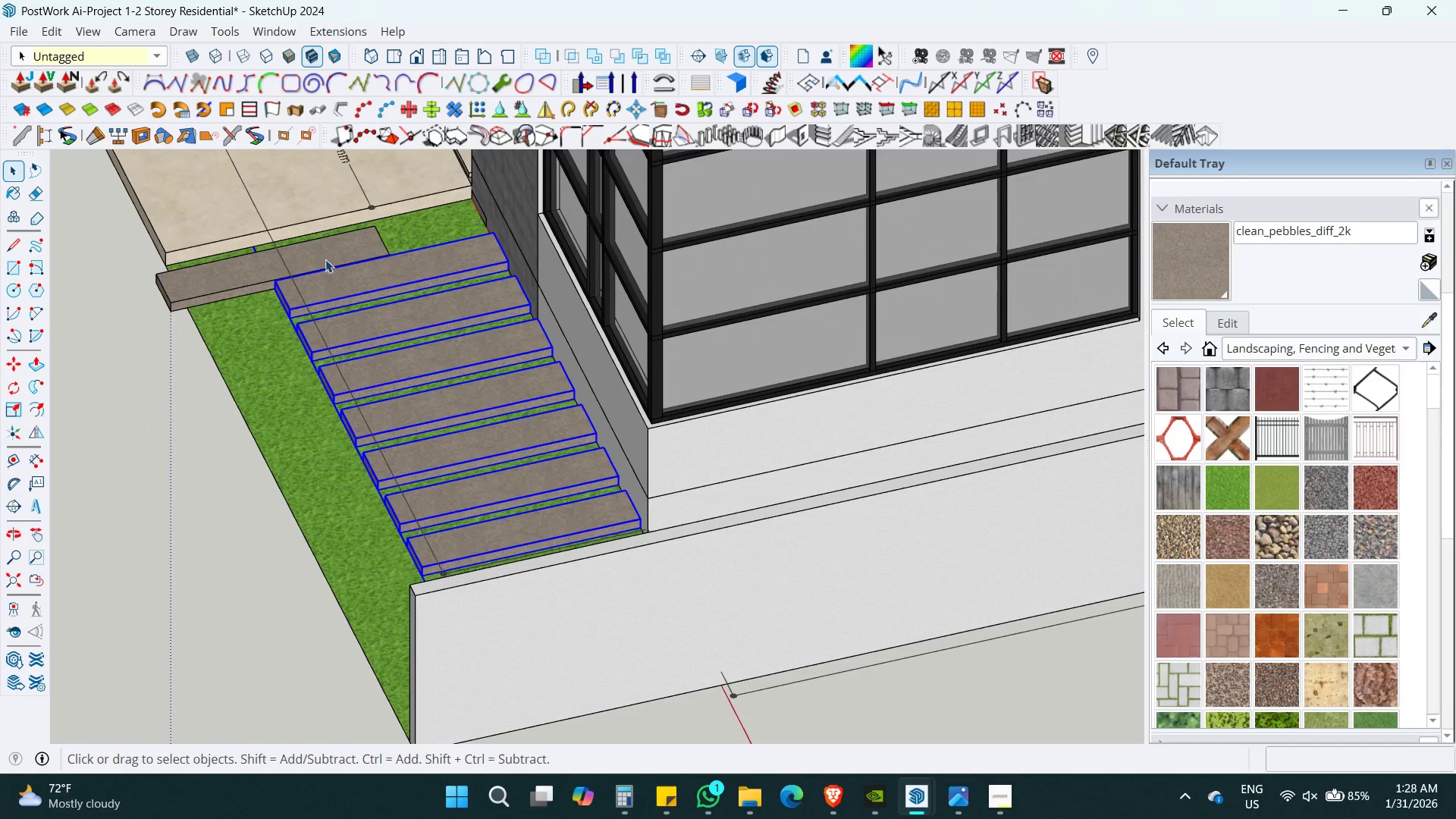 
left_click([328, 256])
 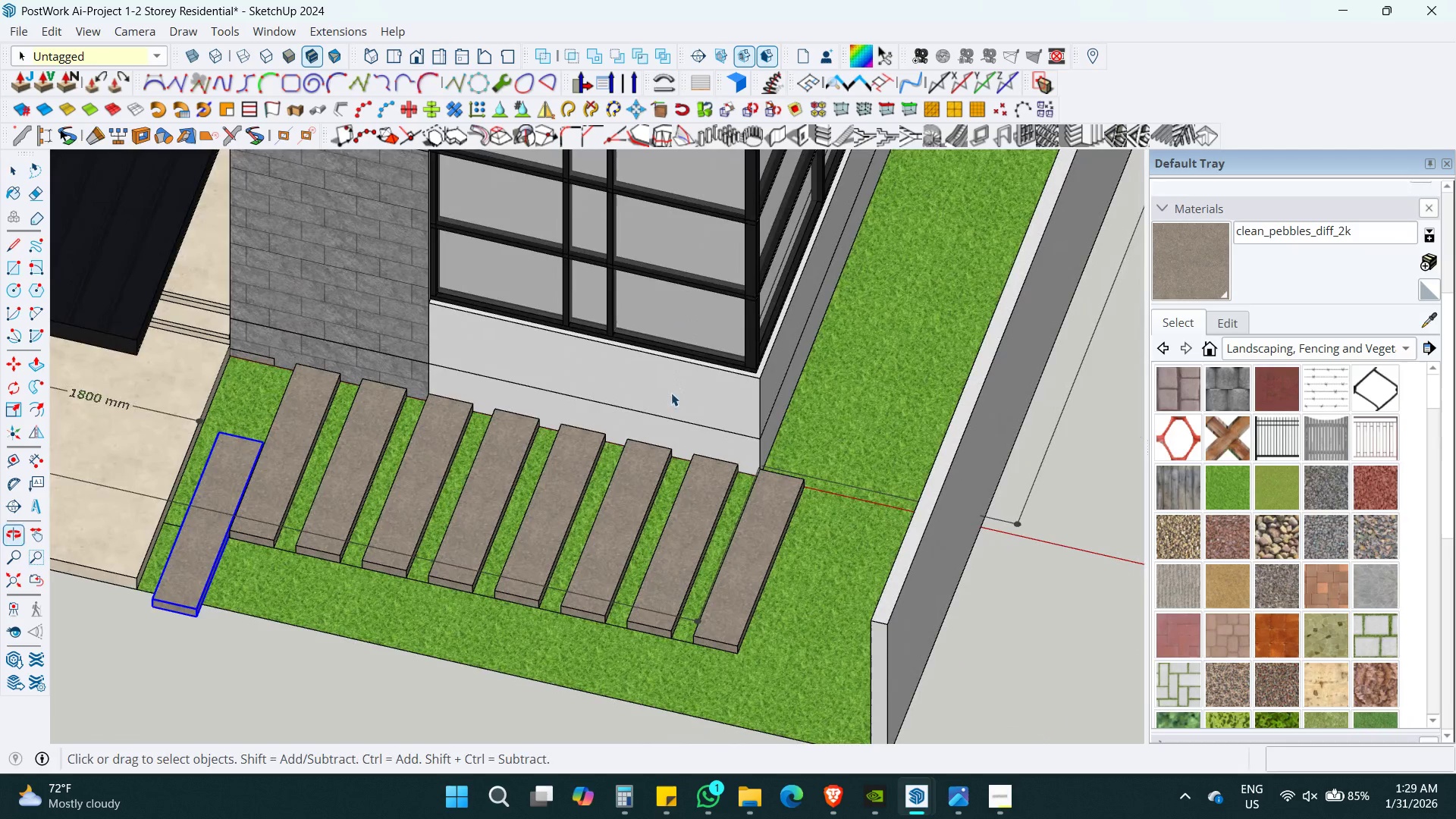 
key(Delete)
 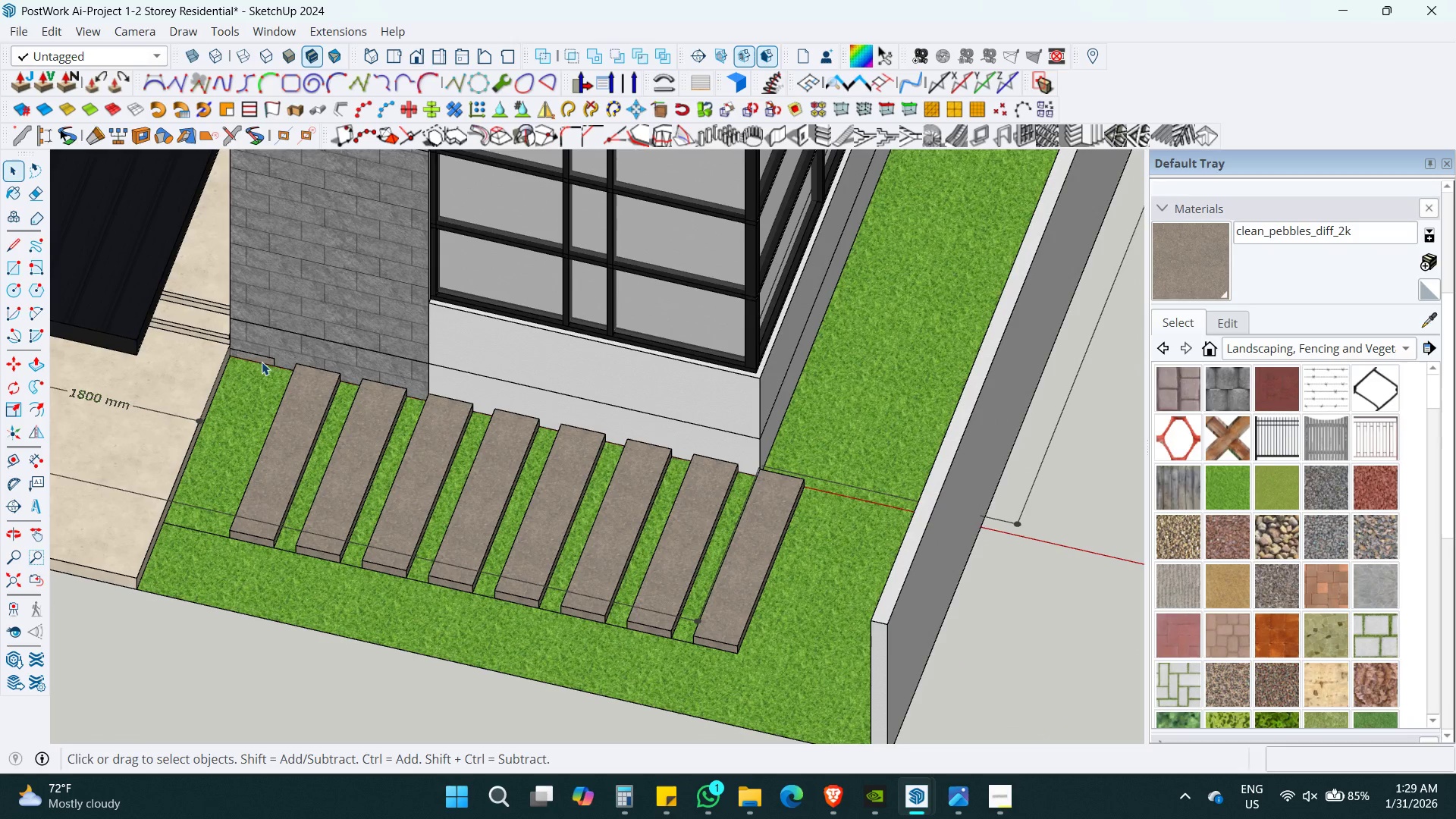 
left_click([258, 362])
 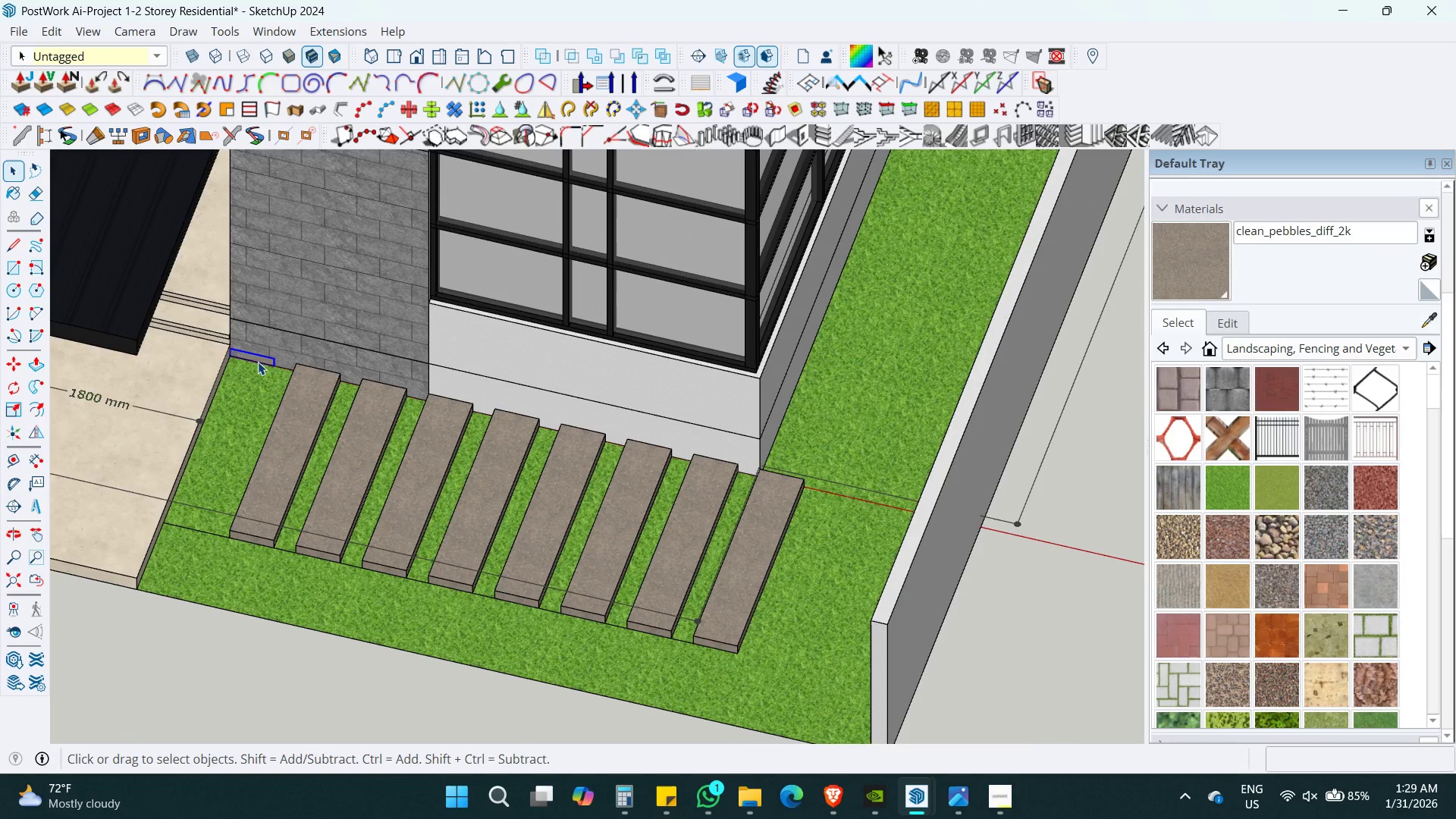 
key(M)
 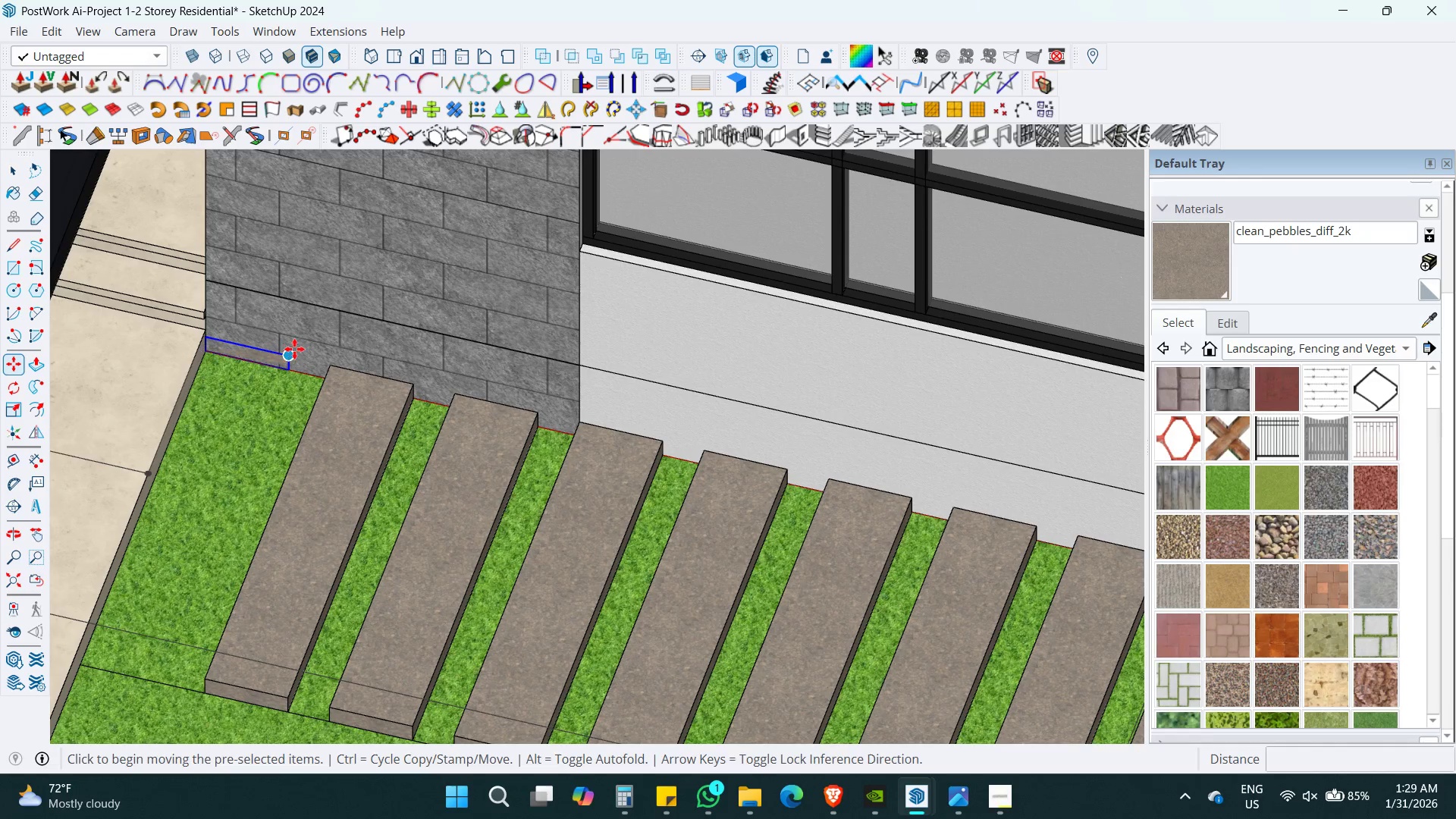 
scroll: coordinate [258, 362], scroll_direction: up, amount: 6.0
 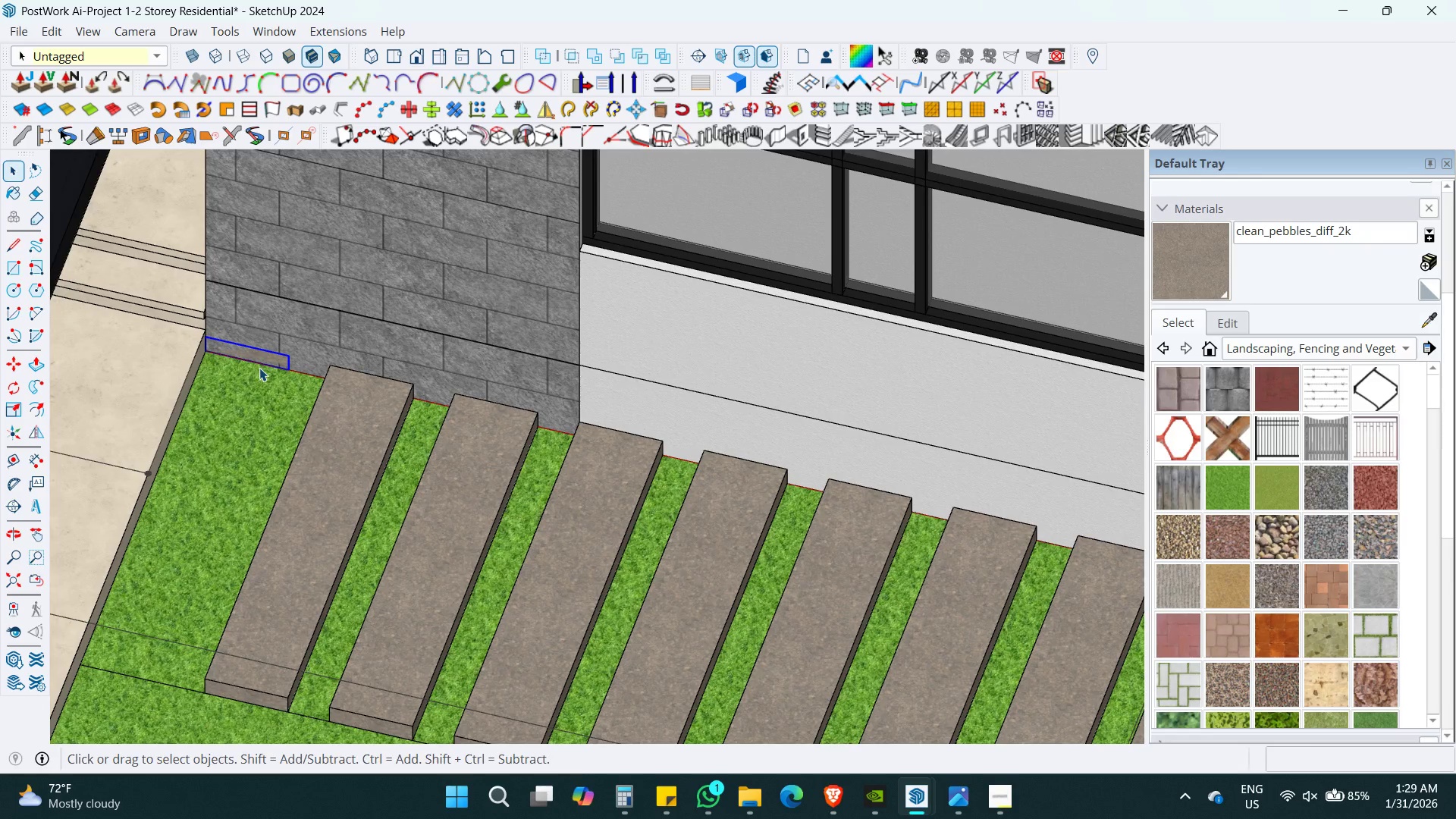 
left_click([294, 349])
 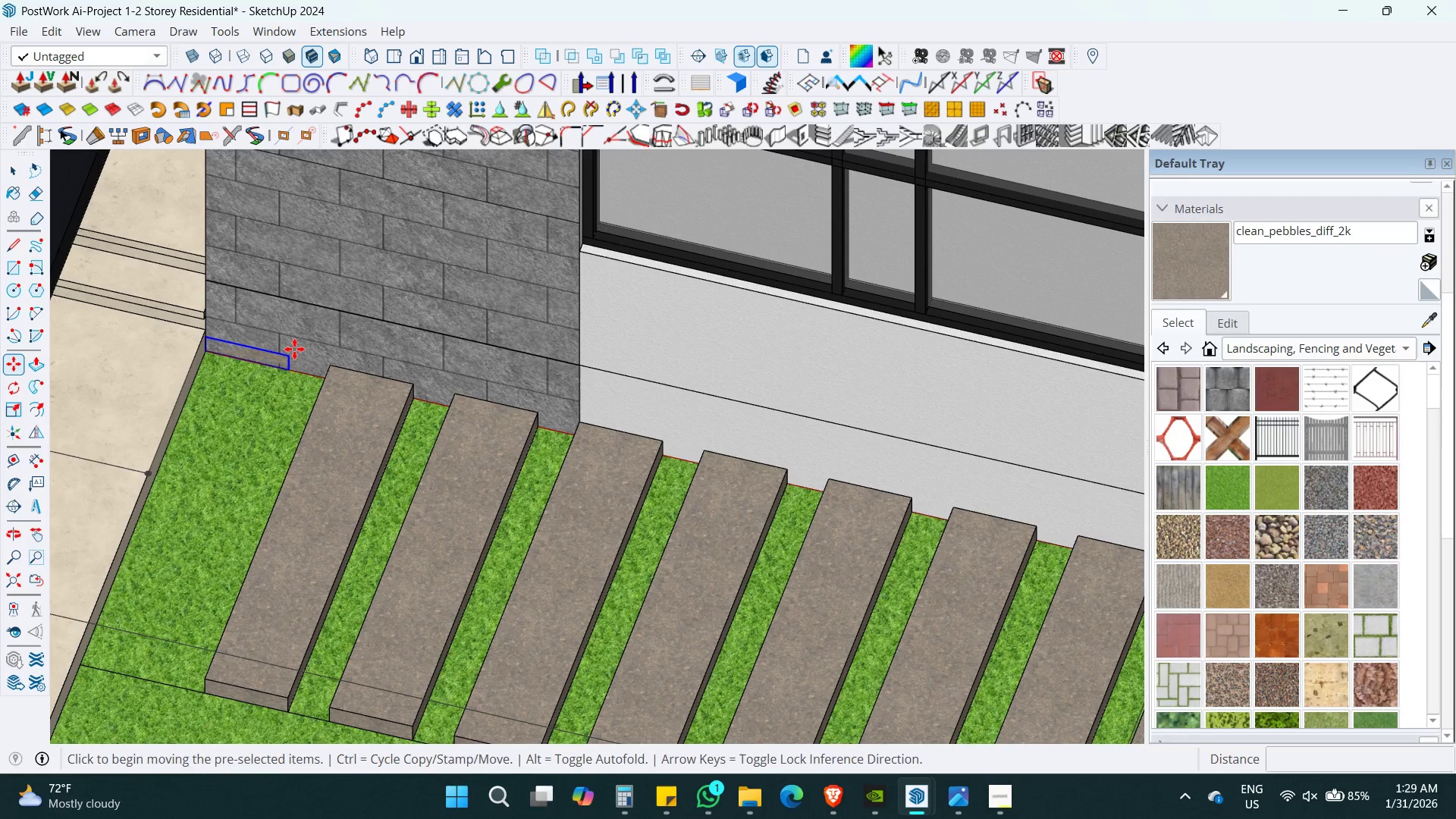 
key(ArrowLeft)
 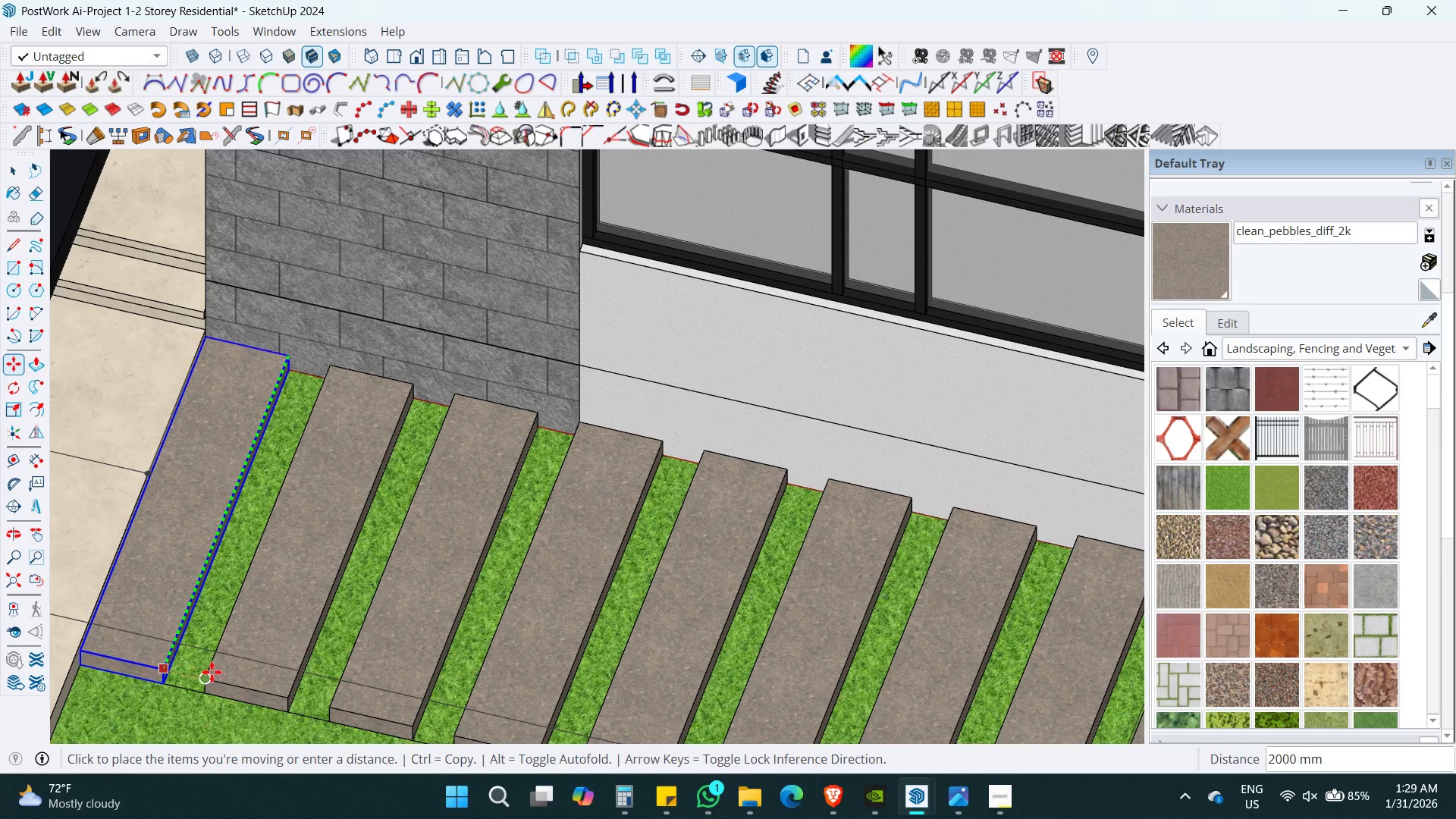 
left_click([209, 672])
 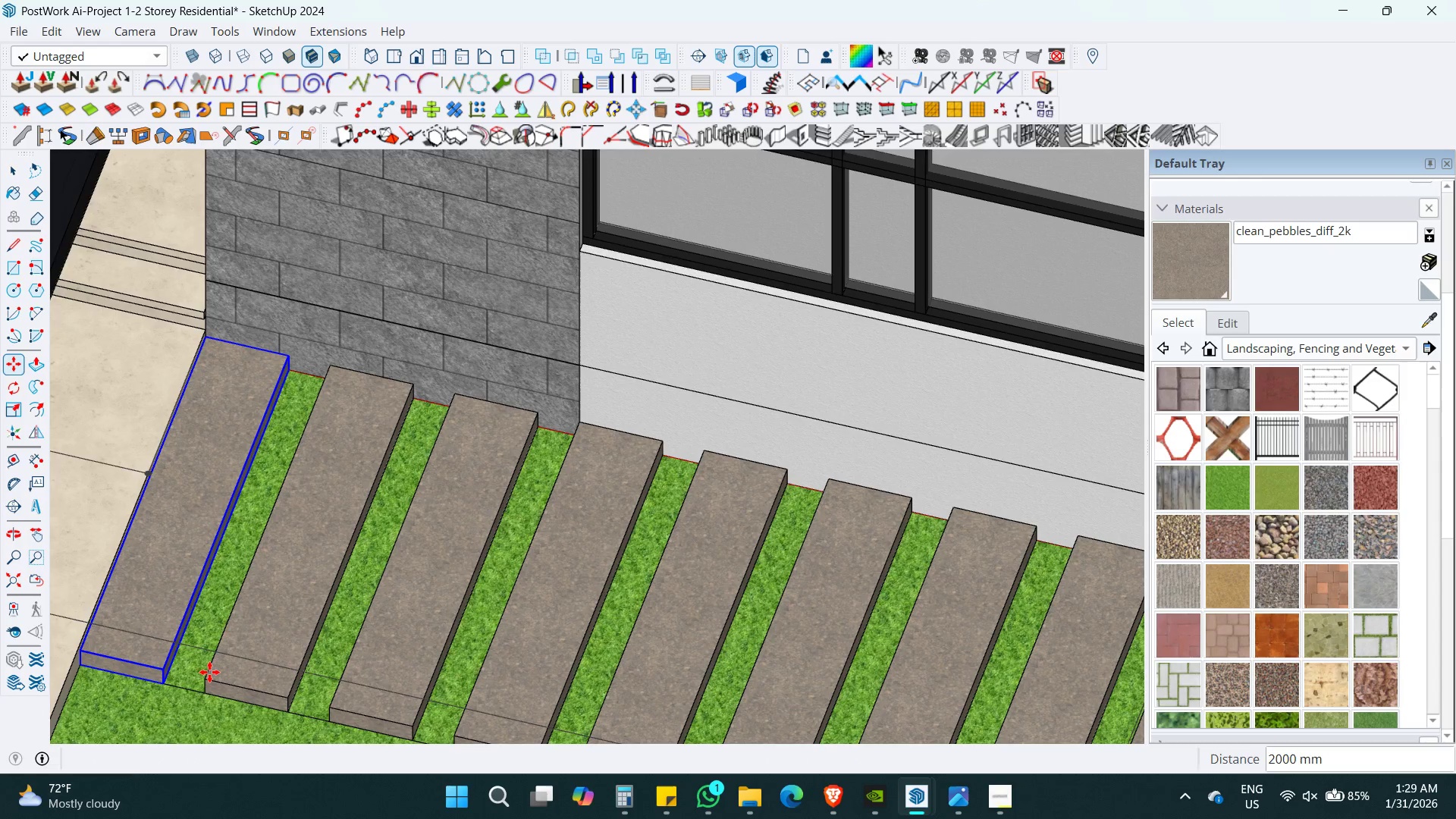 
key(Space)
 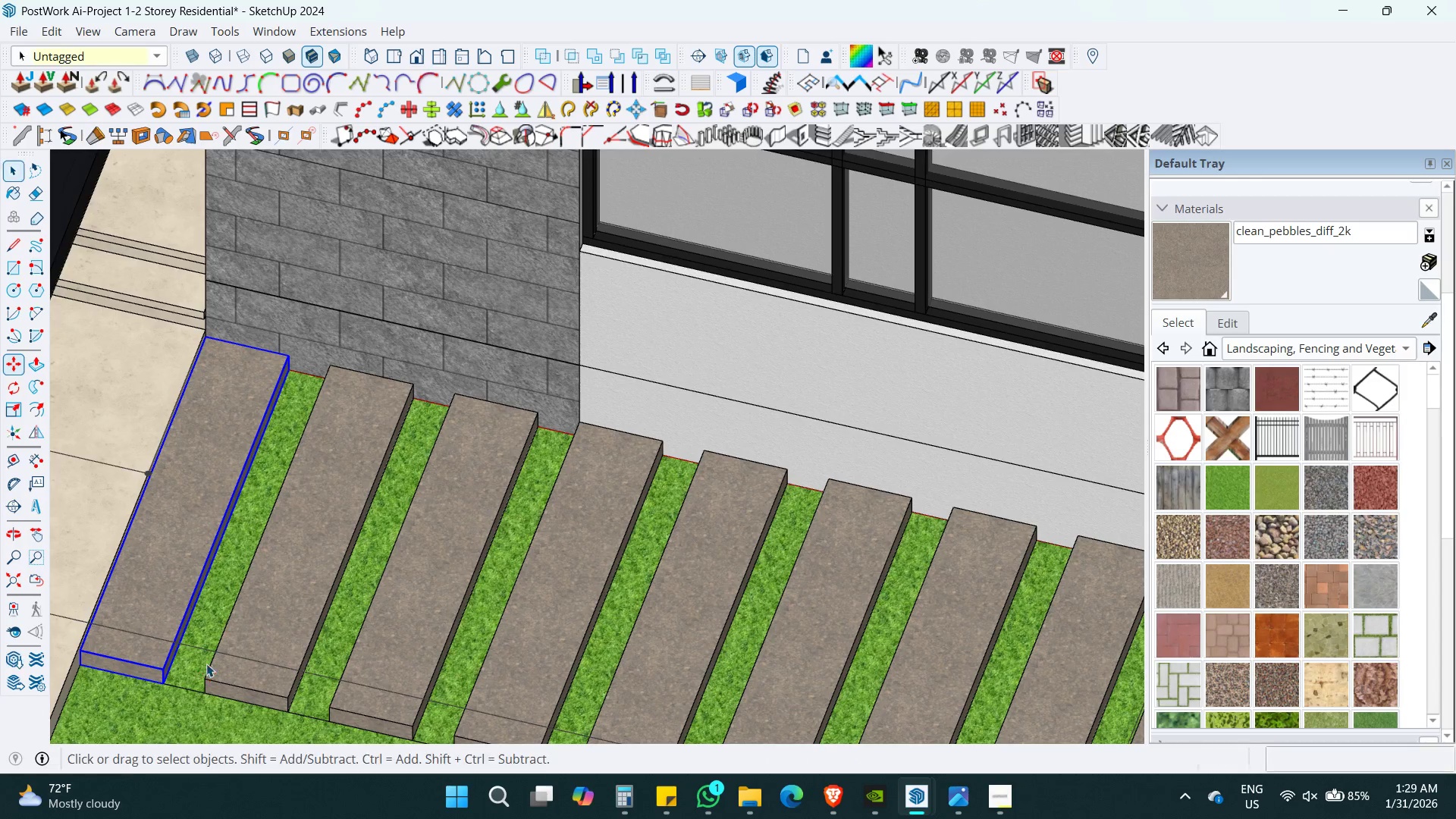 
hold_key(key=ShiftLeft, duration=0.36)
 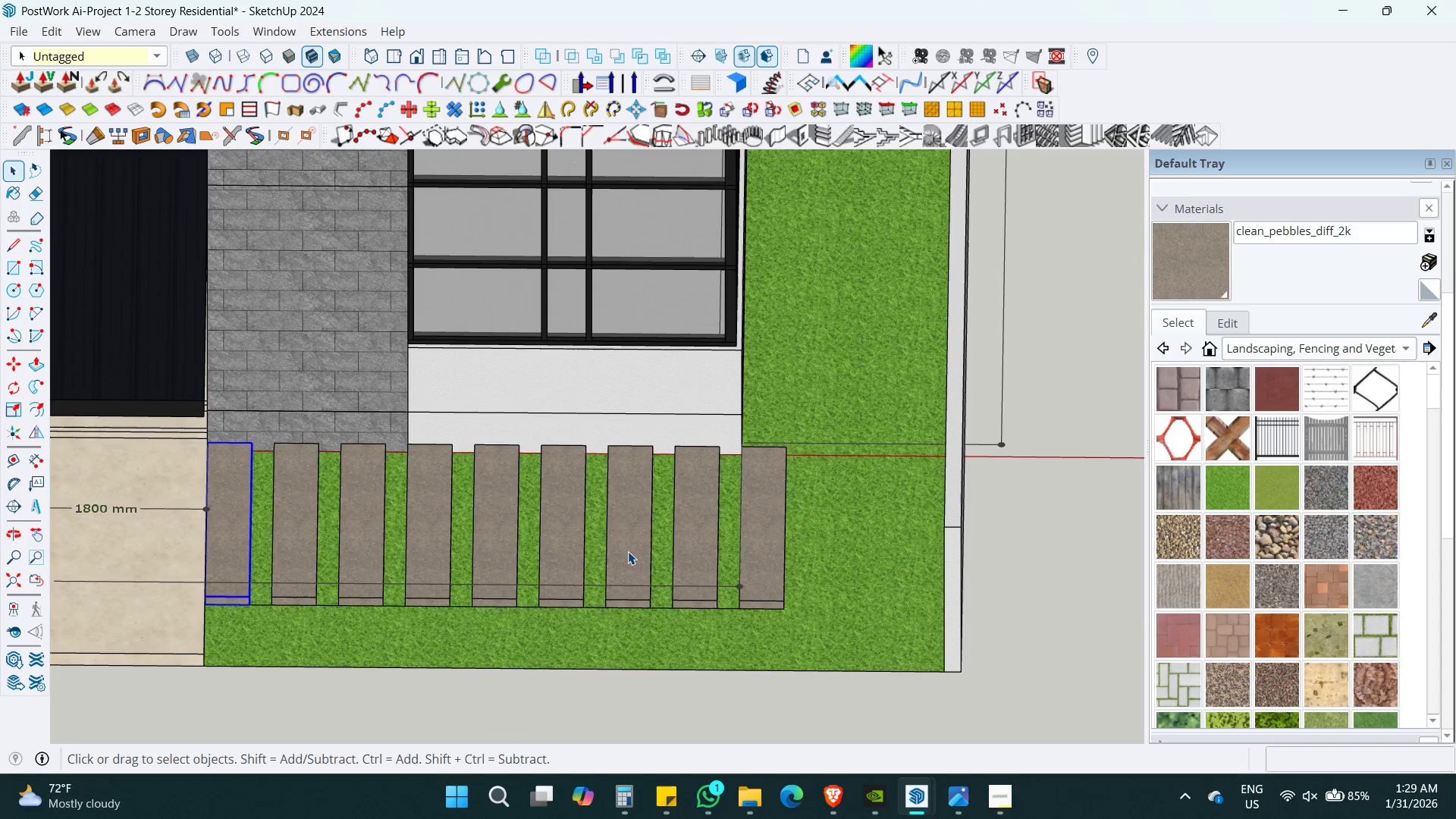 
scroll: coordinate [206, 664], scroll_direction: down, amount: 7.0
 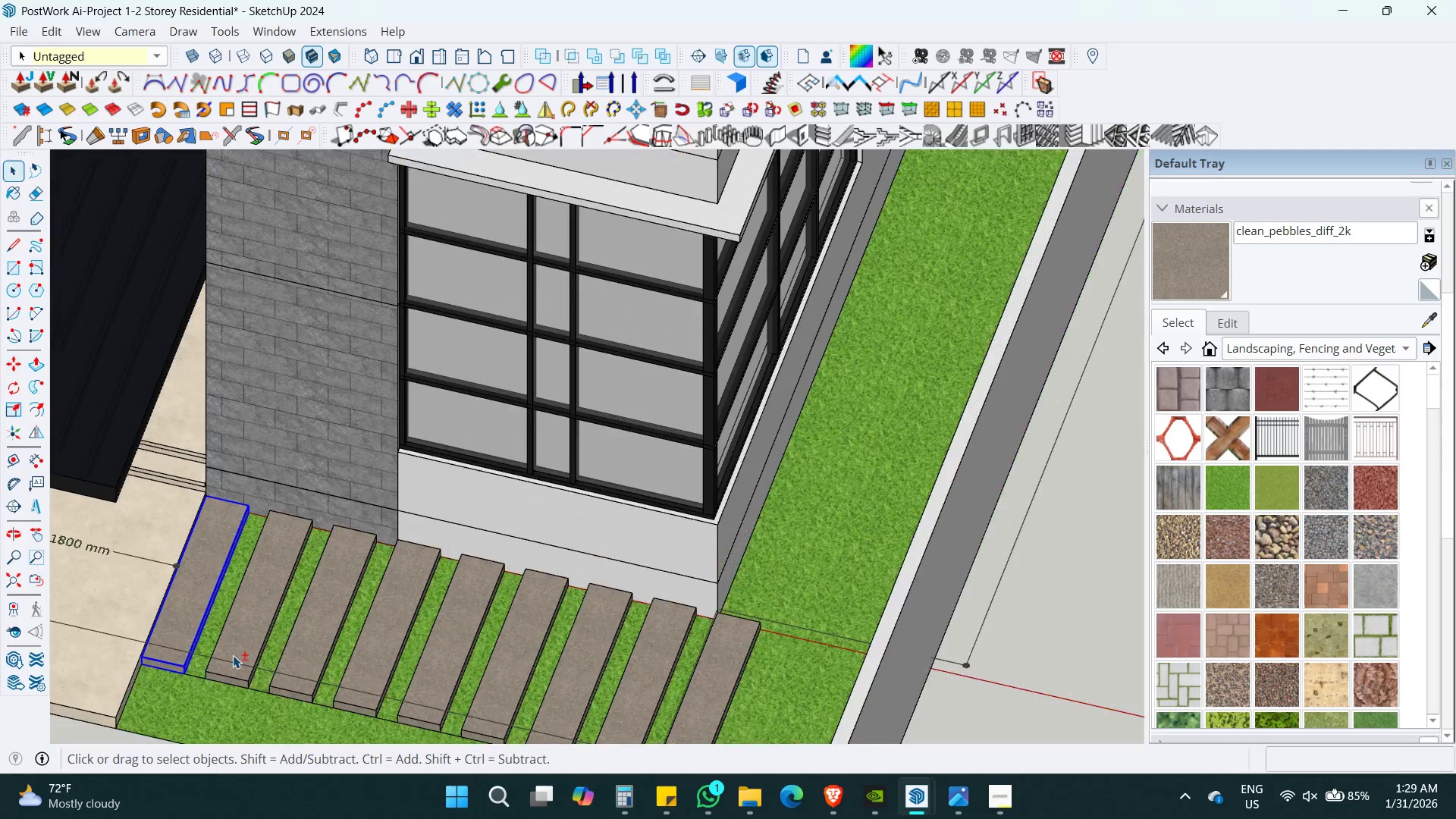 
key(Delete)
 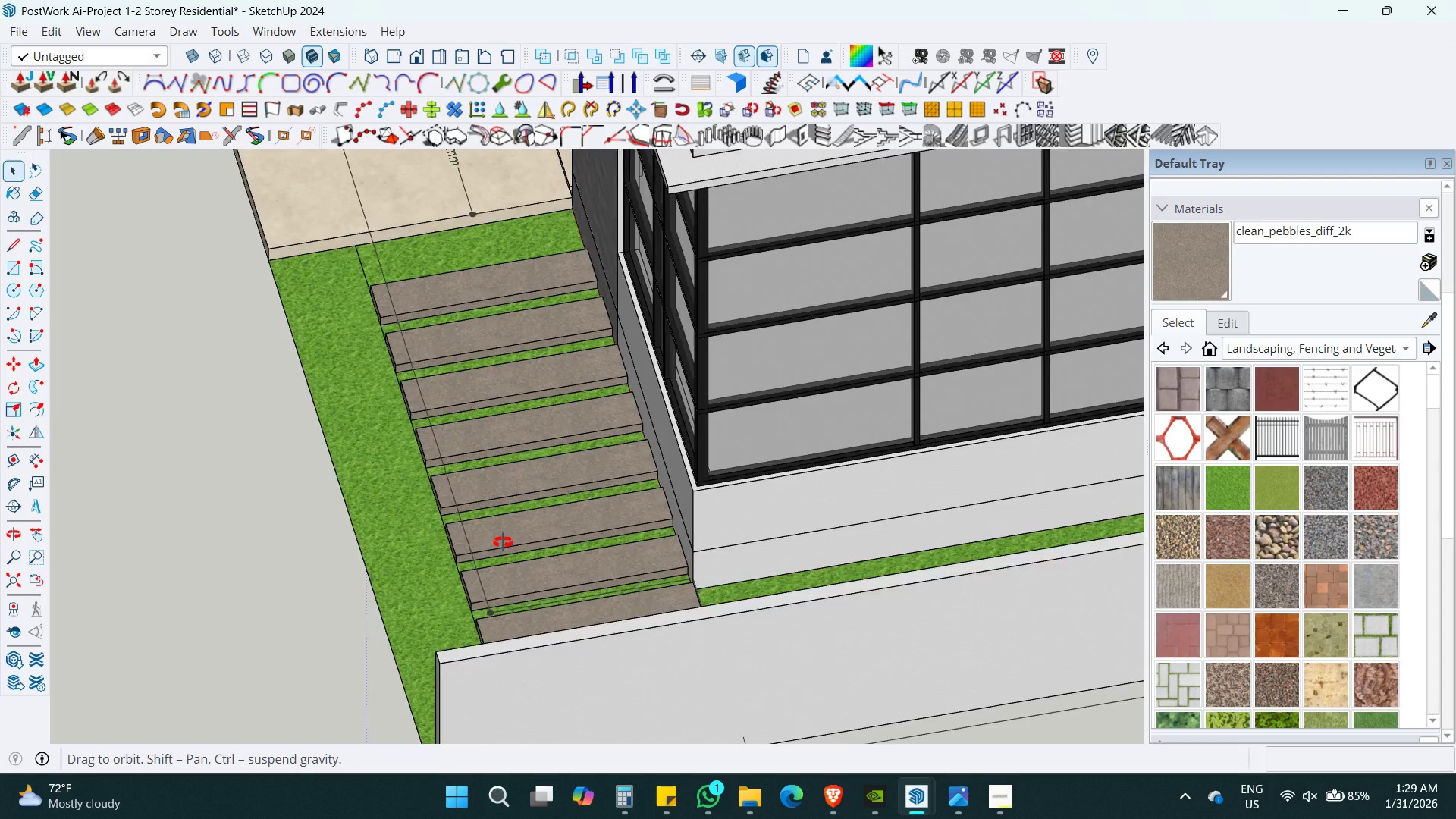 
key(Shift+ShiftLeft)
 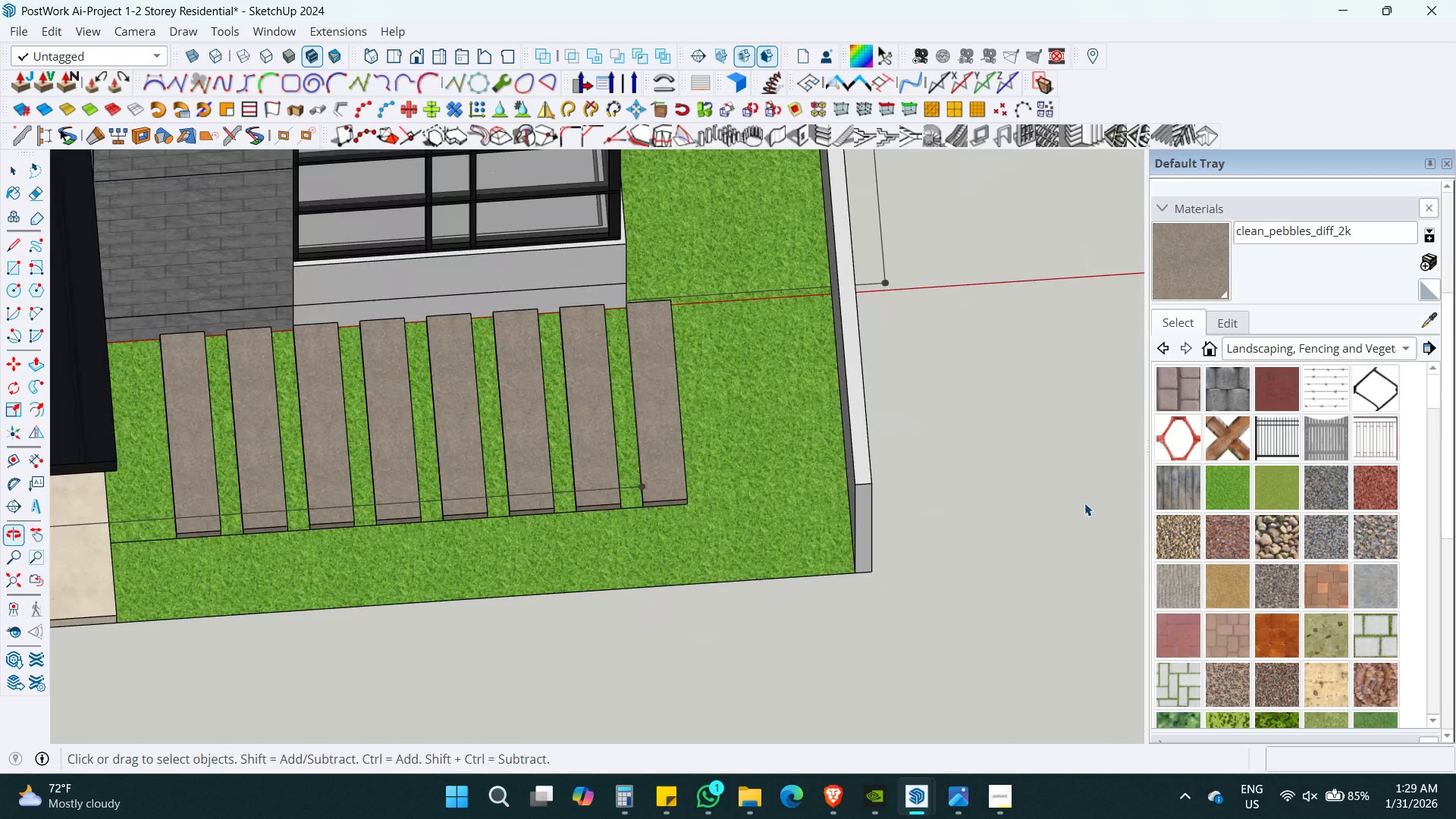 
left_click([658, 381])
 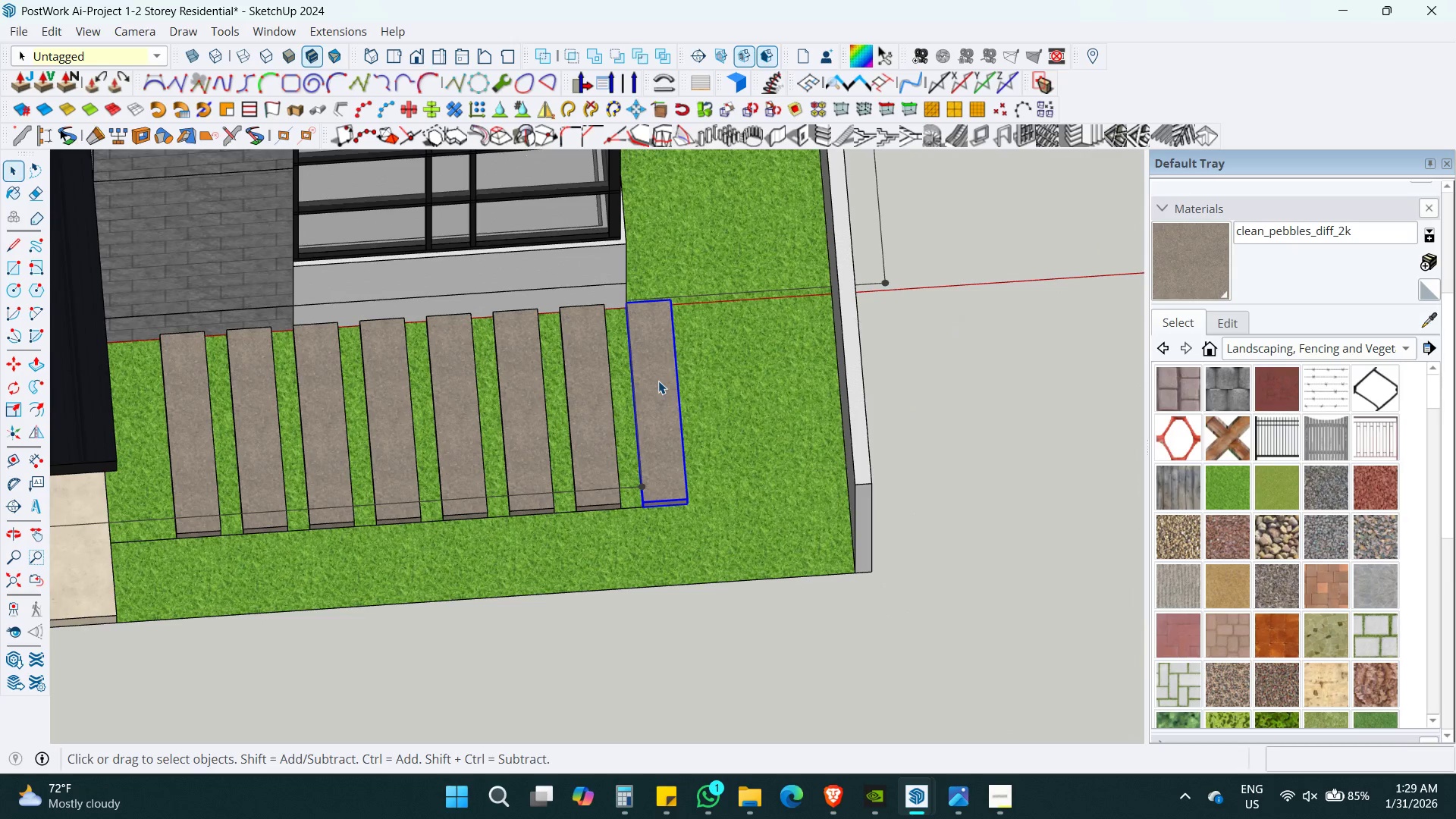 
right_click([658, 381])
 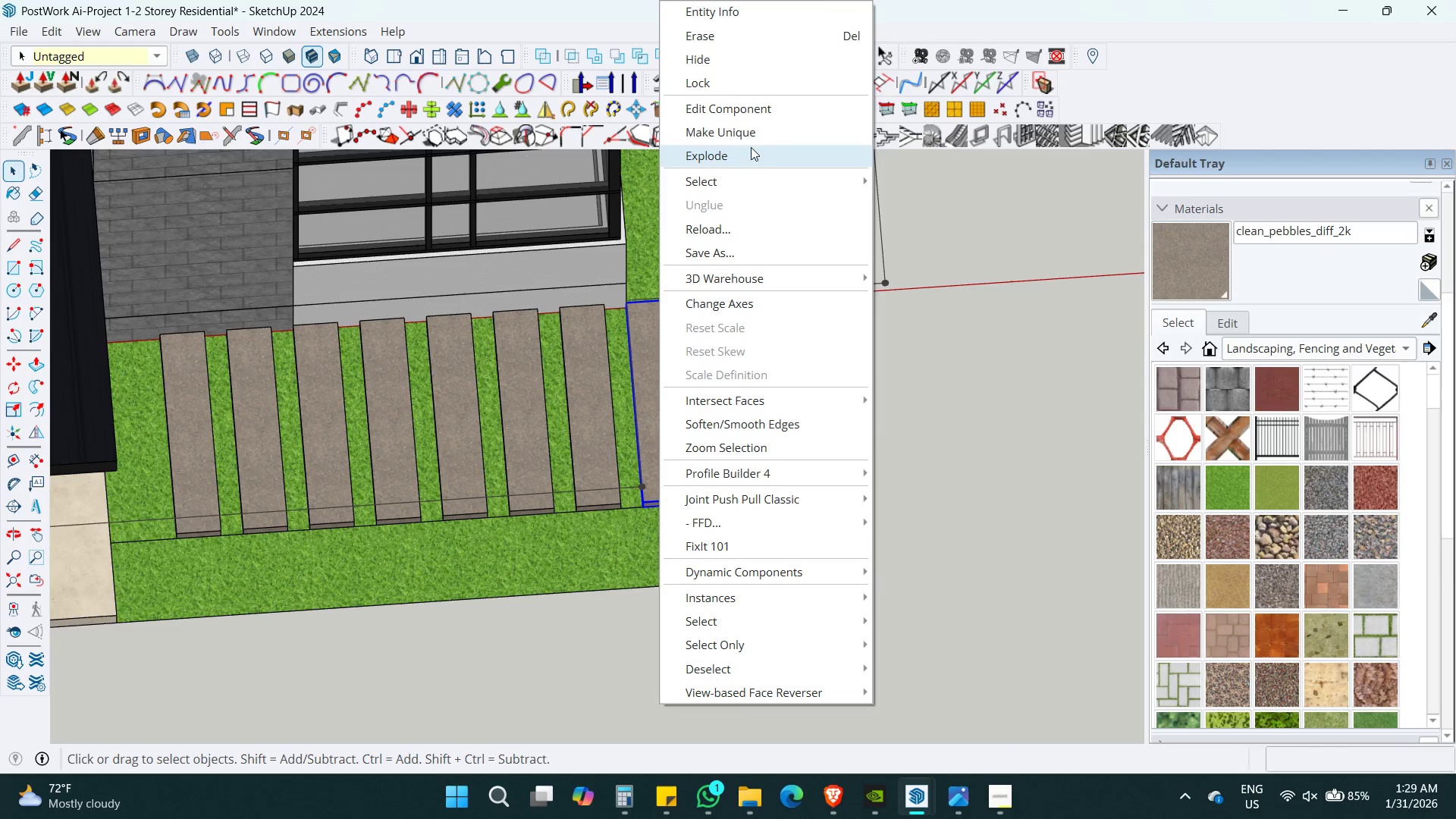 
left_click([755, 136])
 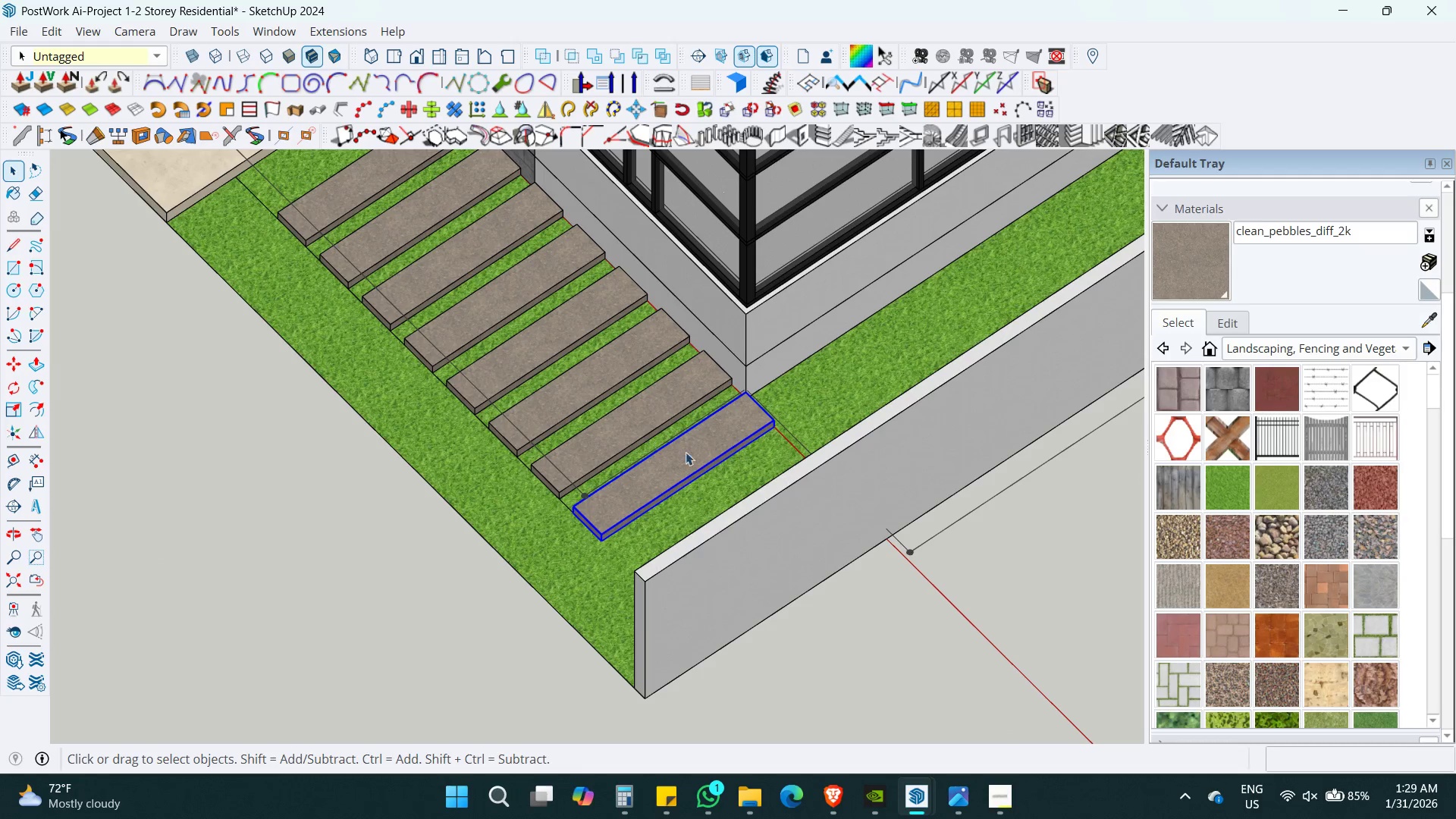 
double_click([696, 458])
 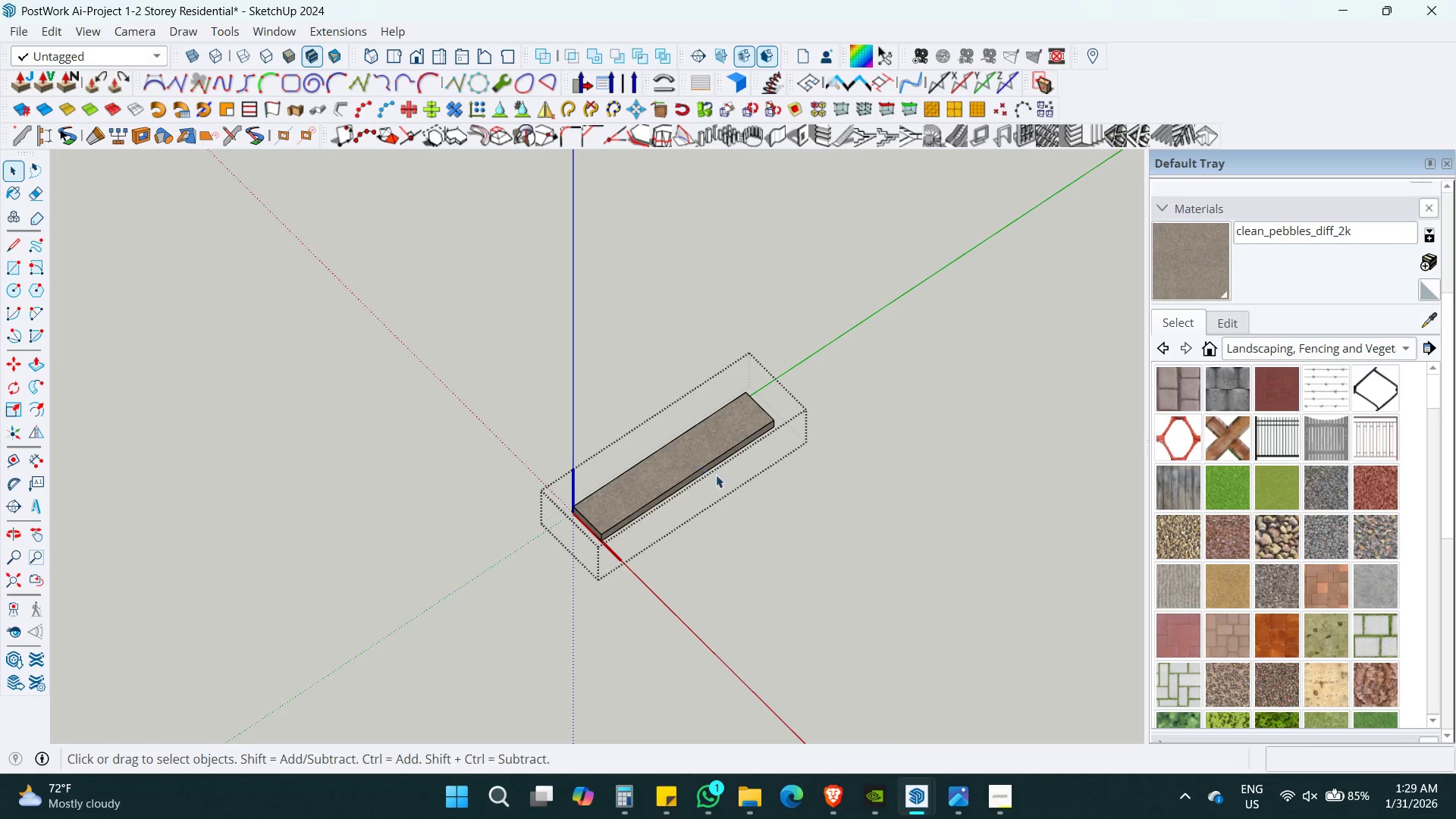 
key(P)
 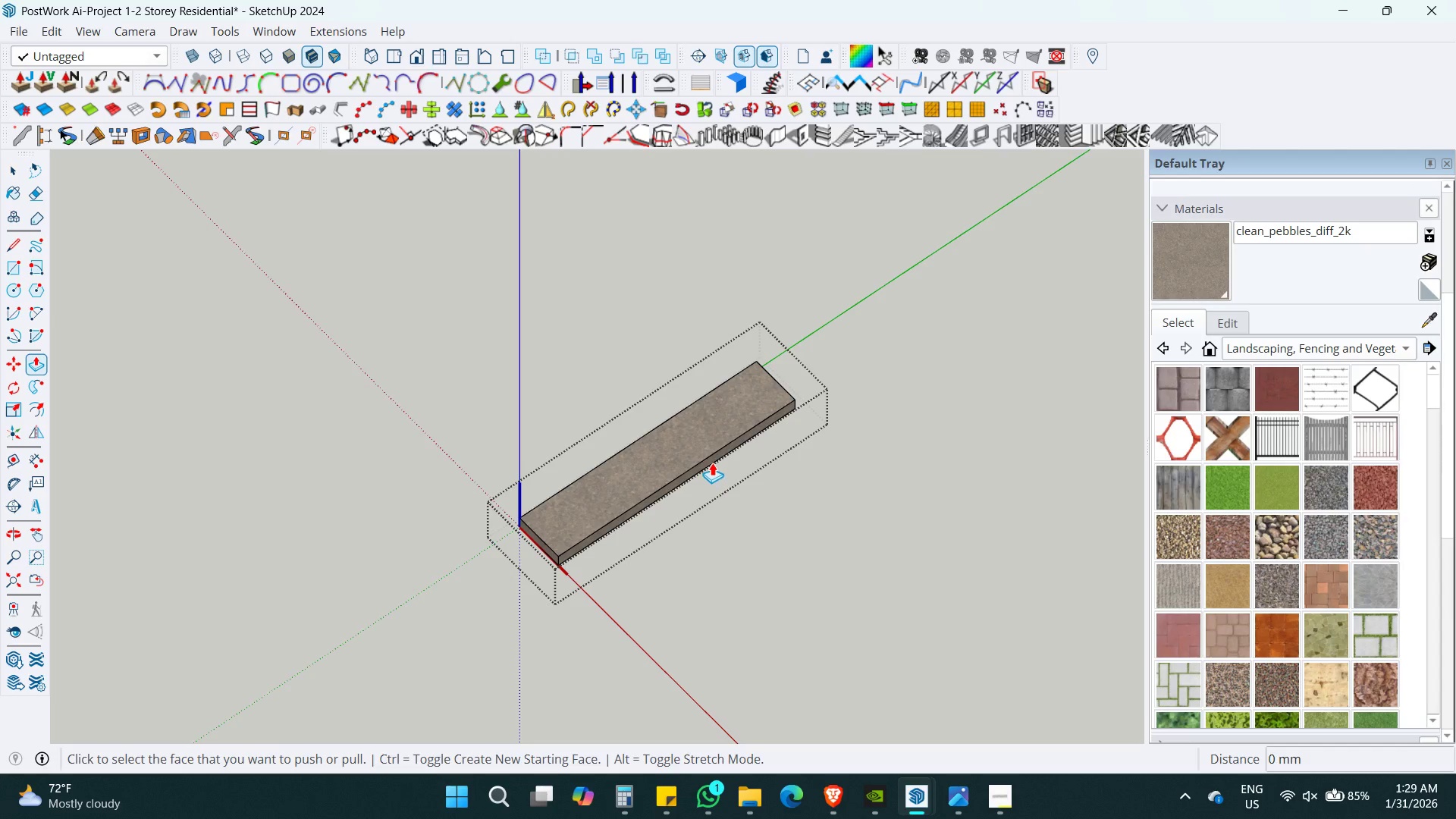 
scroll: coordinate [717, 475], scroll_direction: up, amount: 3.0
 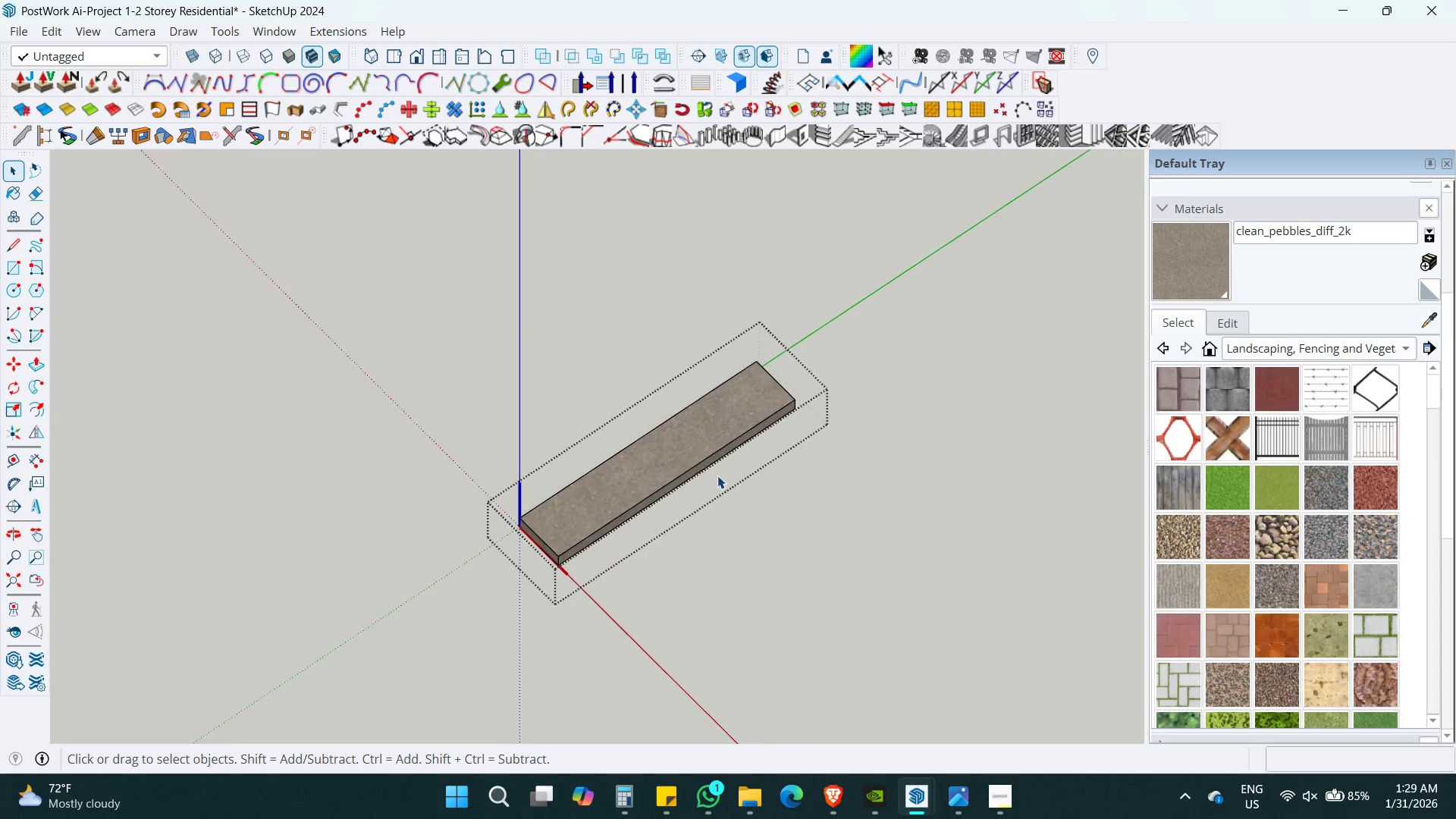 
left_click([710, 459])
 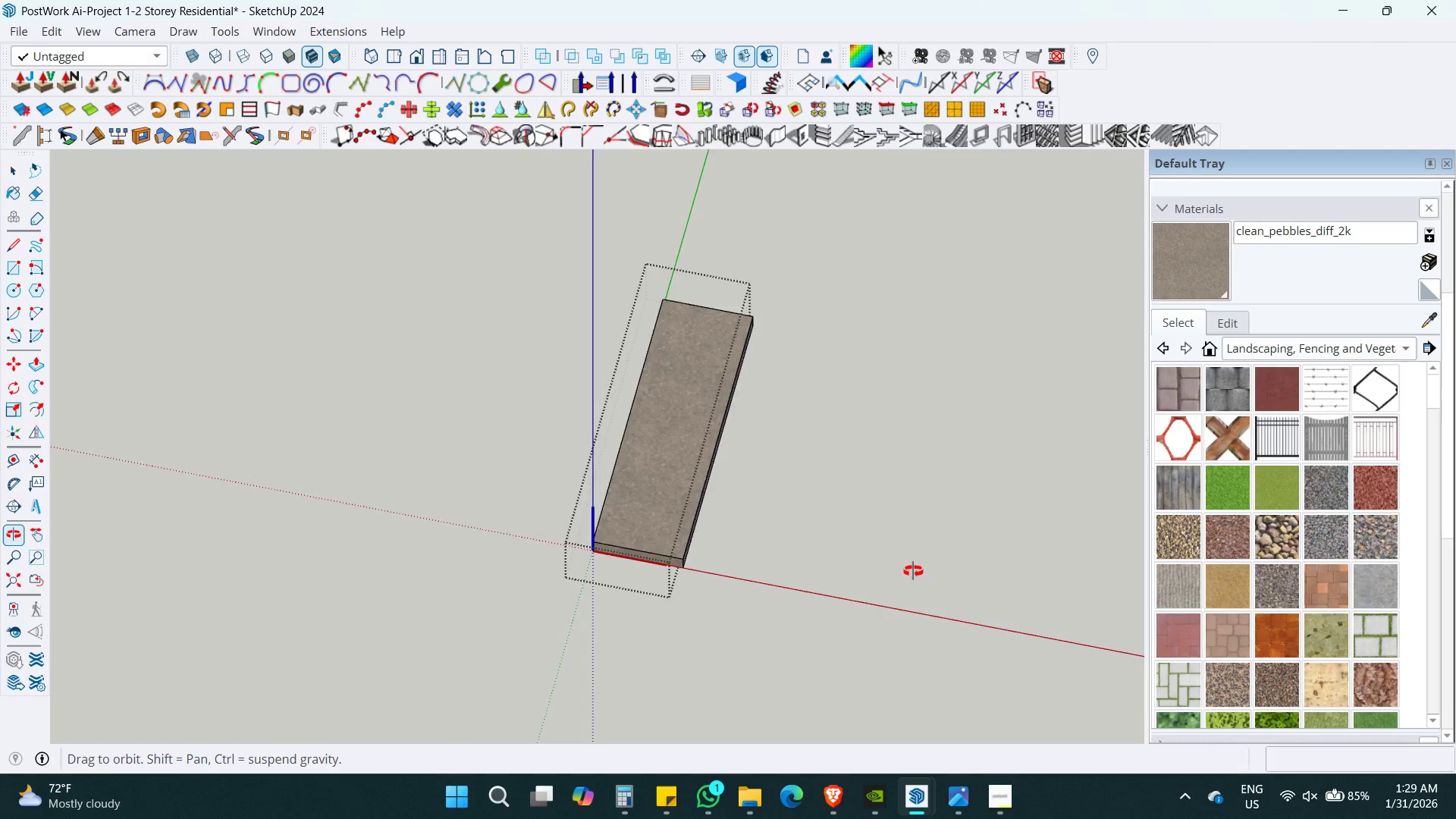 
key(Alt+AltLeft)
 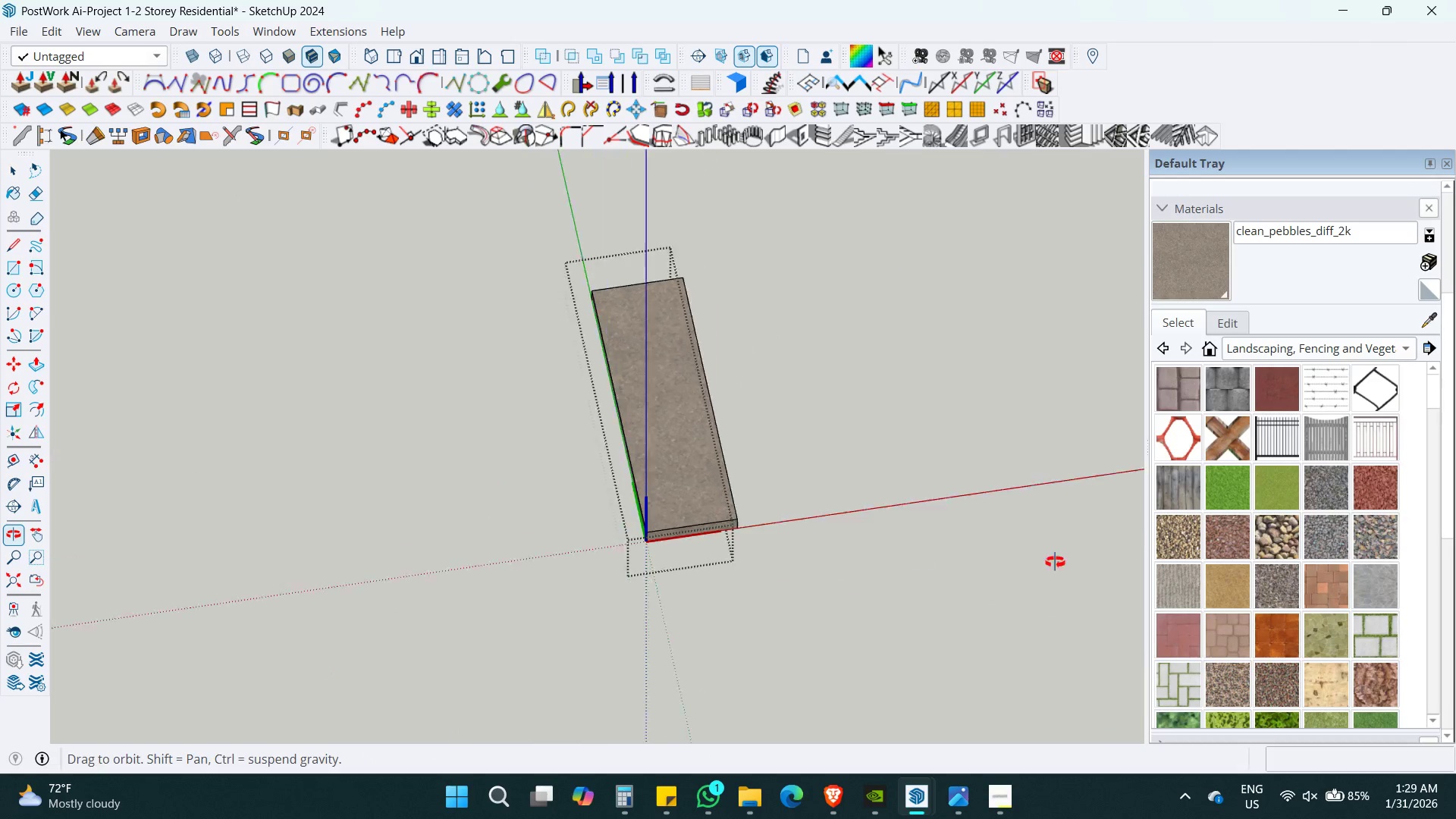 
key(Alt+Z)
 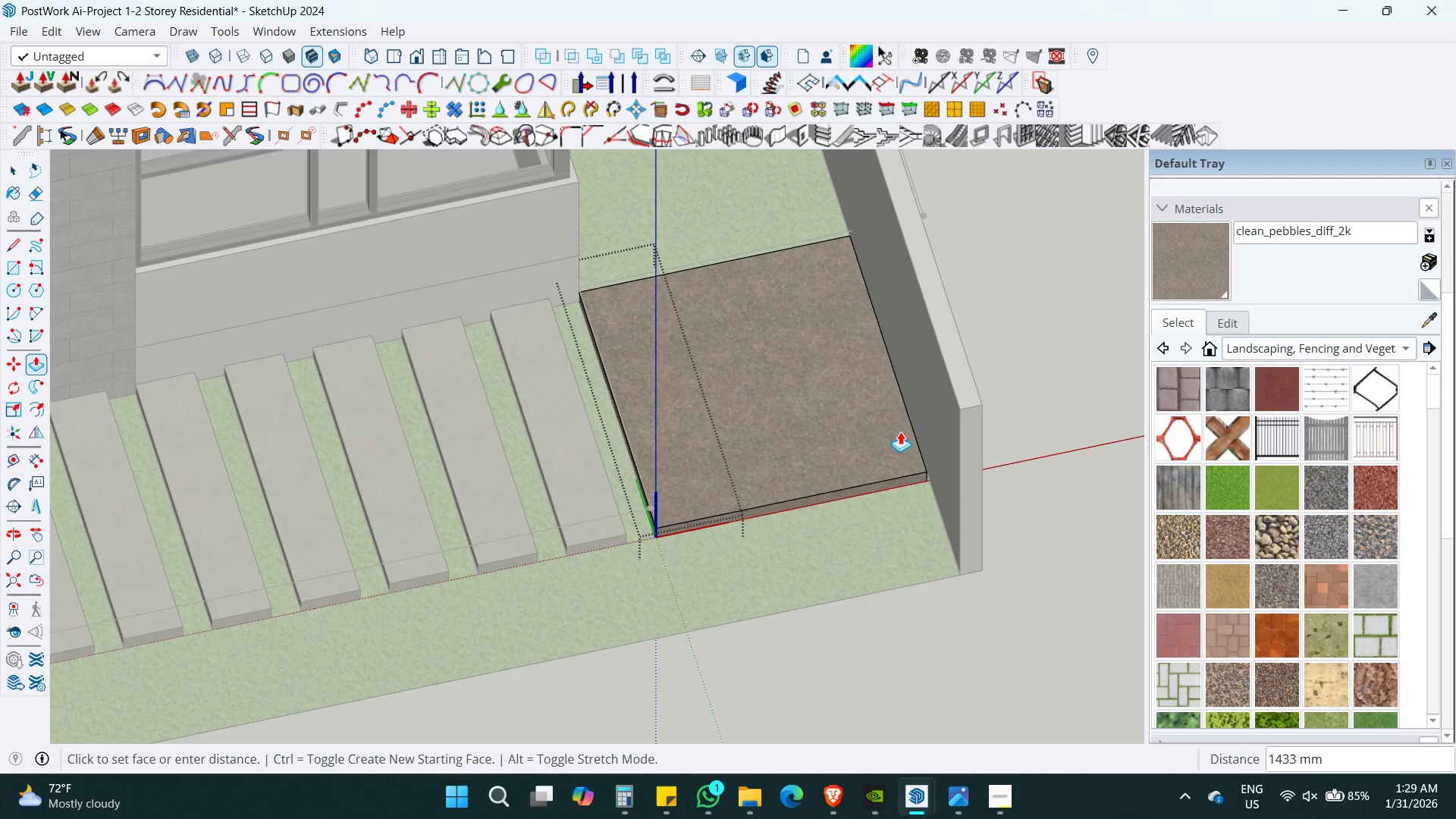 
left_click([920, 428])
 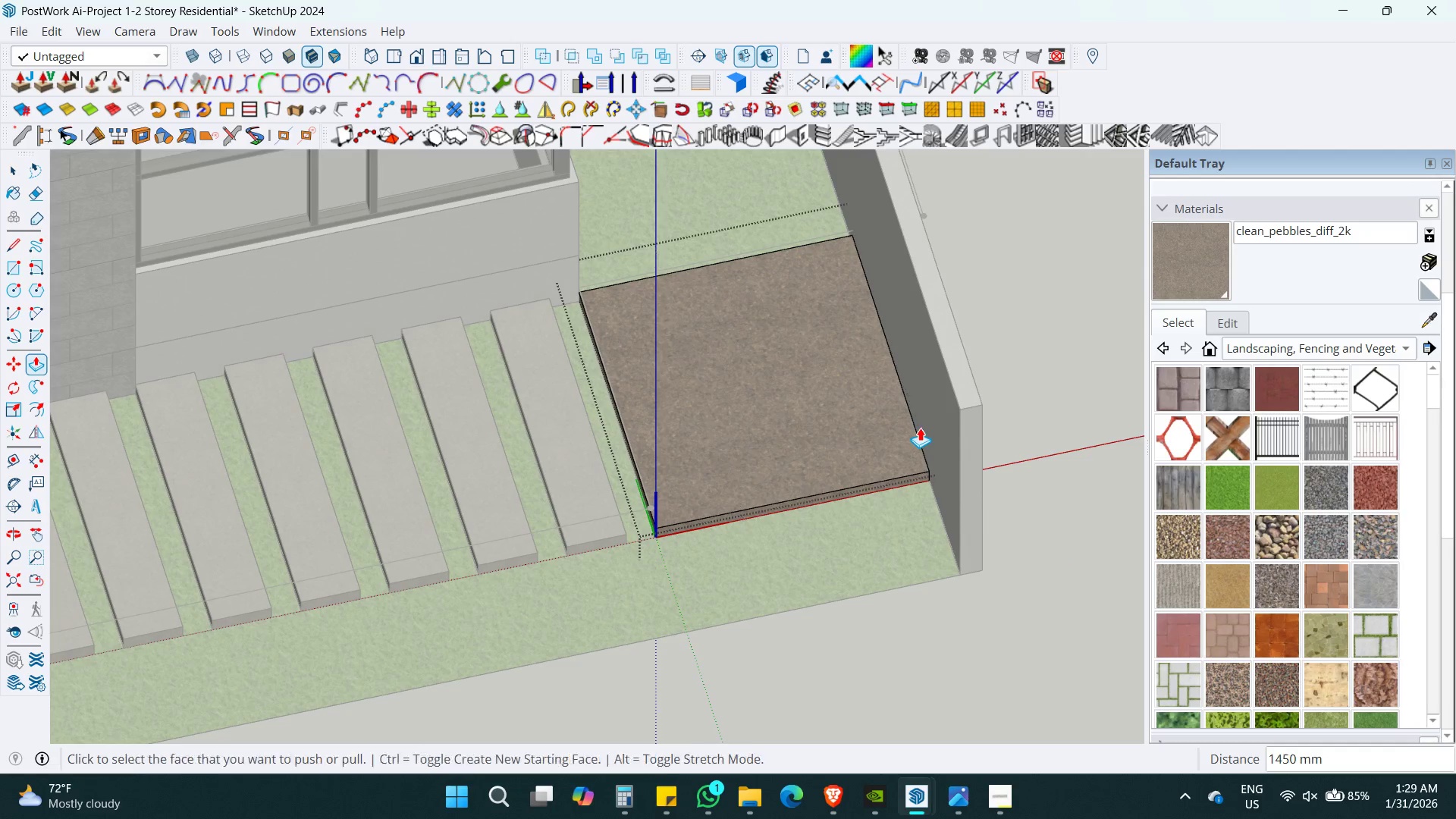 
key(Space)
 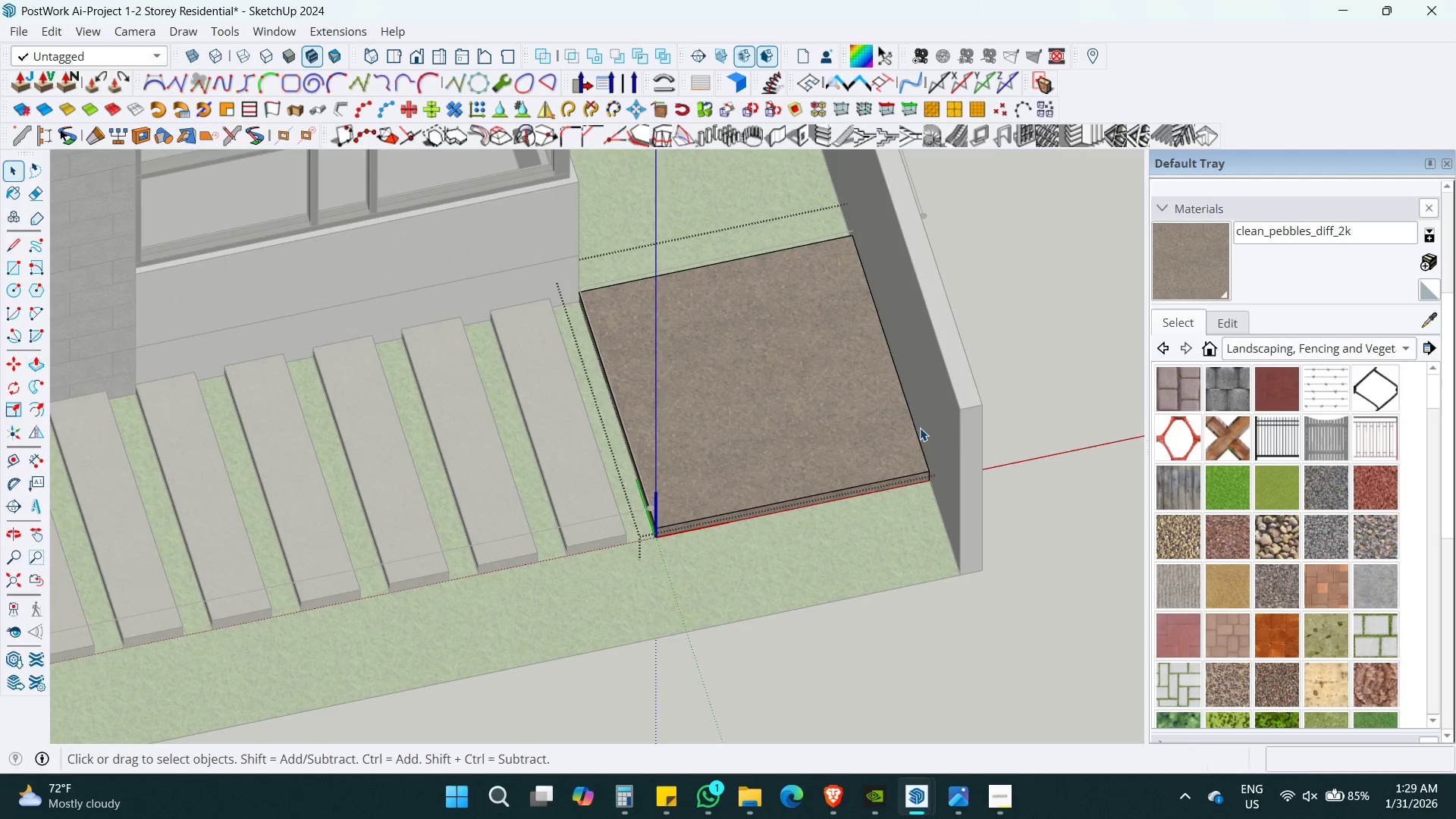 
key(Escape)
 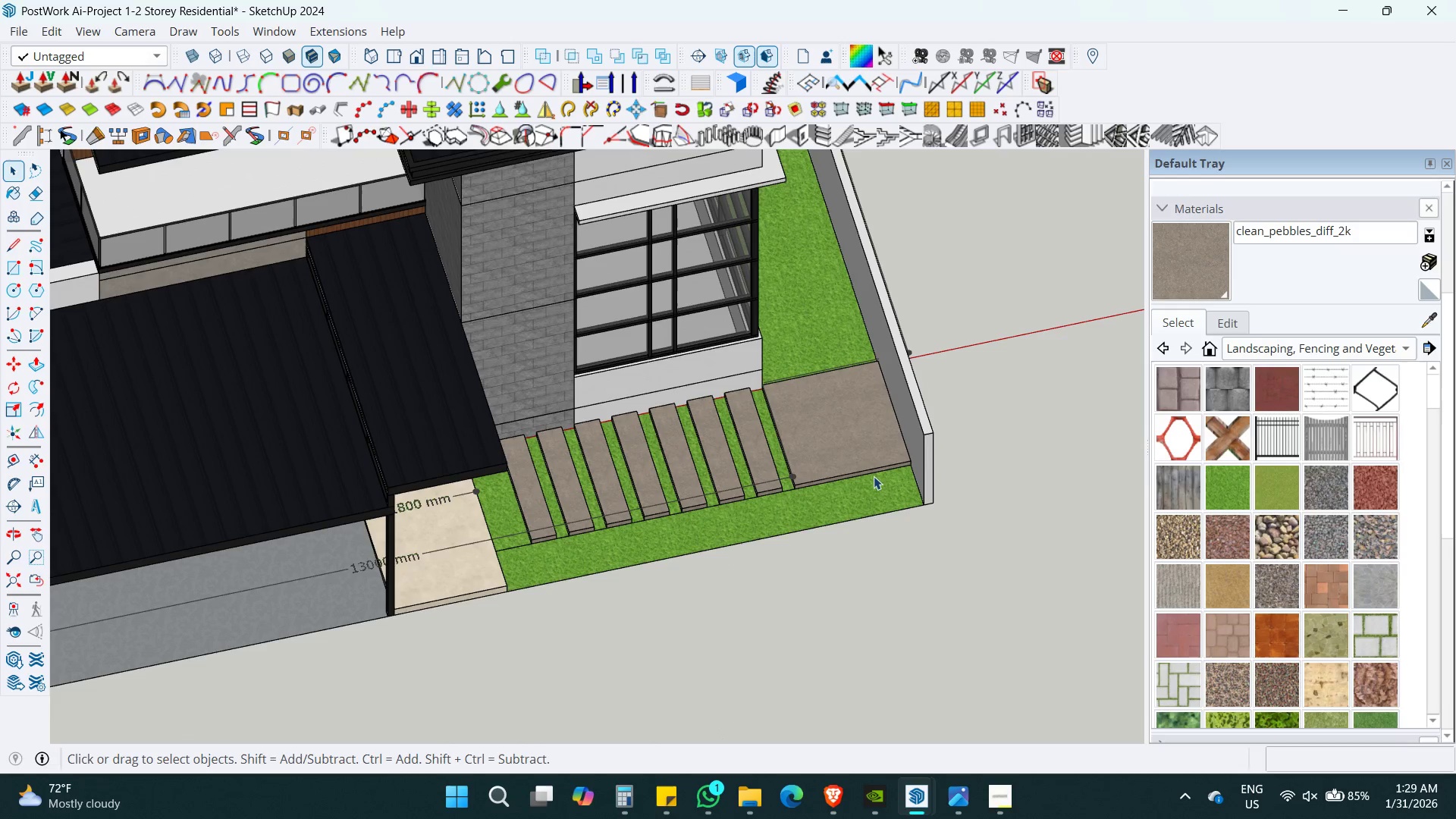 
key(Escape)
 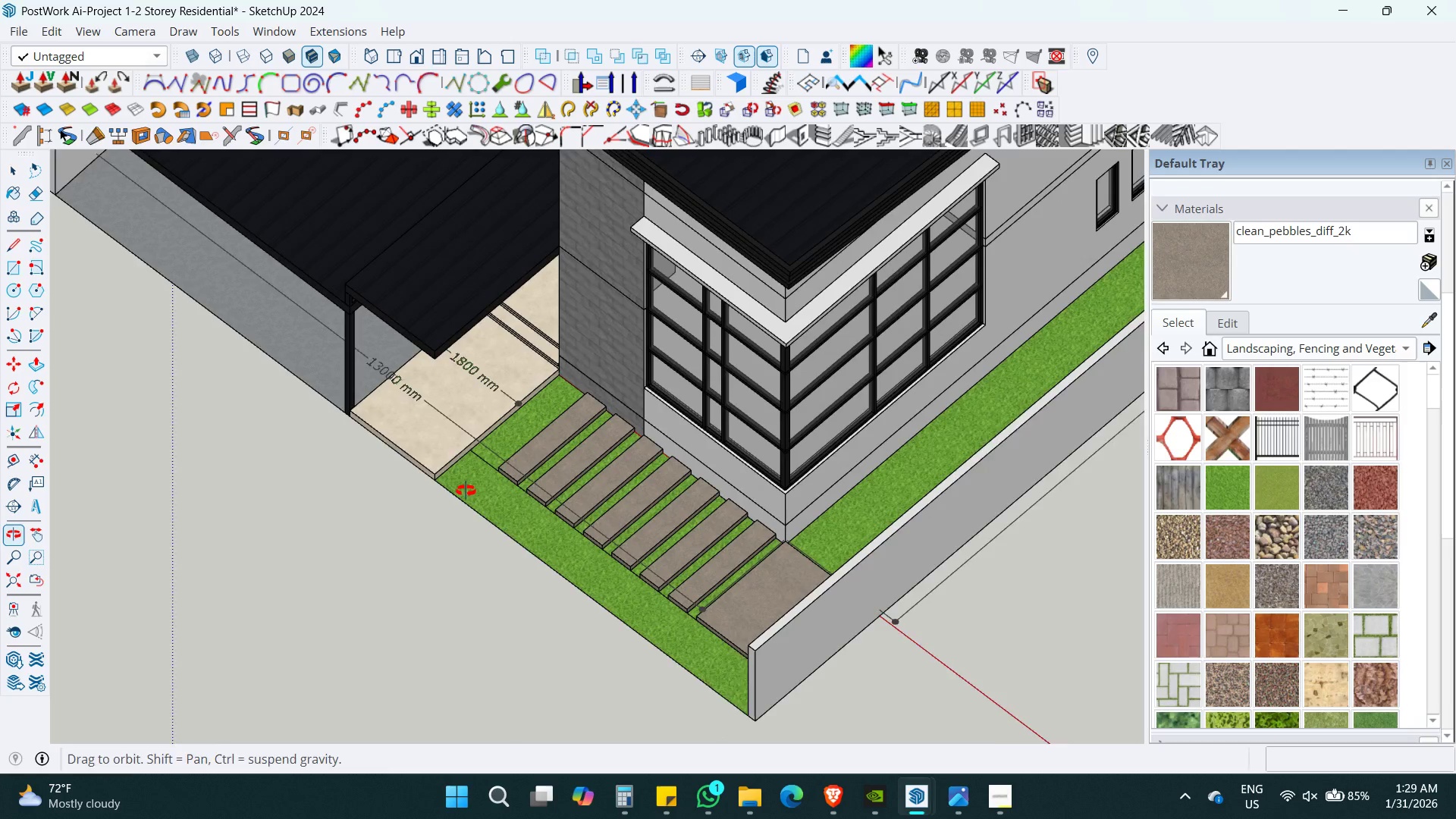 
scroll: coordinate [885, 466], scroll_direction: down, amount: 9.0
 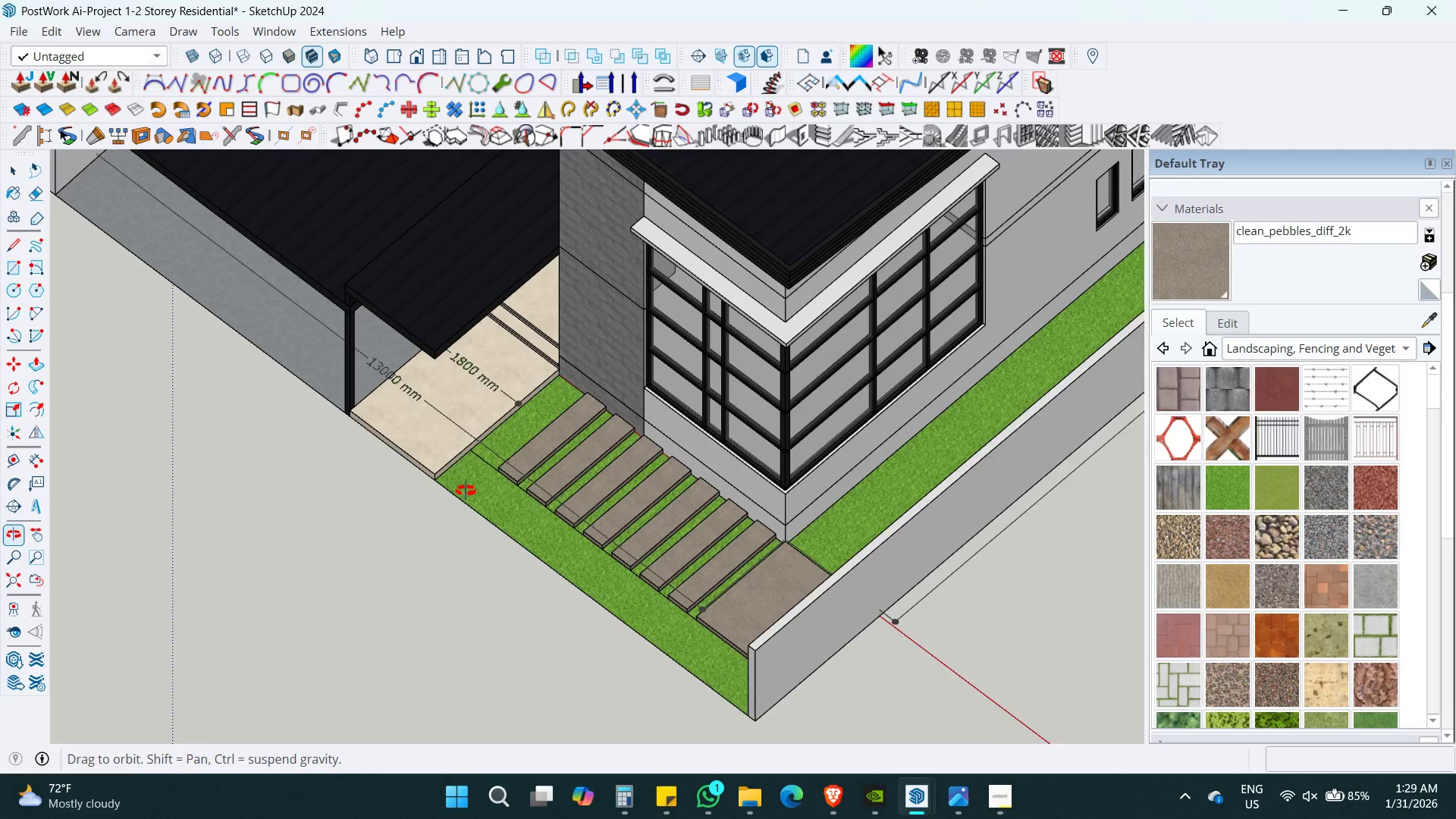 
key(Control+S)
 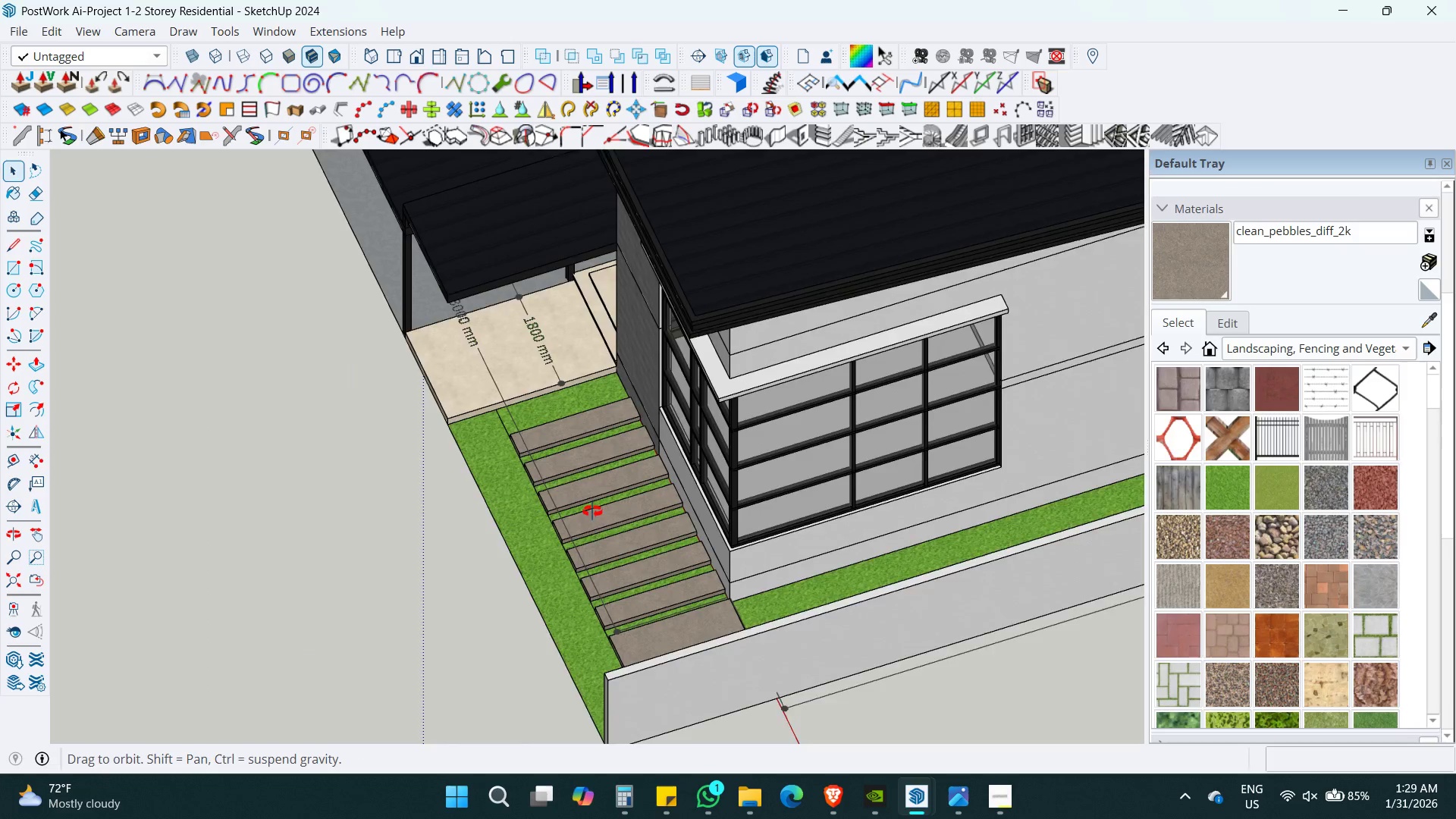 
key(Shift+ShiftLeft)
 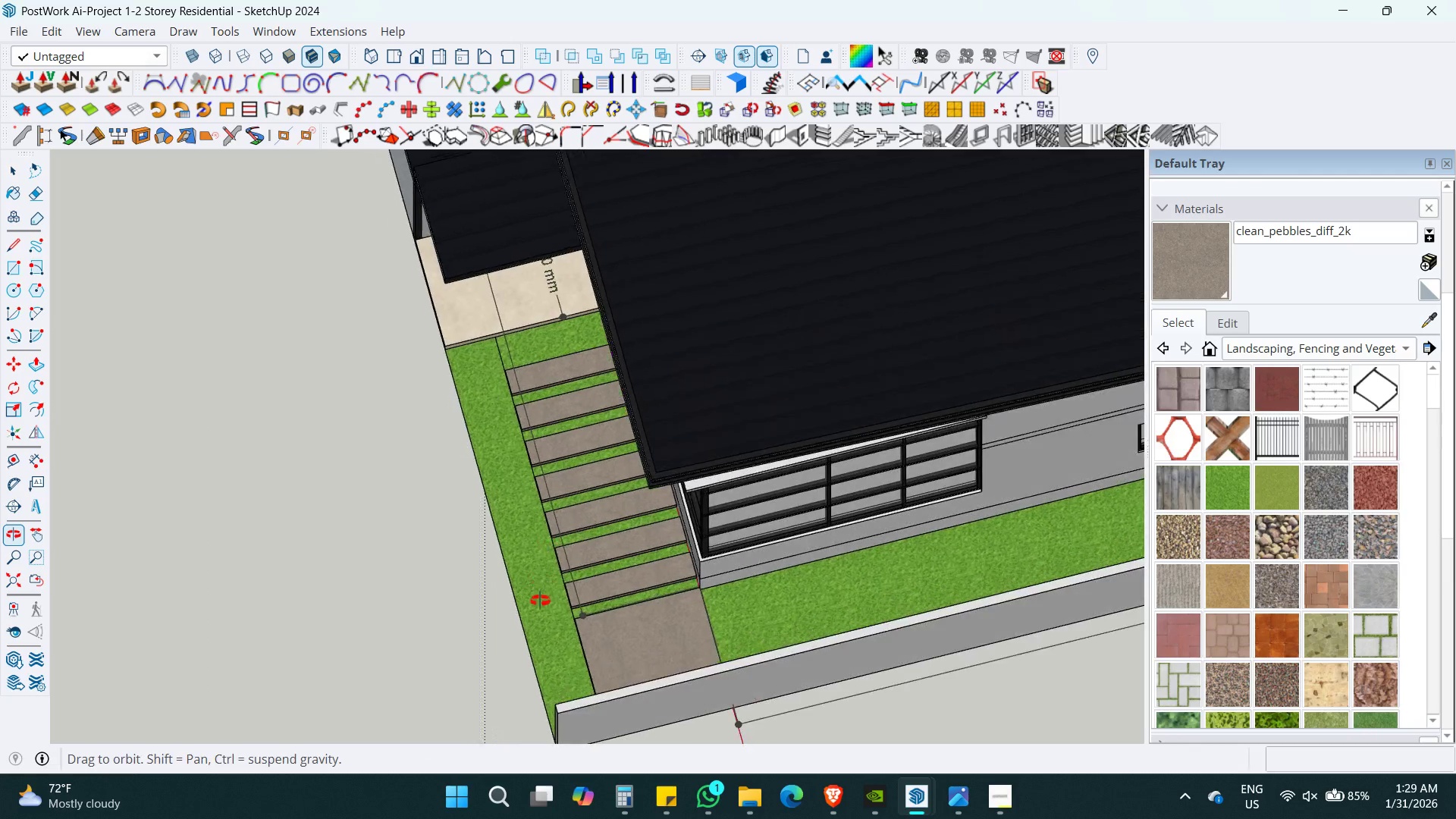 
key(Space)
 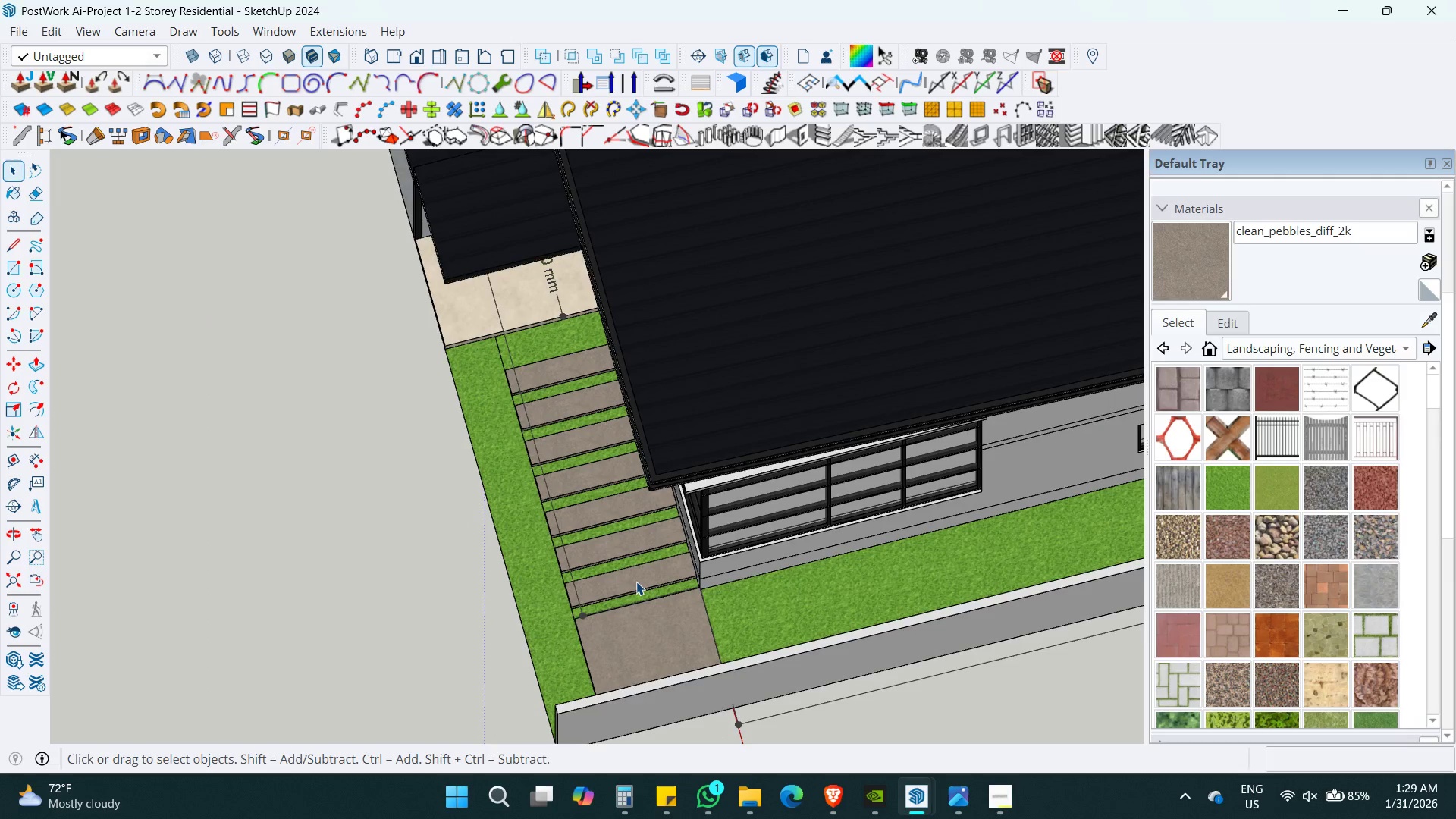 
left_click([652, 573])
 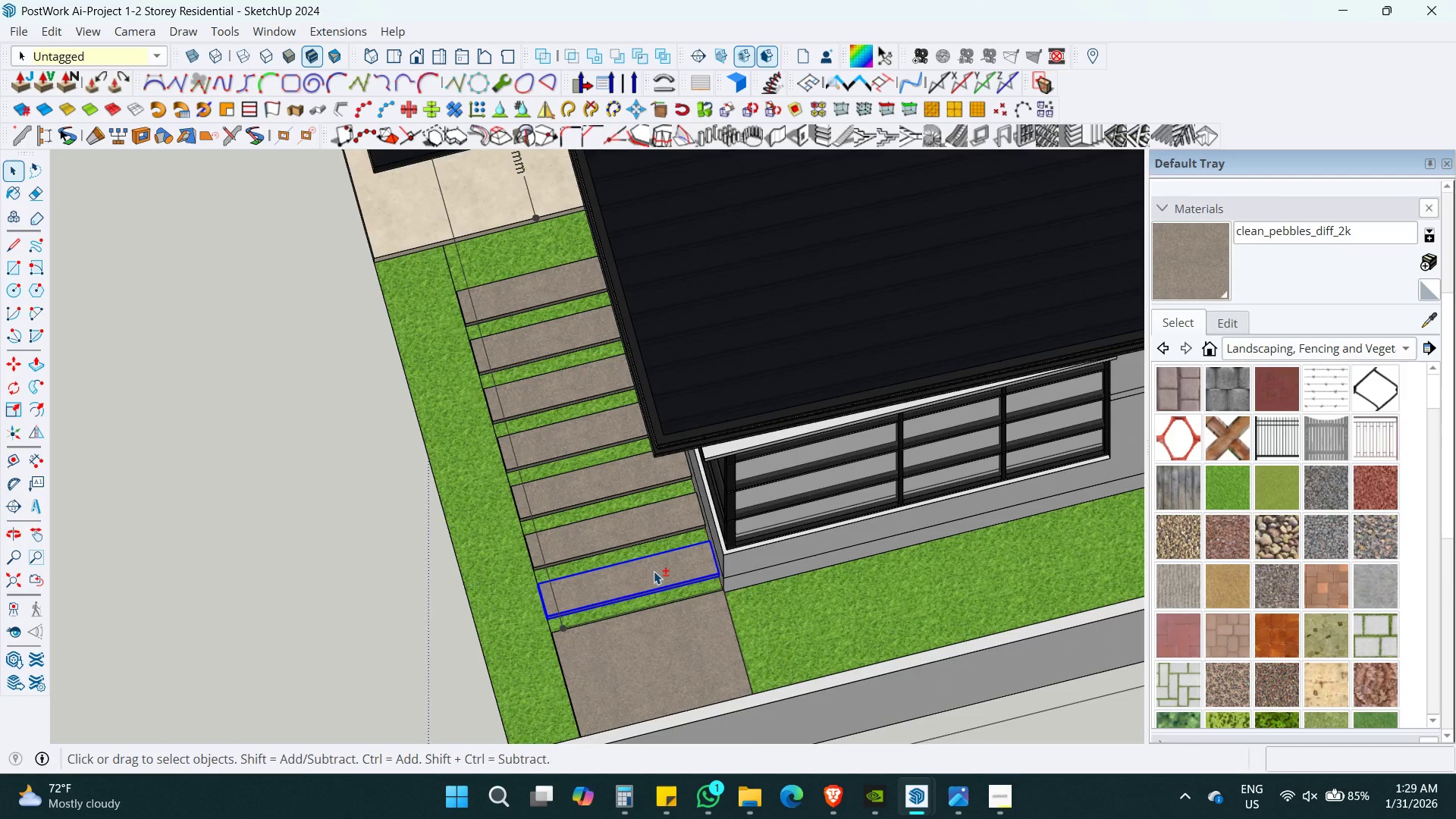 
hold_key(key=ShiftLeft, duration=0.31)
 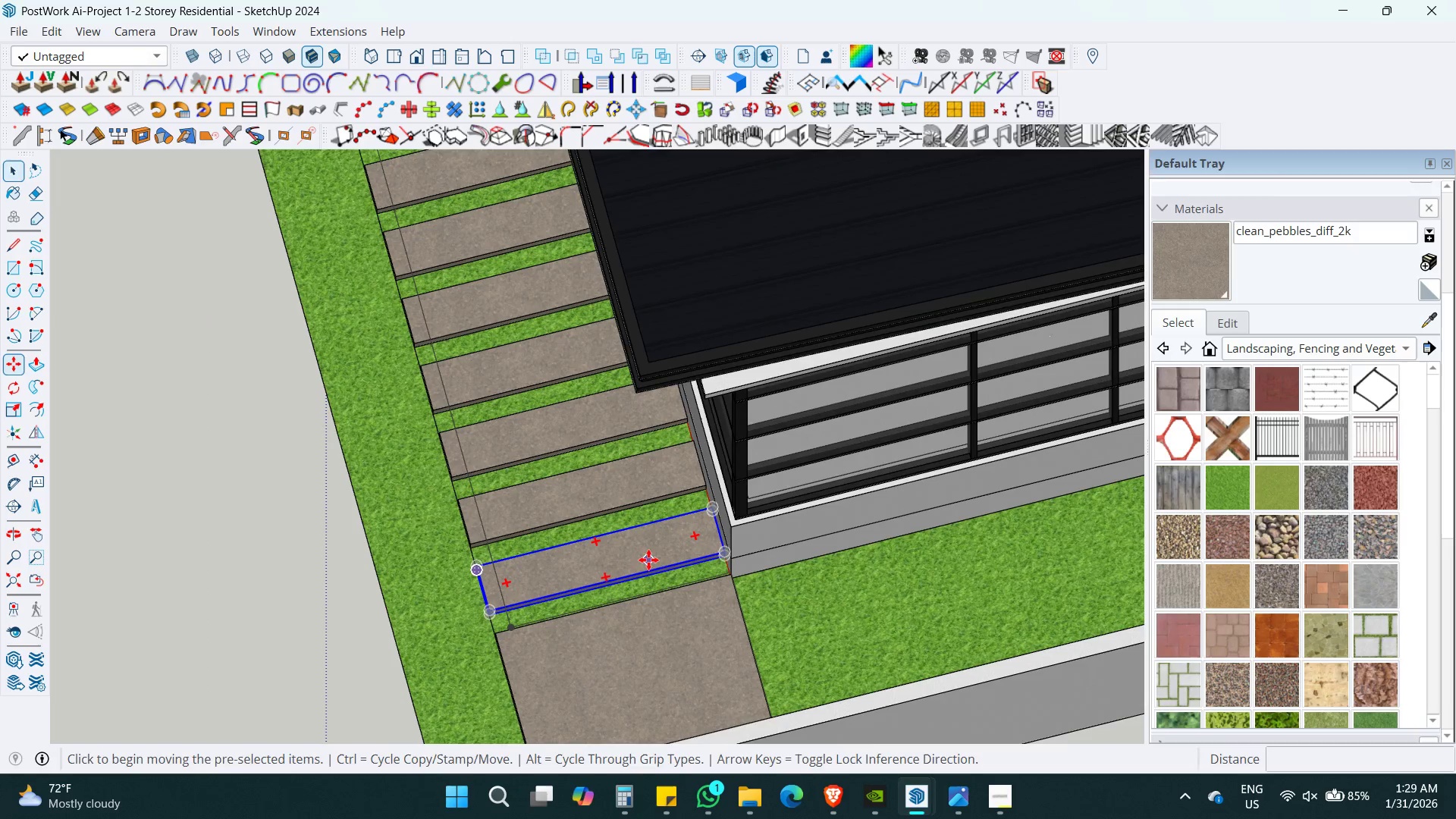 
scroll: coordinate [636, 582], scroll_direction: up, amount: 3.0
 